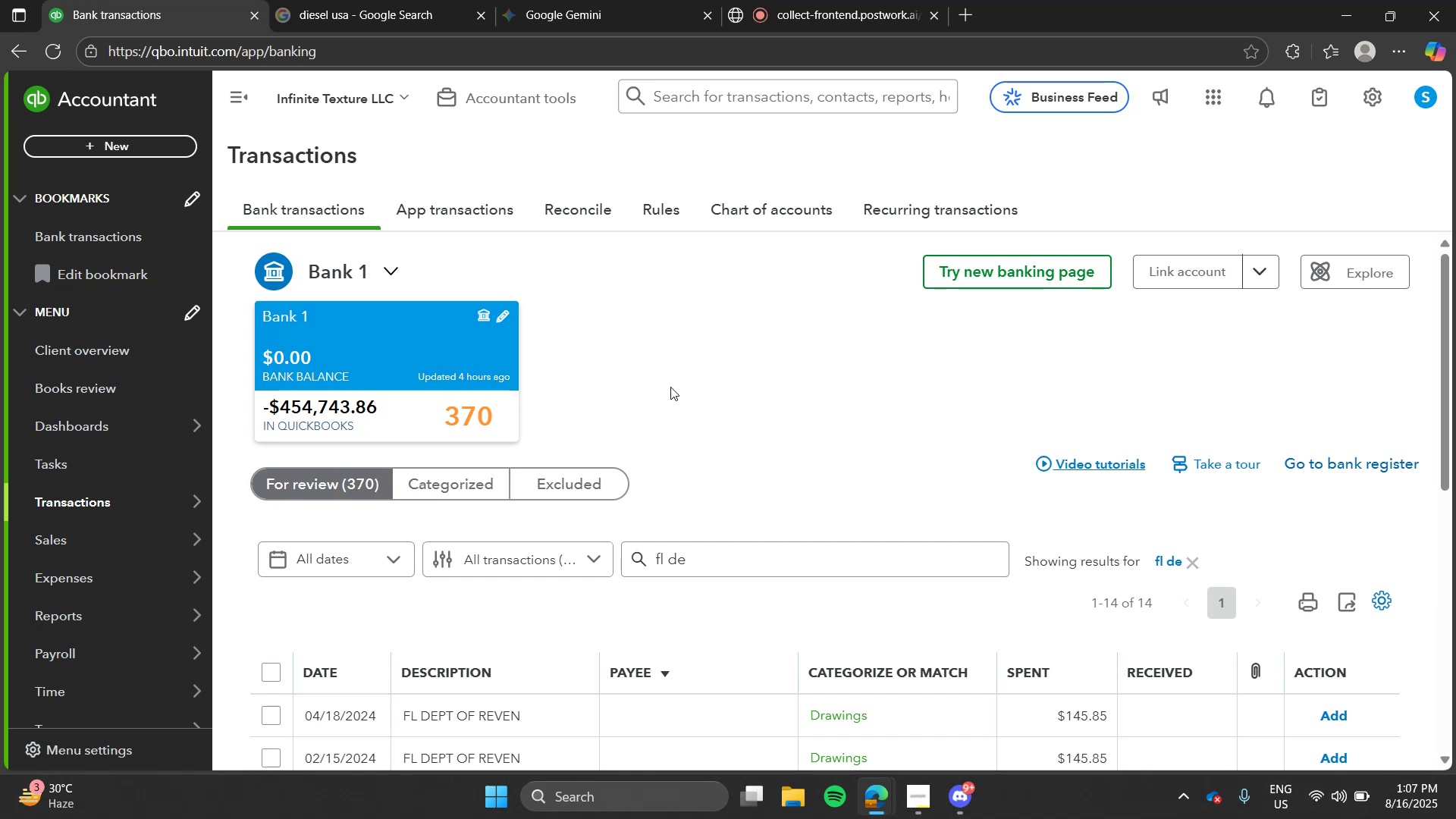 
left_click([620, 403])
 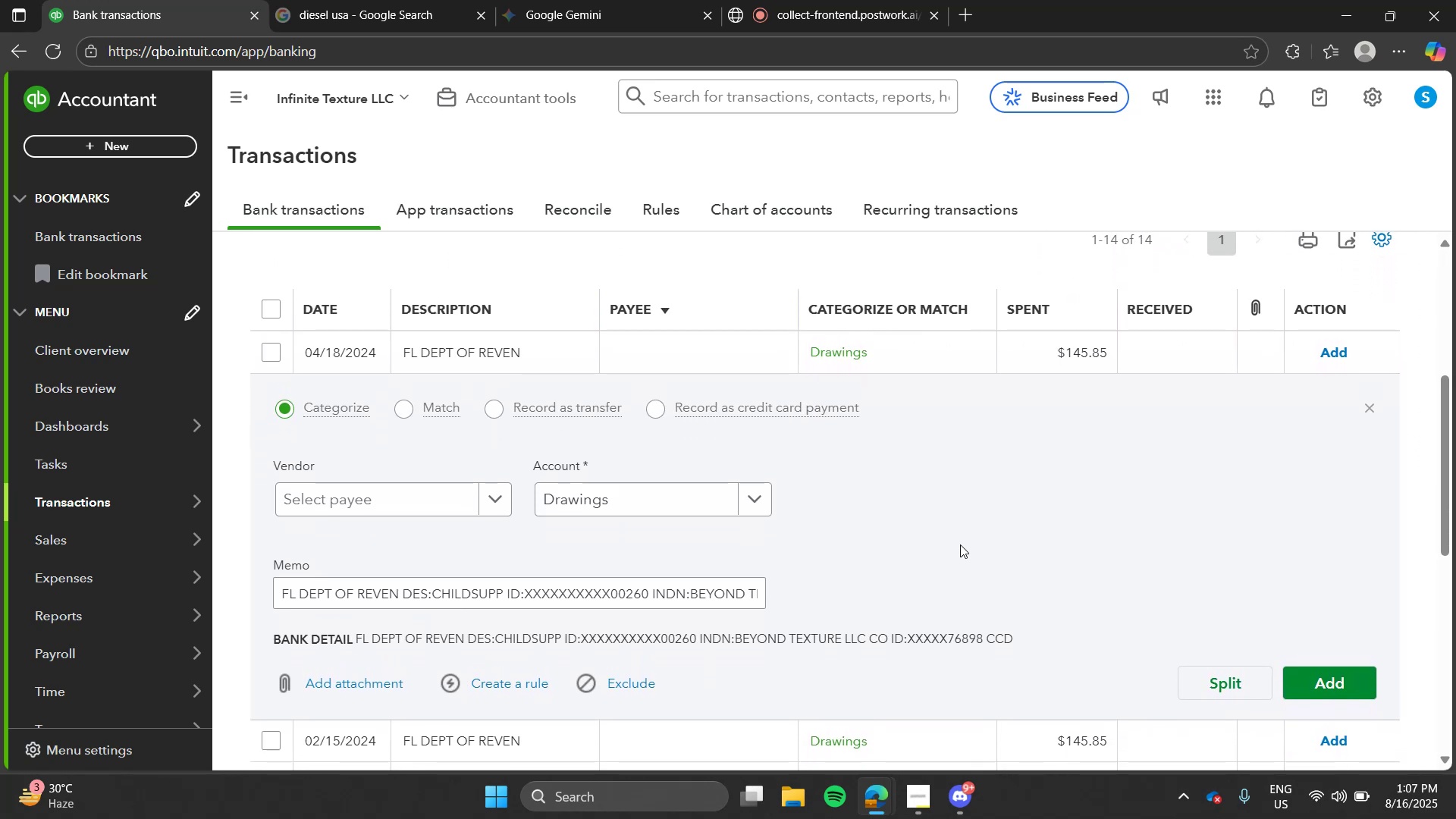 
left_click([1322, 682])
 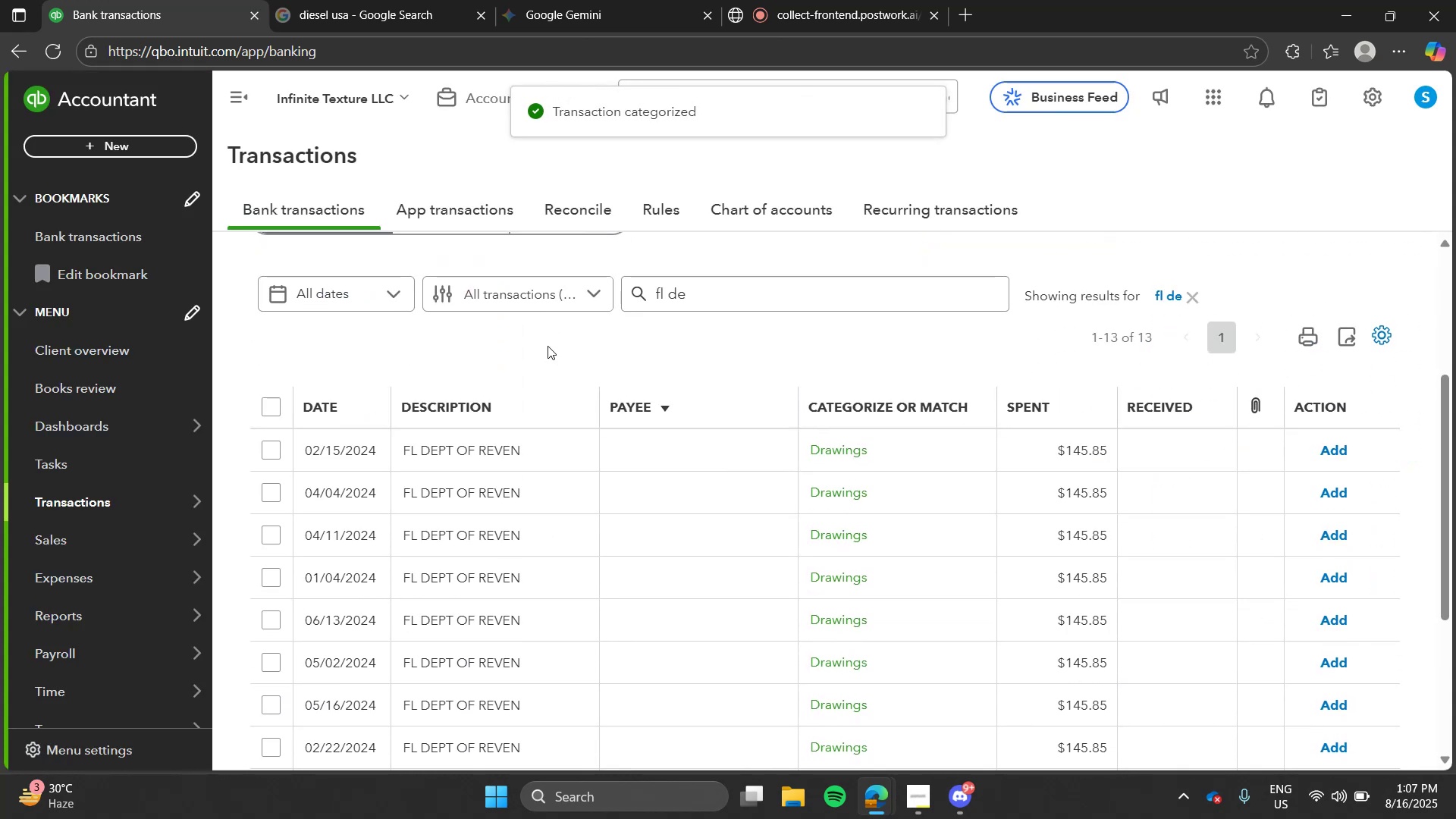 
wait(10.42)
 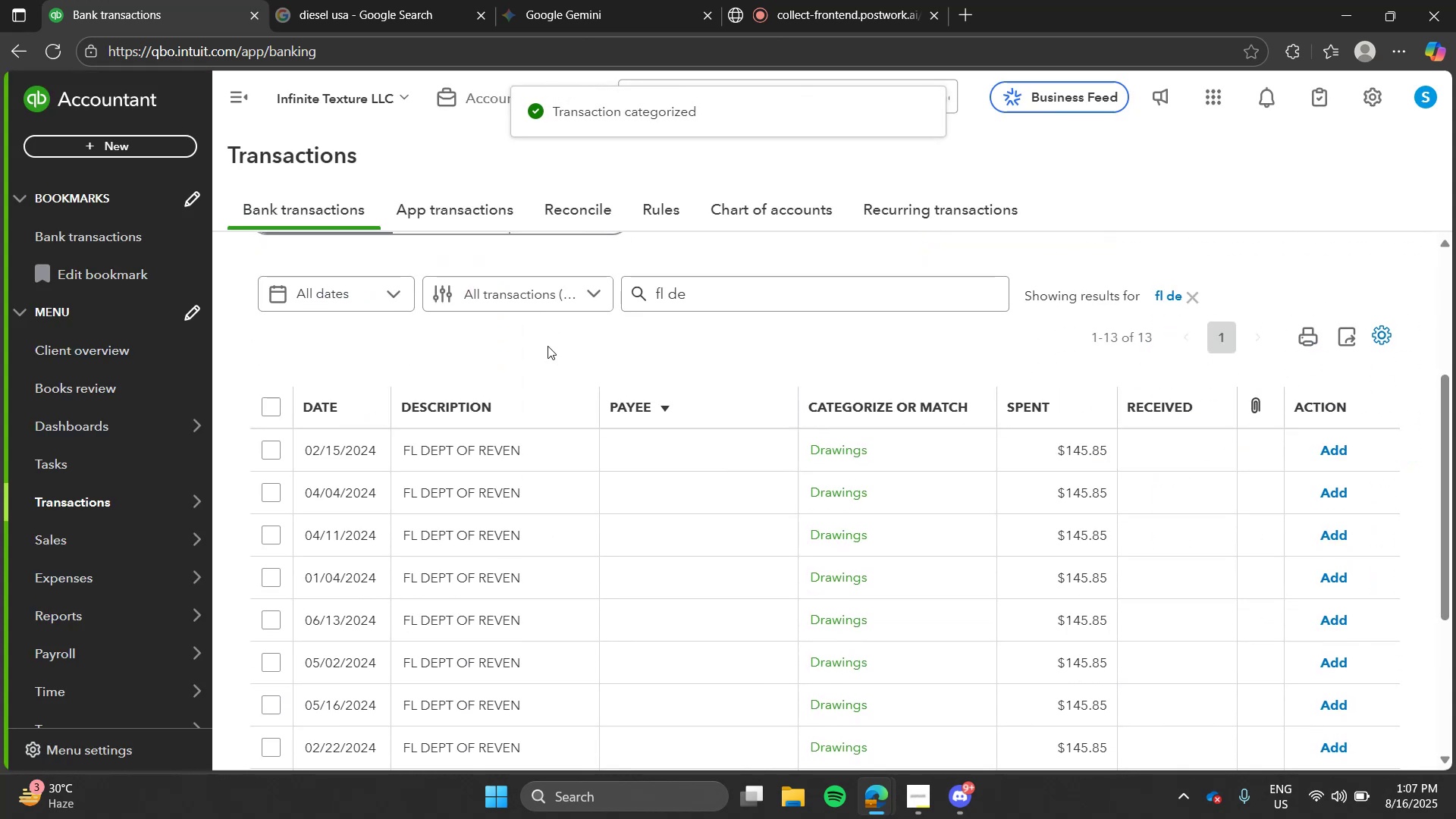 
left_click([1323, 431])
 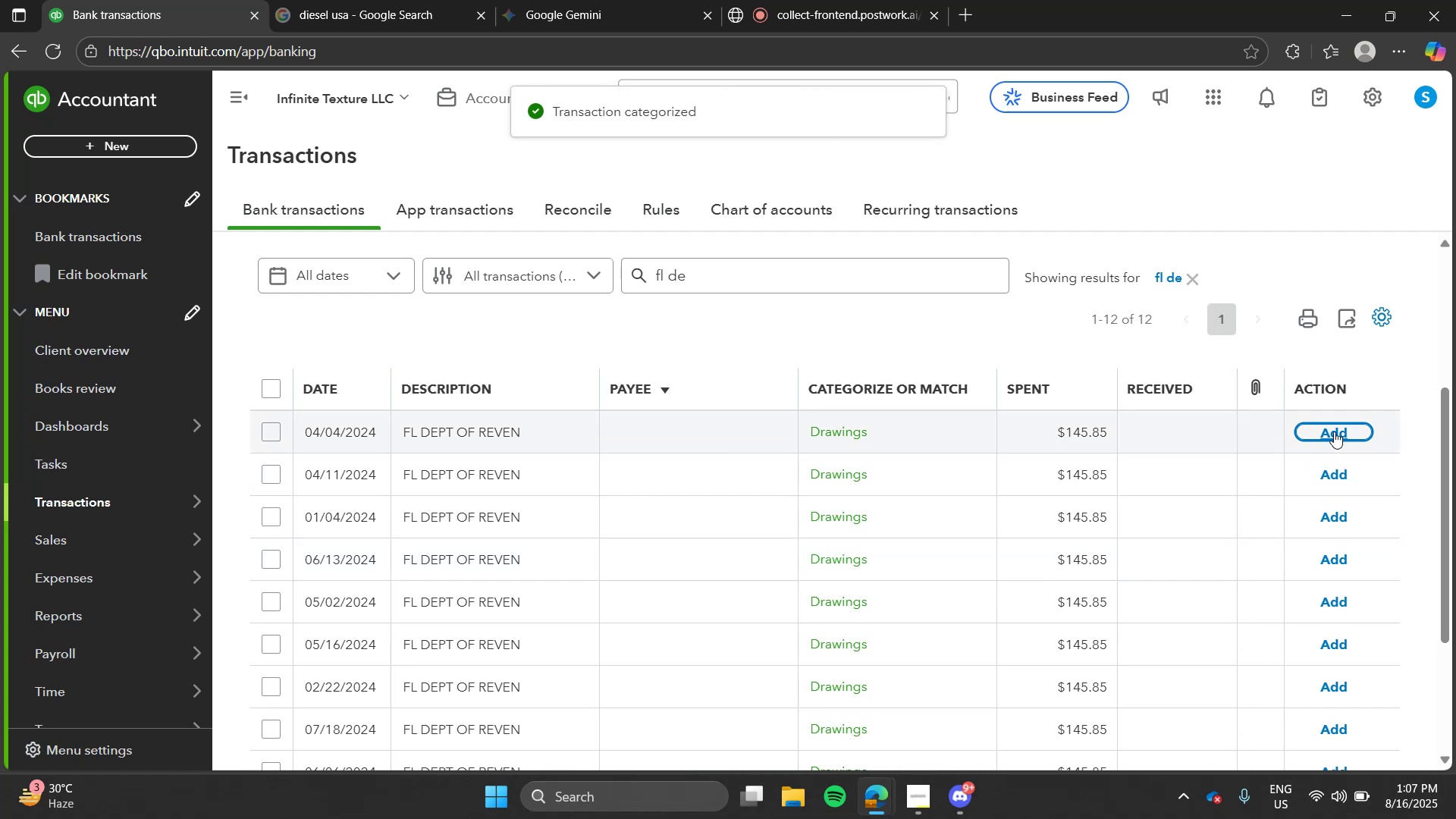 
left_click([1334, 431])
 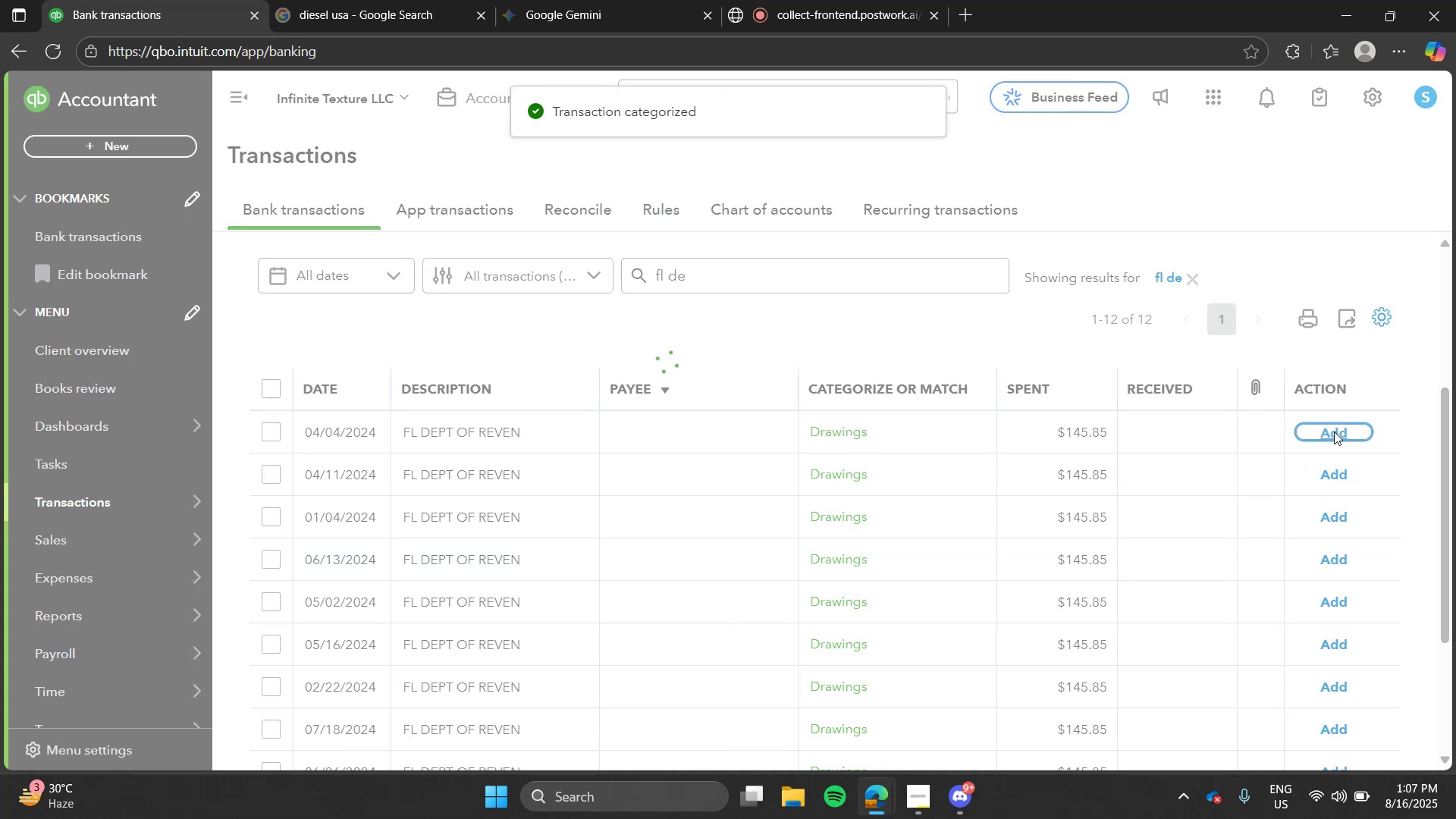 
left_click([1334, 431])
 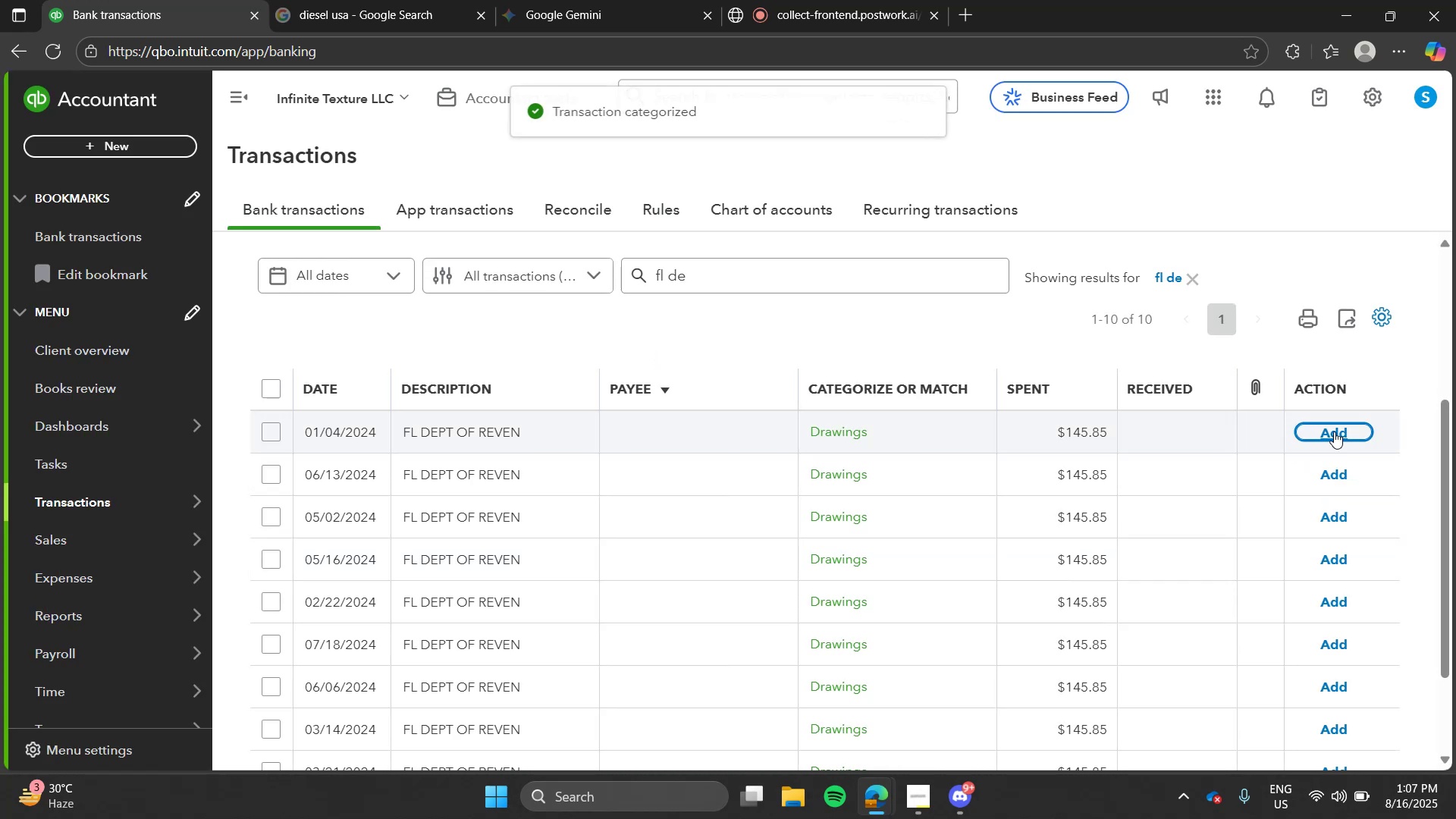 
left_click([1334, 431])
 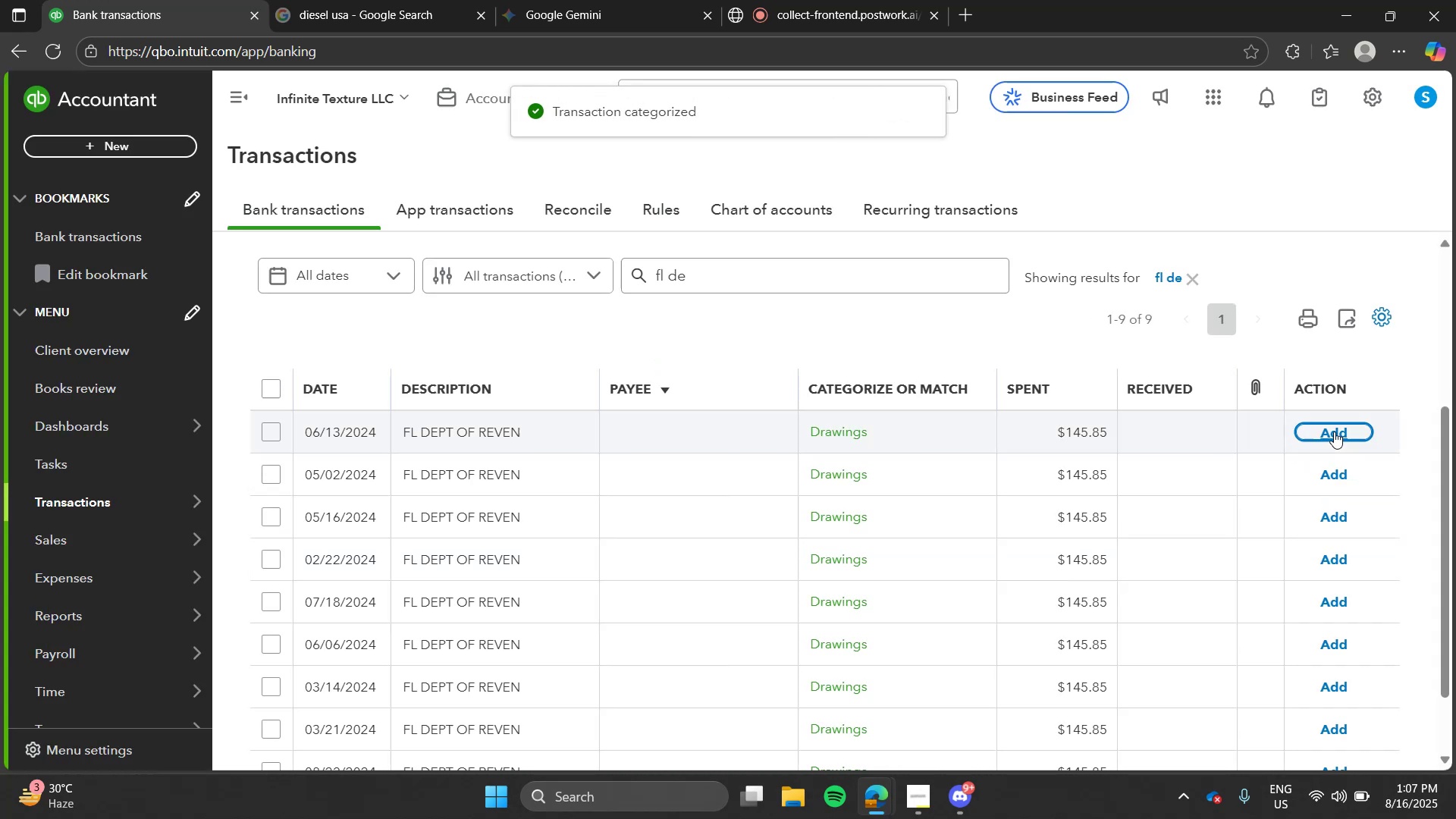 
left_click([1334, 431])
 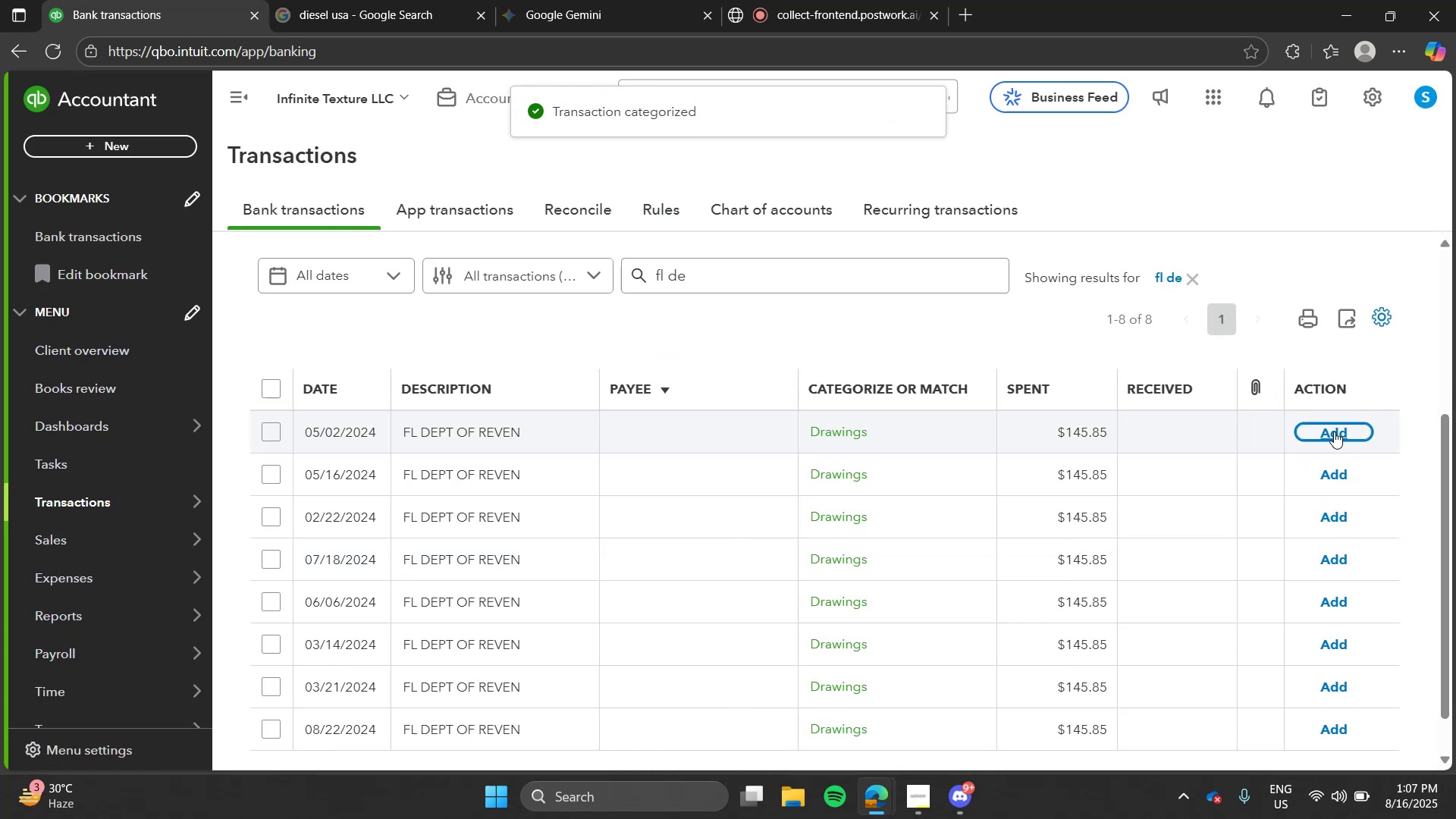 
left_click([1334, 431])
 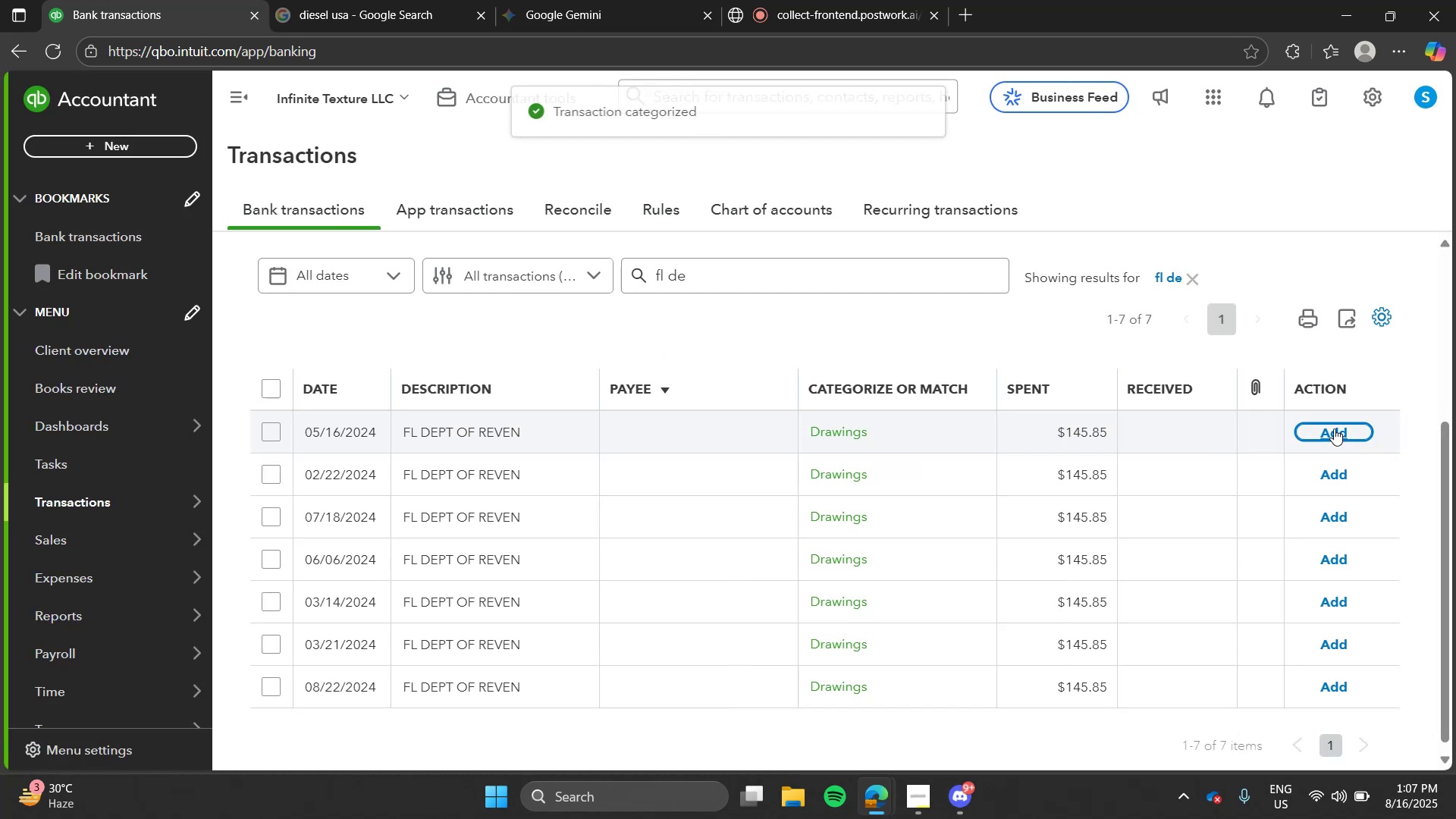 
left_click([1334, 428])
 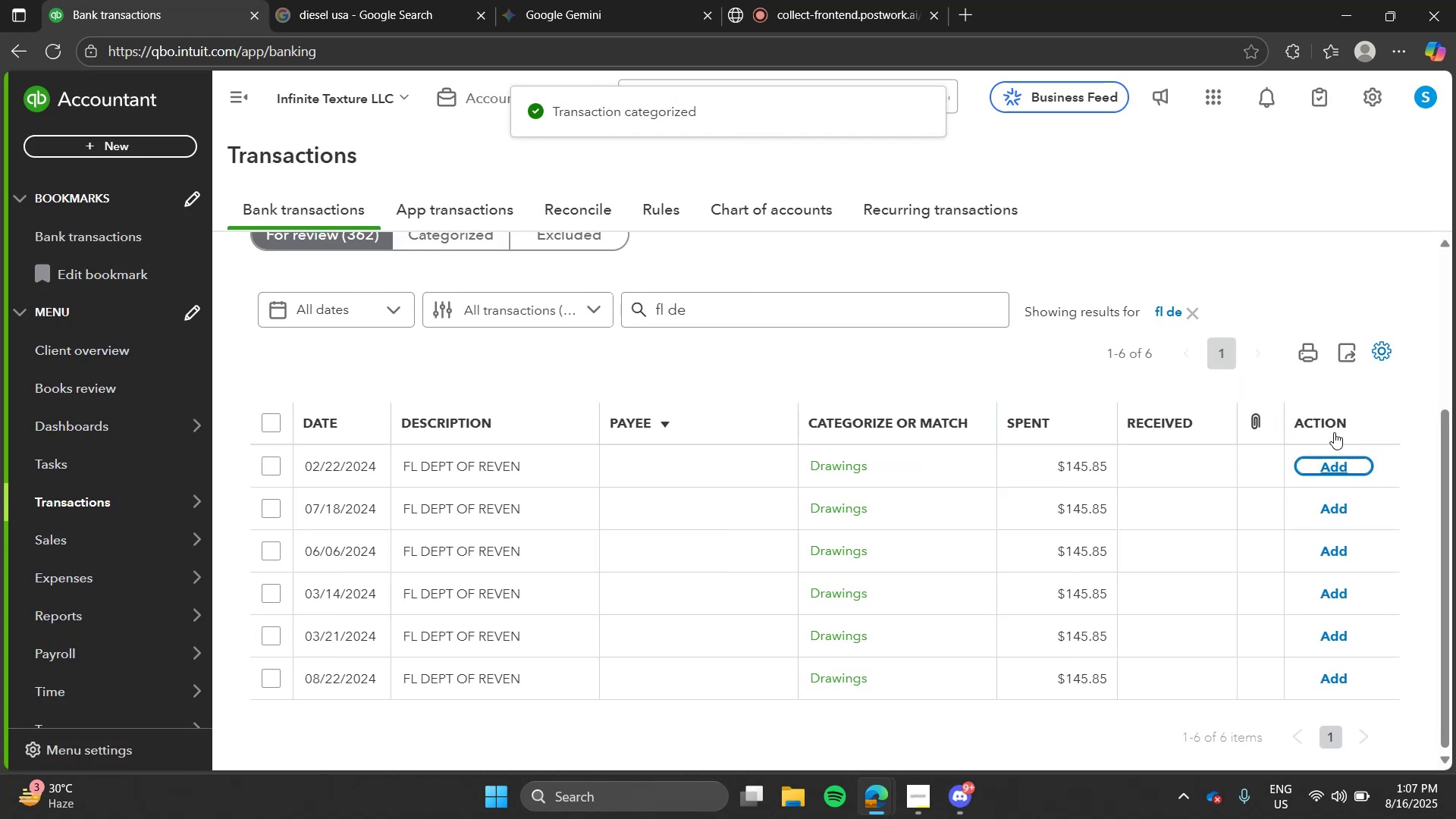 
left_click([1335, 473])
 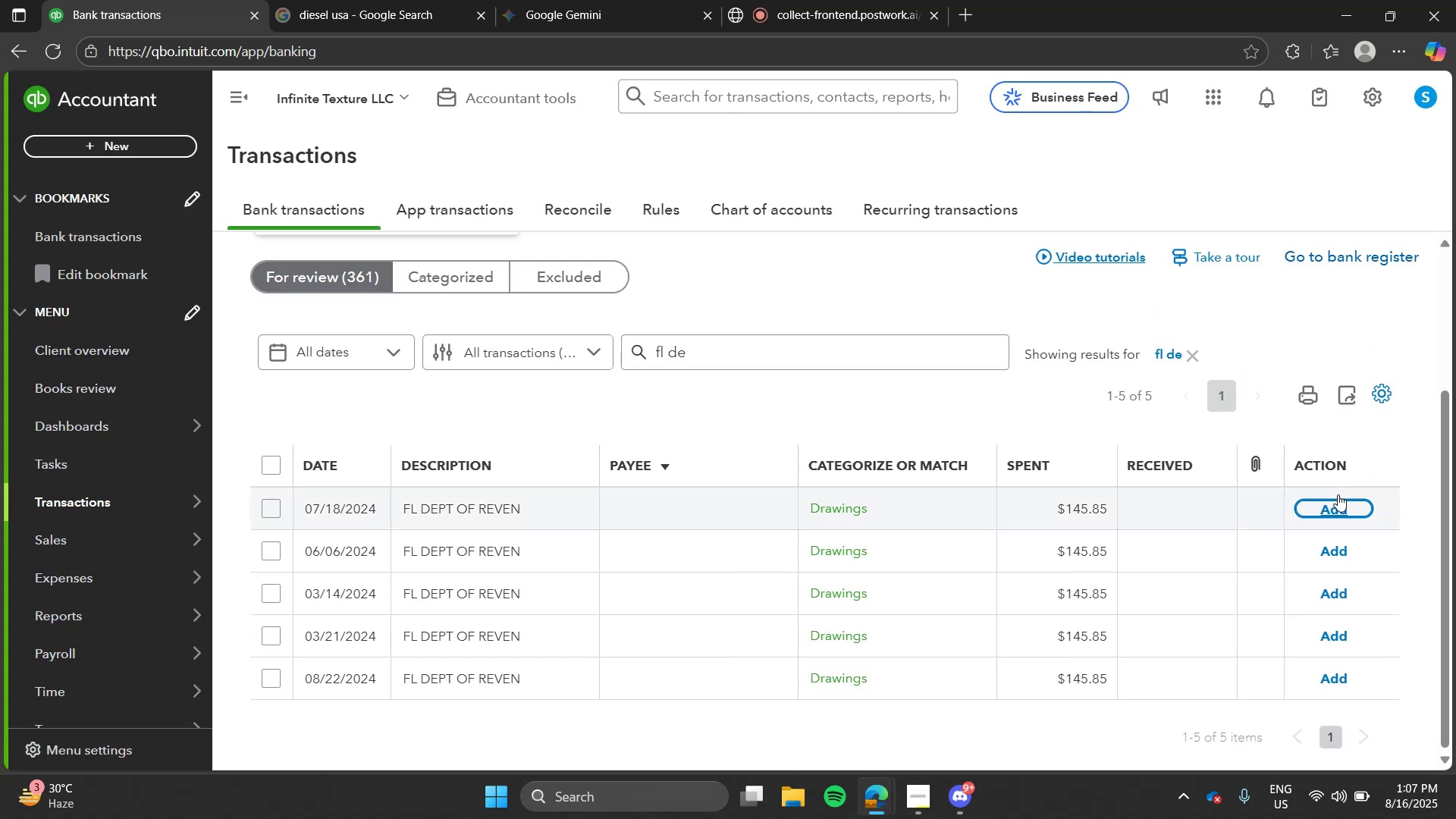 
left_click([1337, 502])
 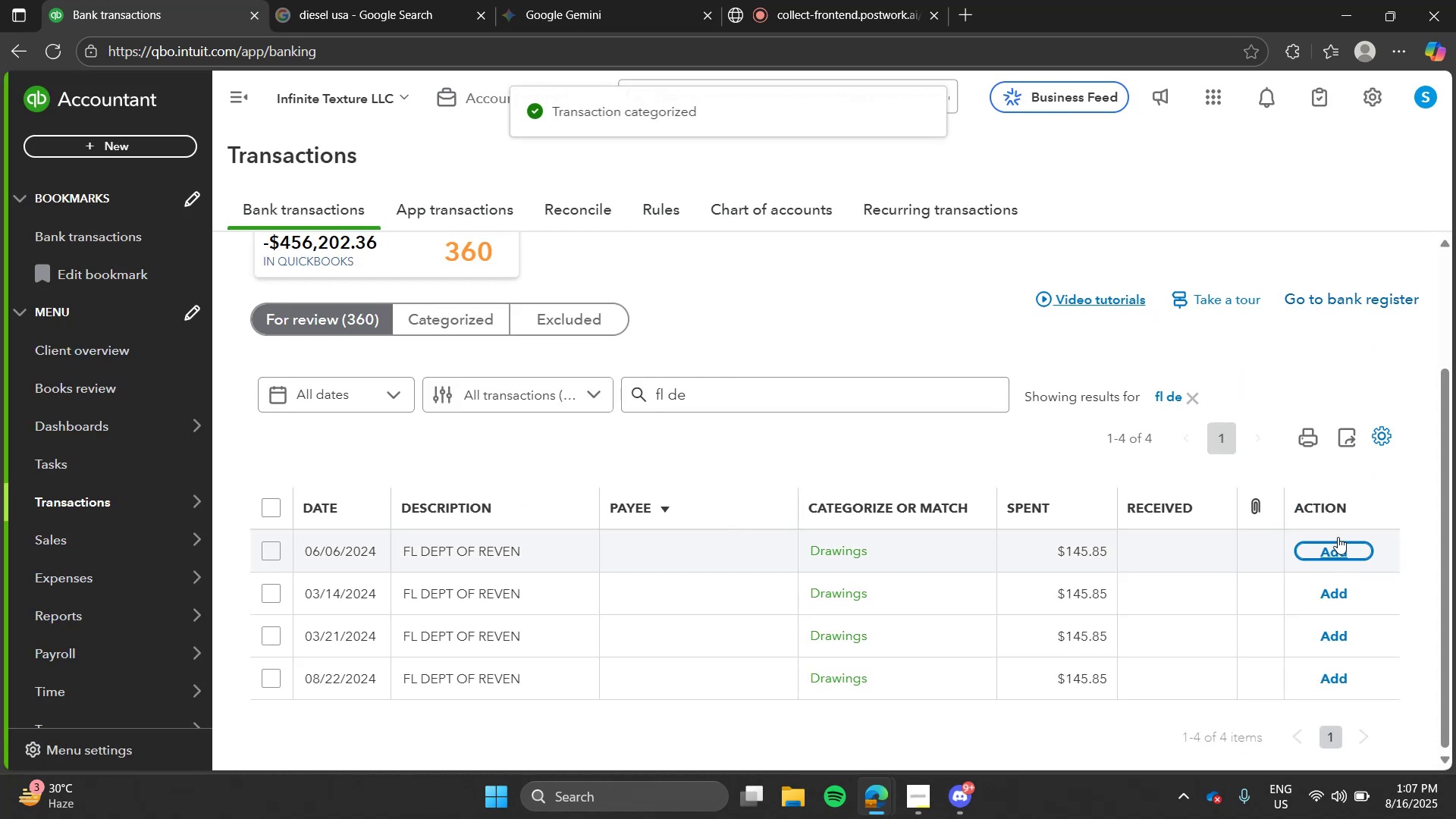 
left_click([1338, 552])
 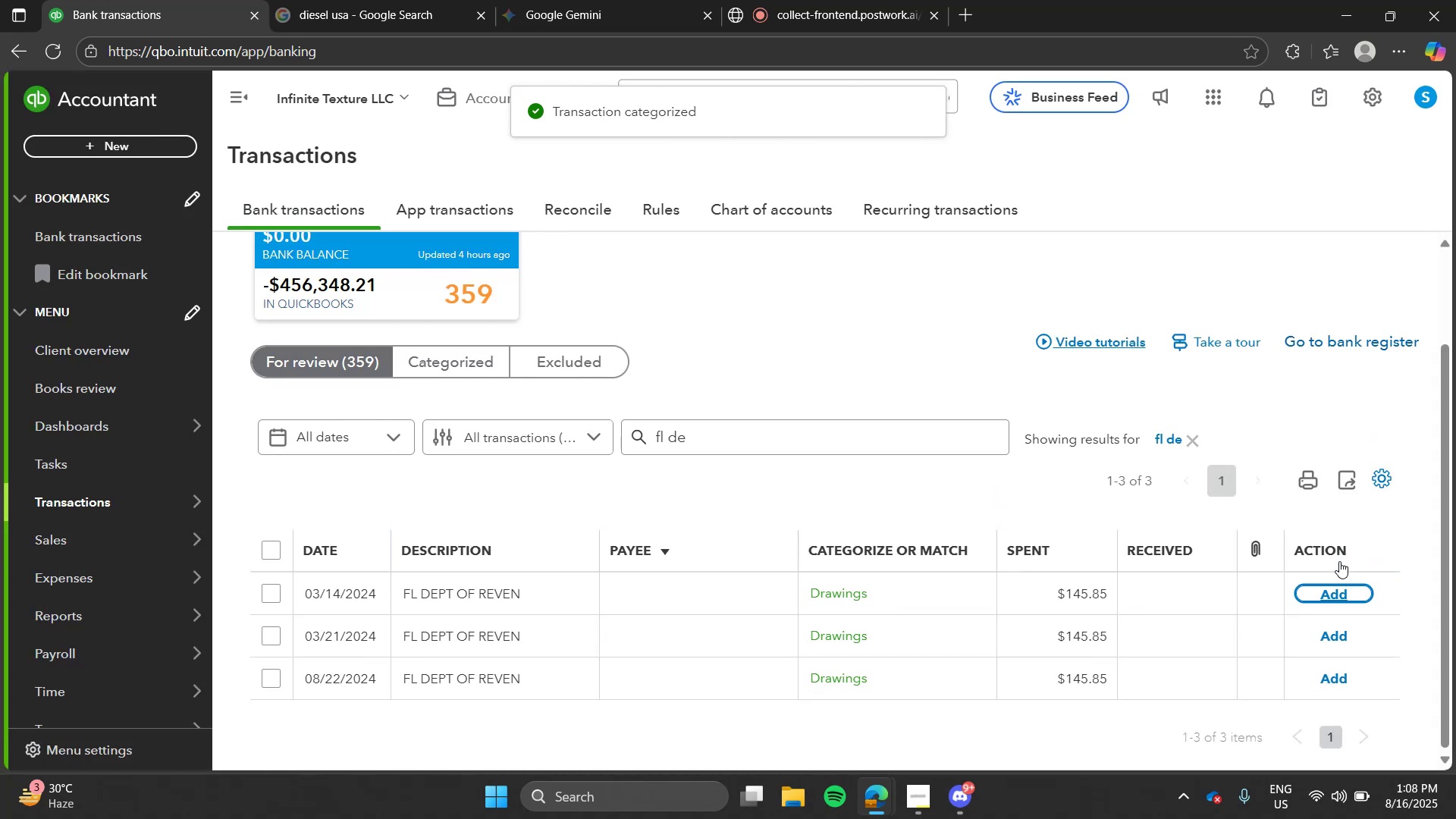 
left_click([1342, 592])
 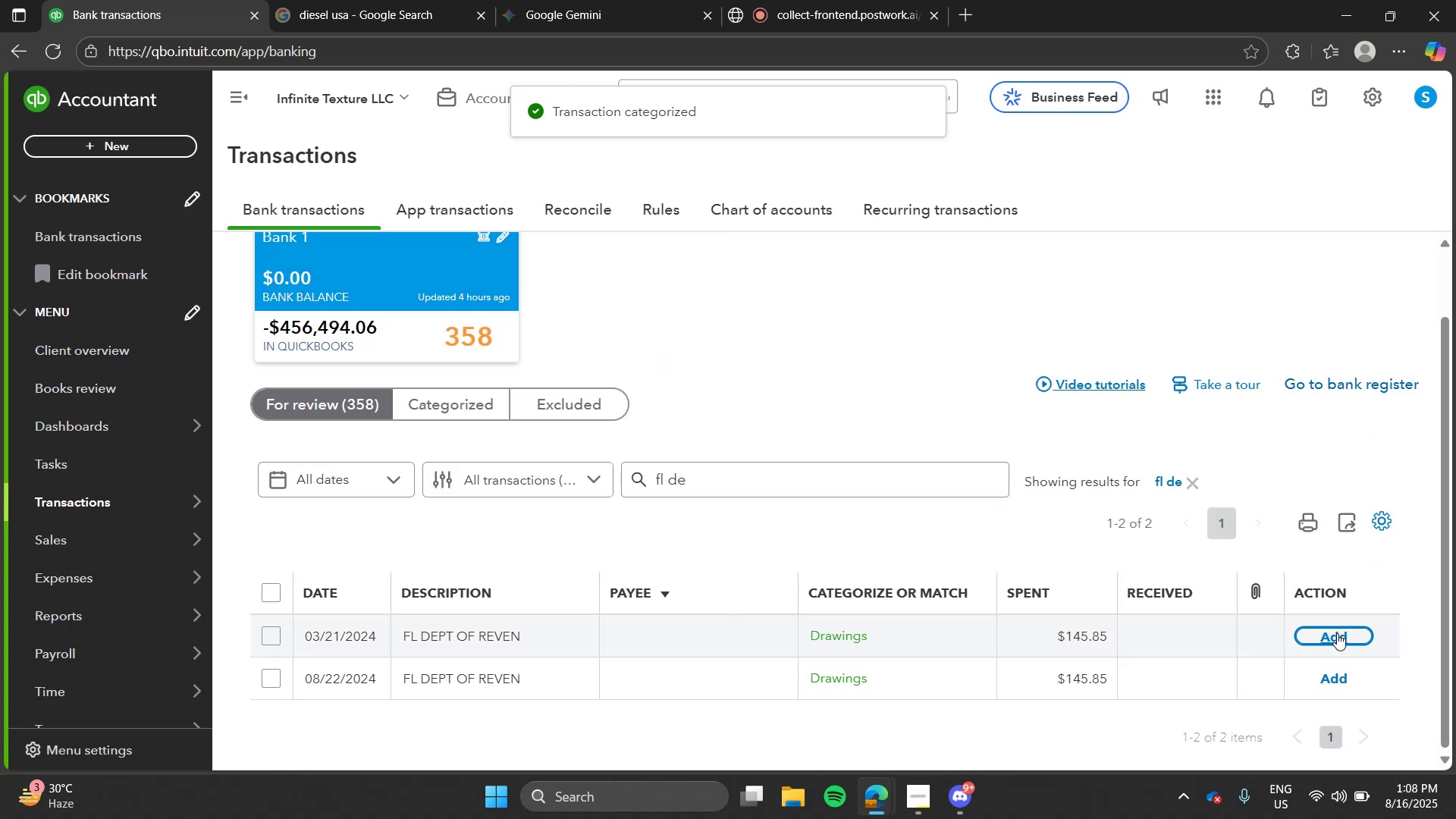 
left_click([1335, 637])
 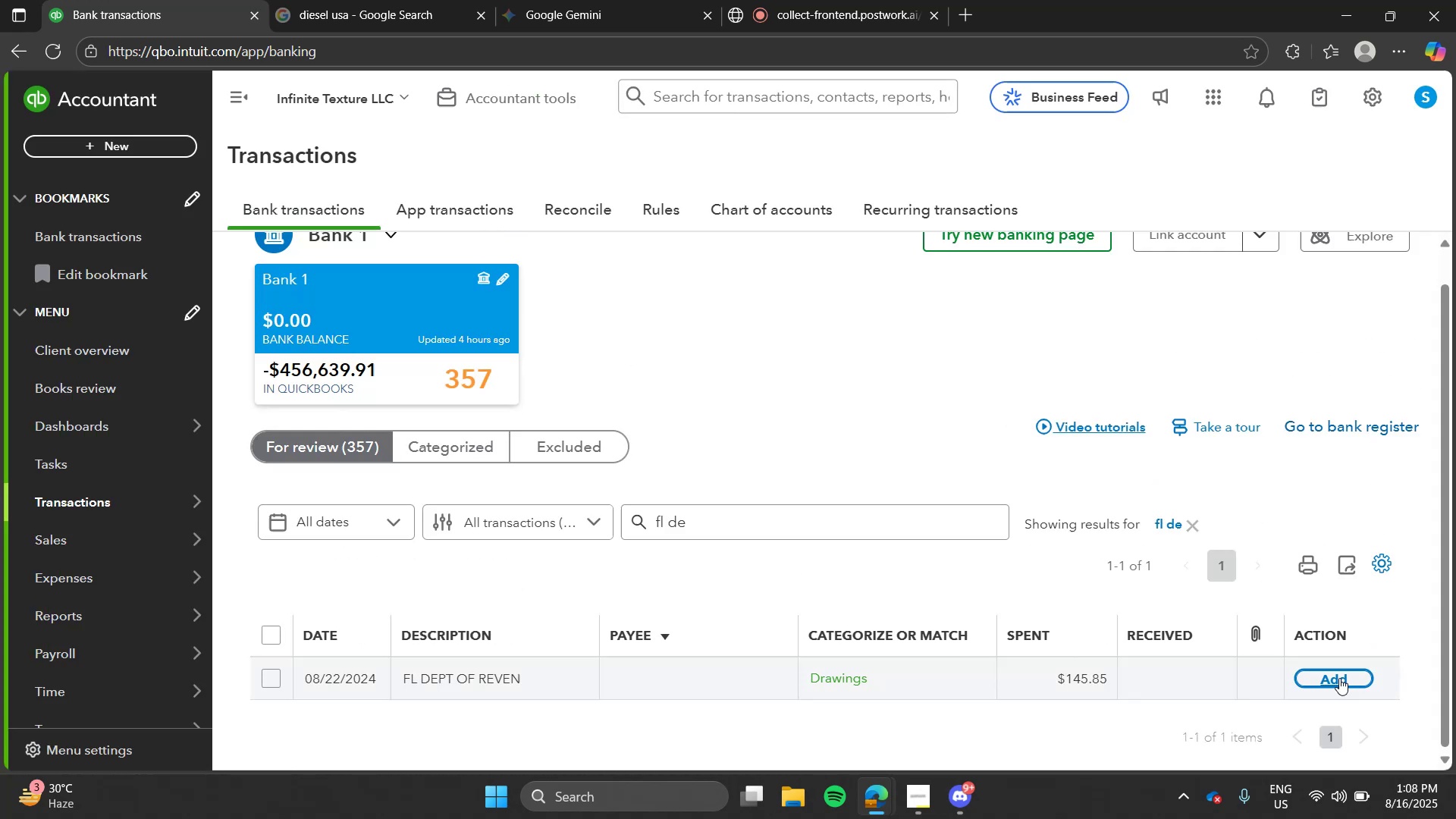 
left_click([1339, 678])
 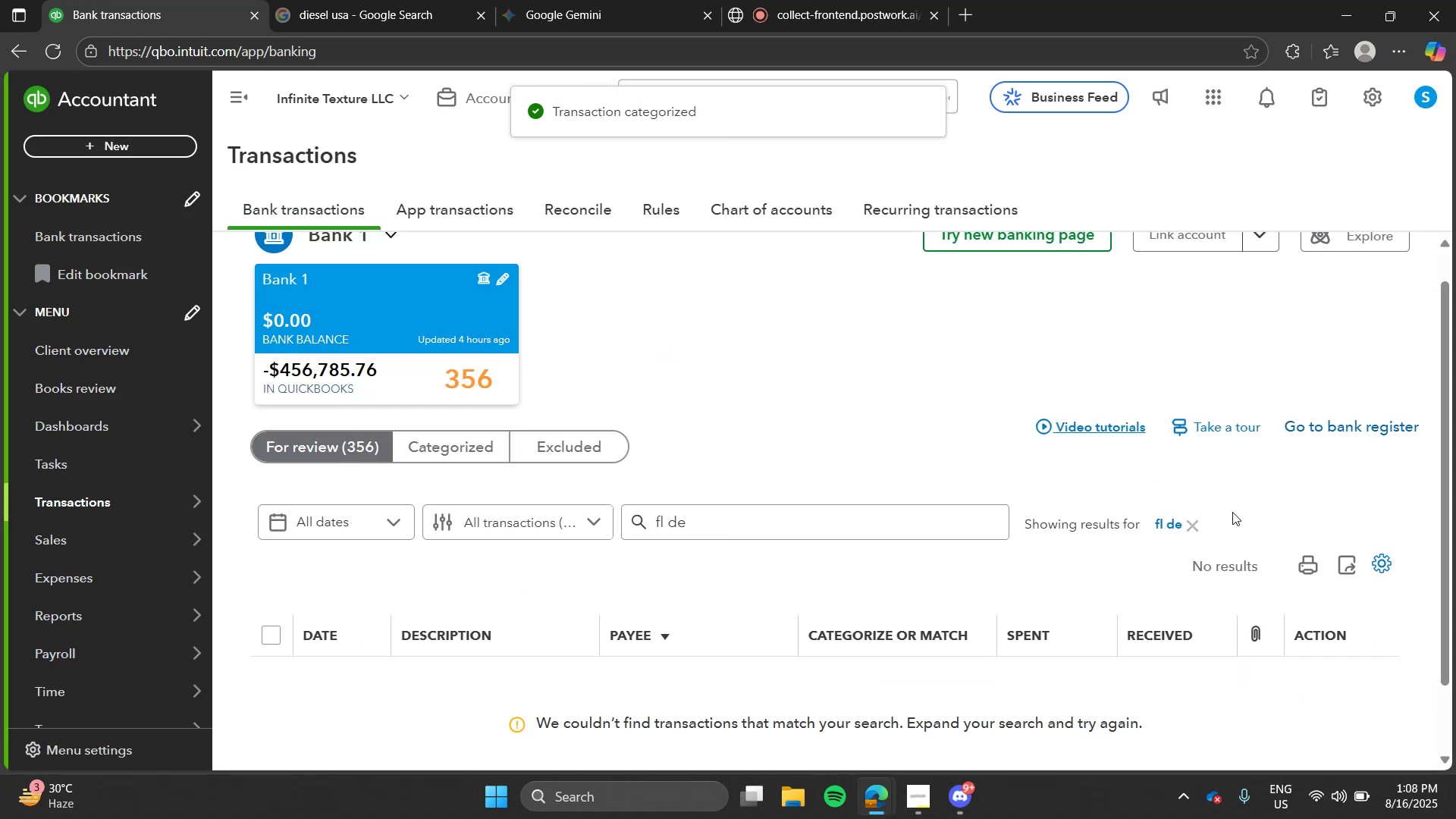 
left_click([1204, 519])
 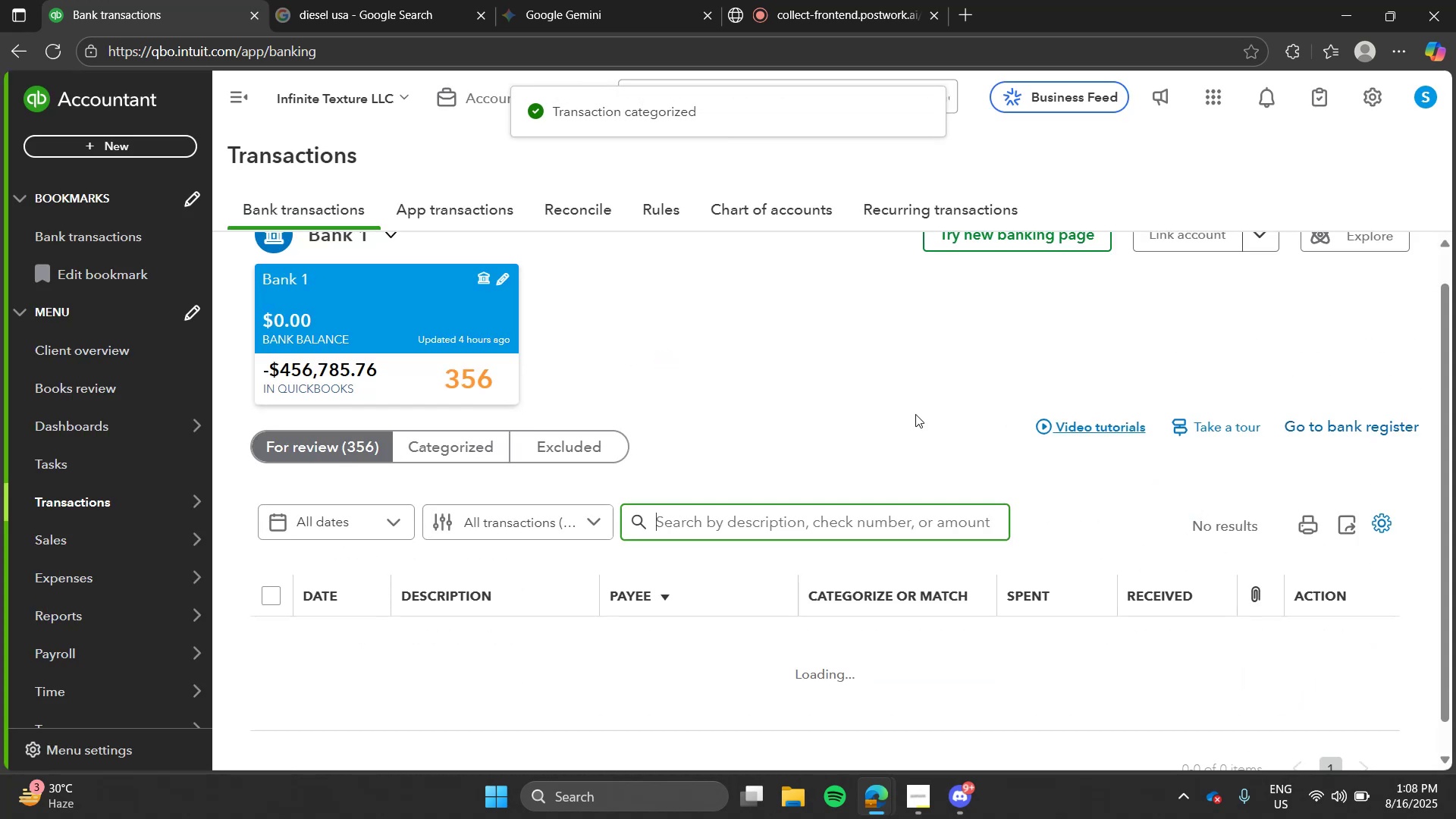 
left_click([915, 414])
 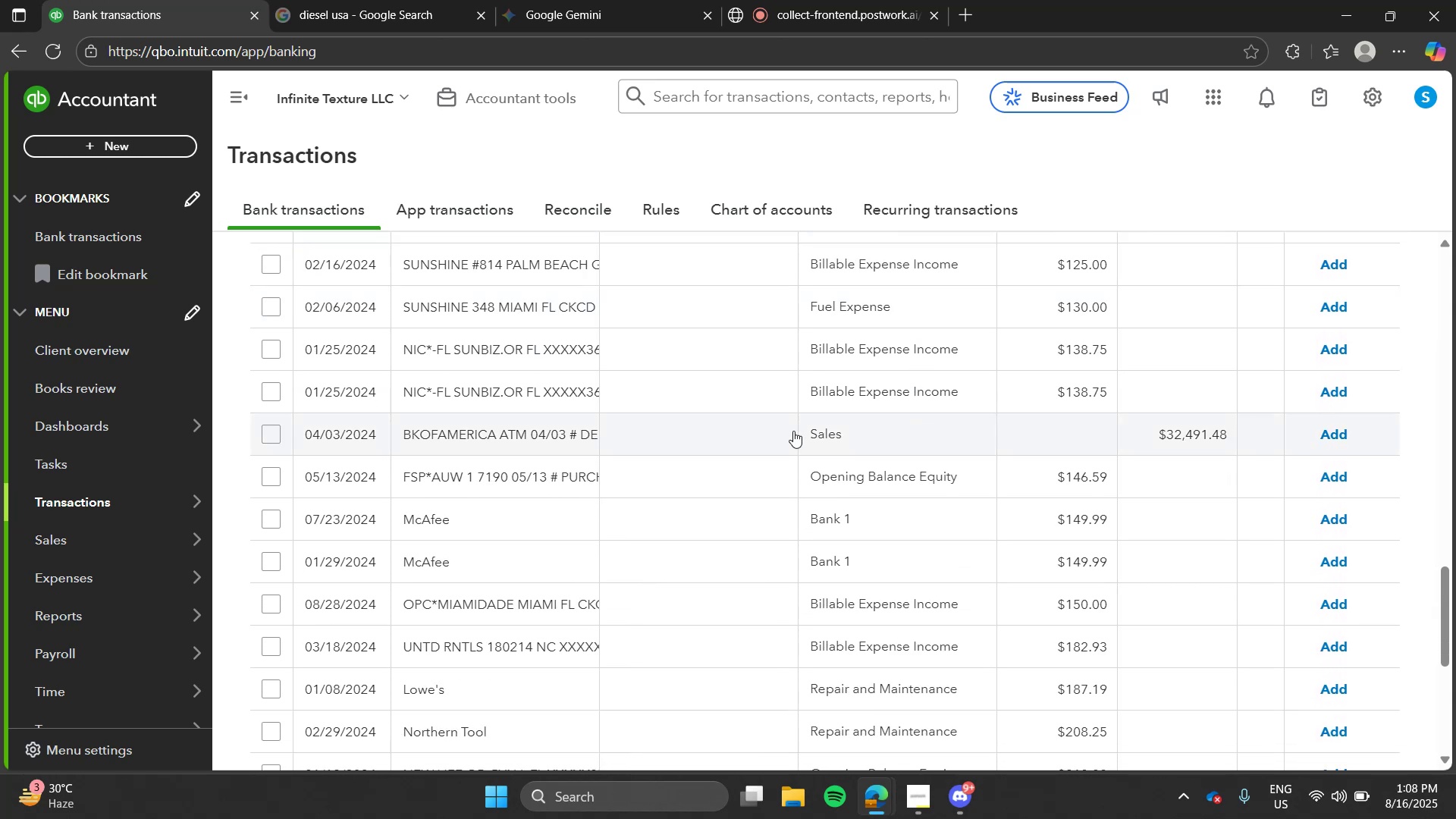 
wait(17.29)
 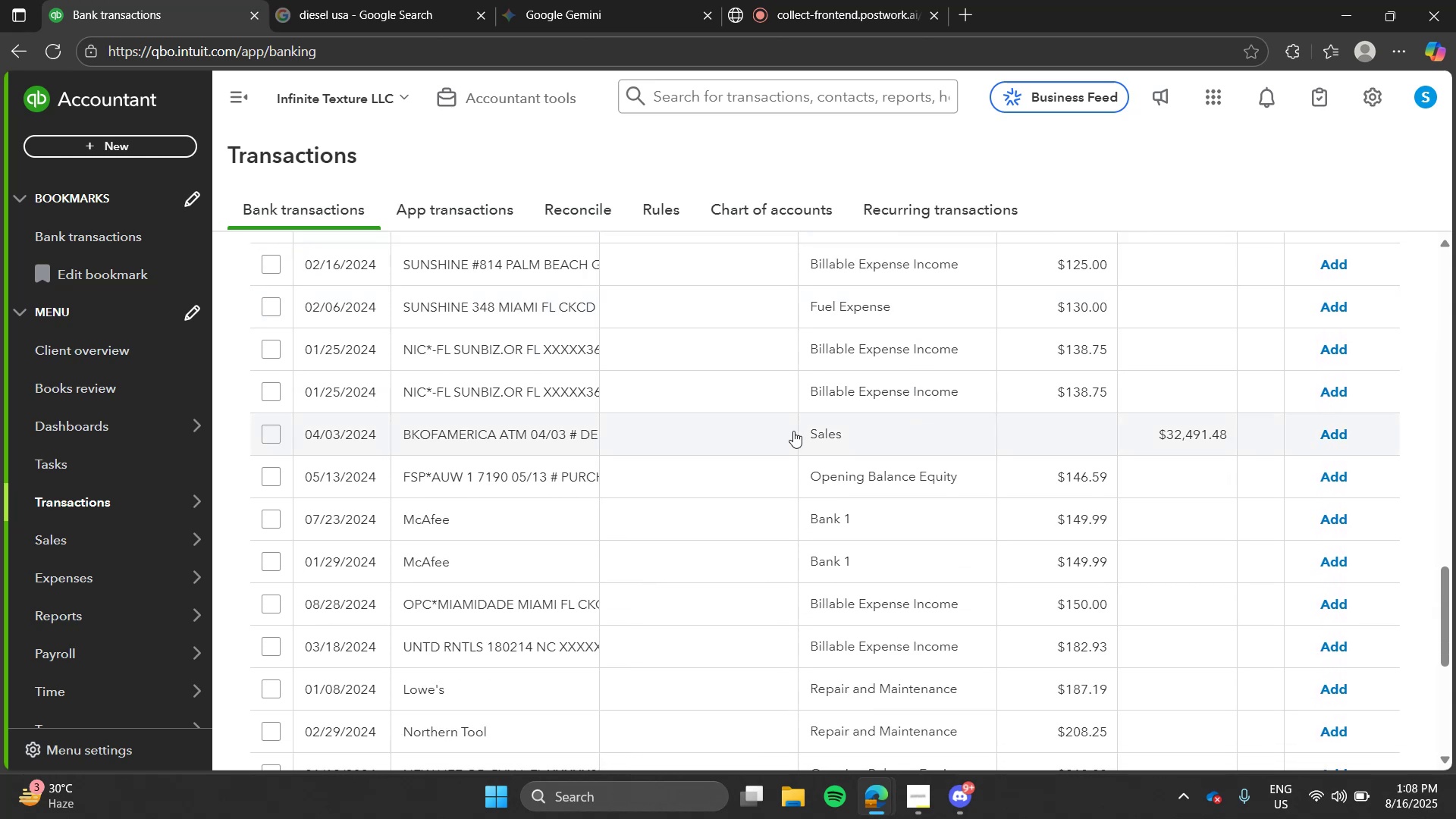 
left_click([763, 560])
 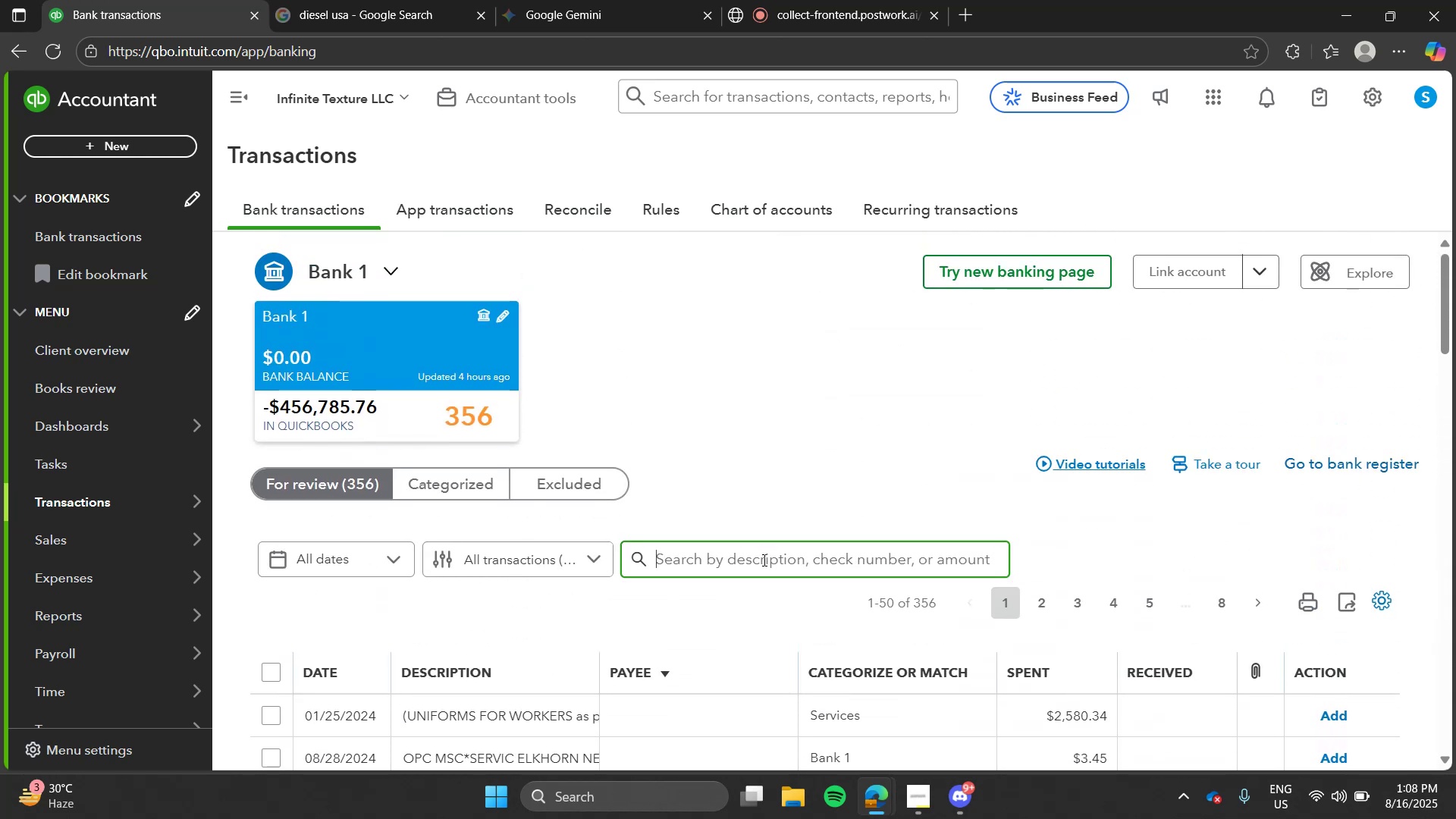 
type(mcafee)
 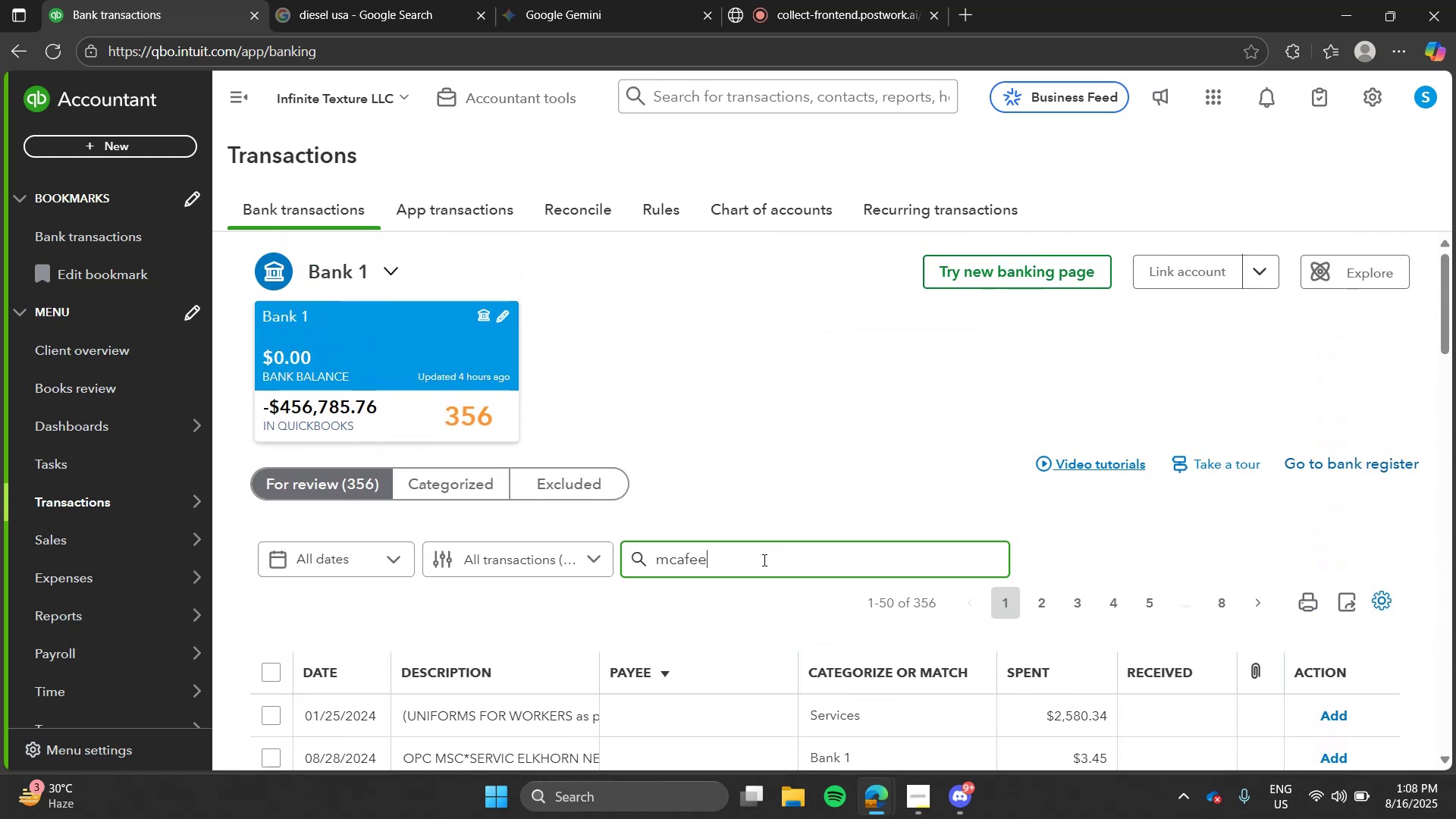 
key(Enter)
 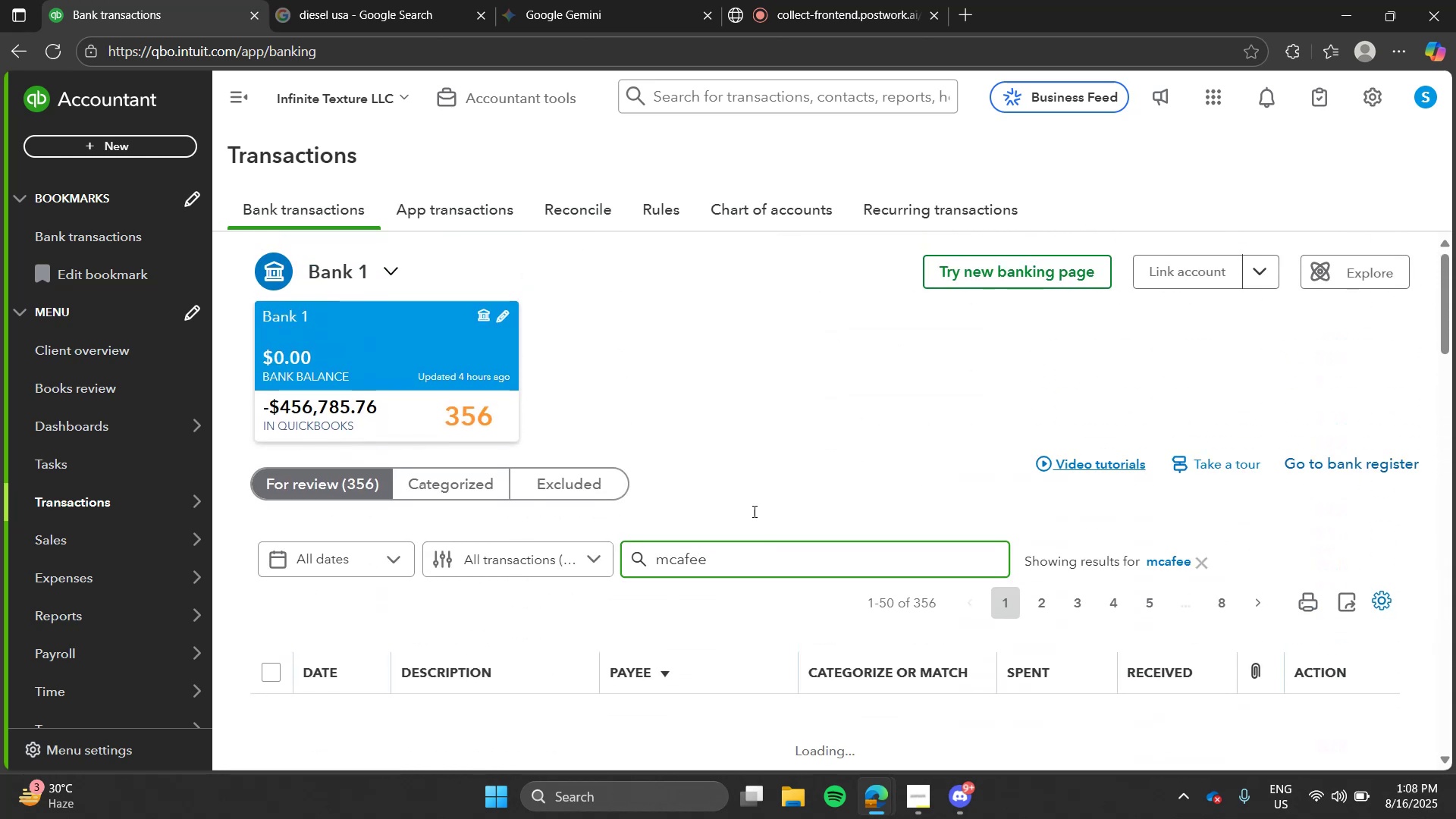 
left_click([752, 492])
 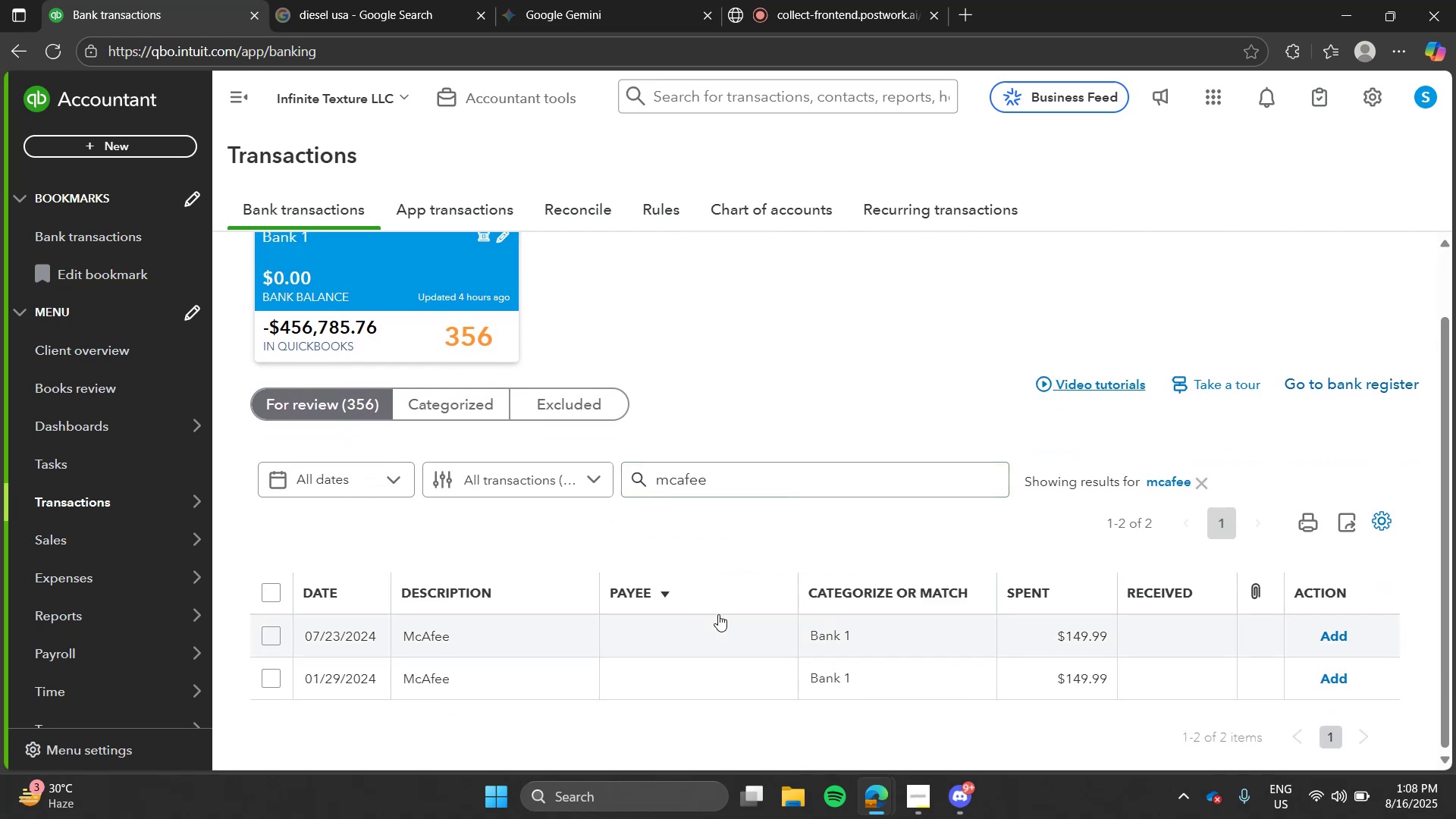 
left_click([715, 618])
 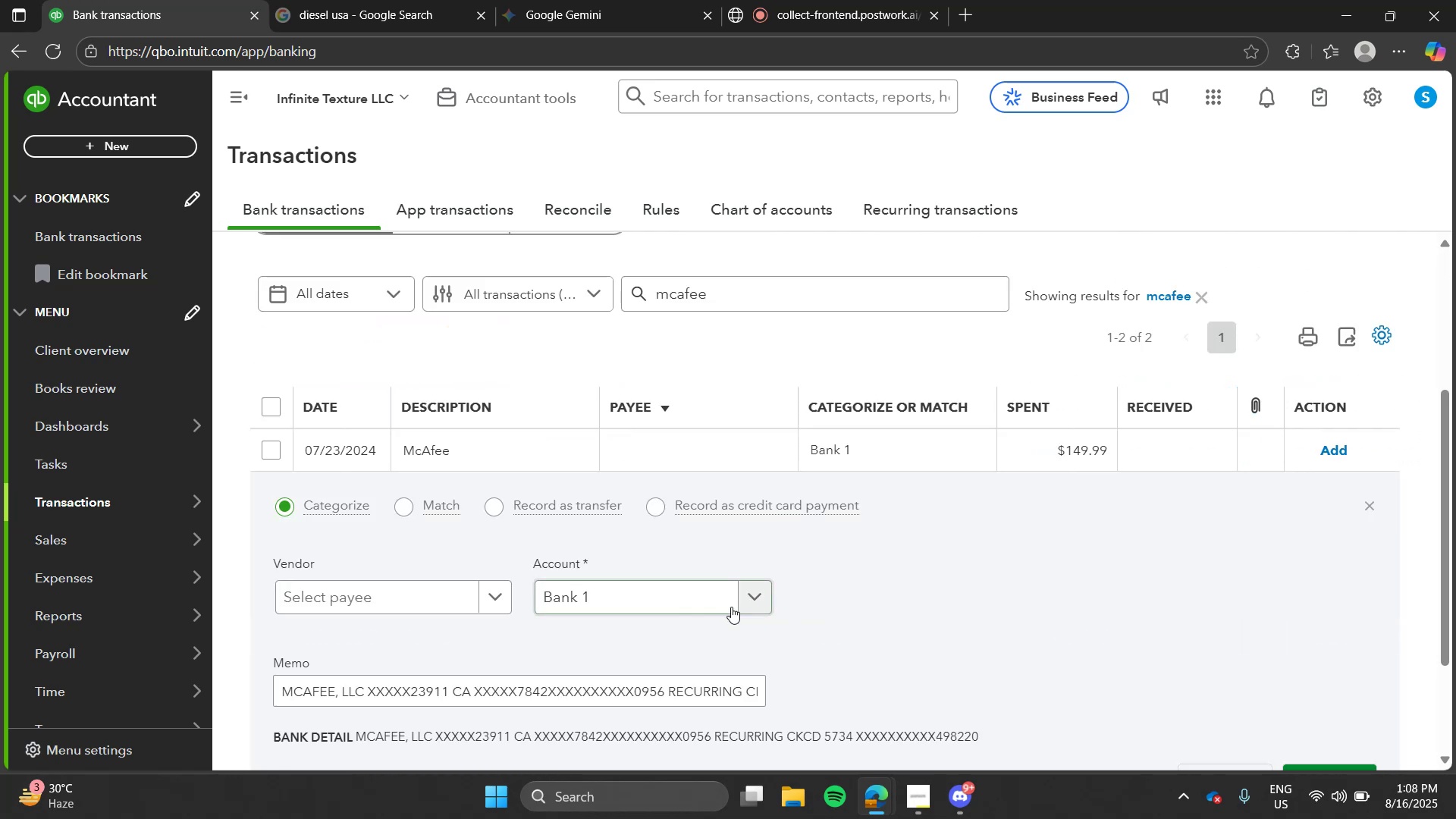 
left_click([730, 607])
 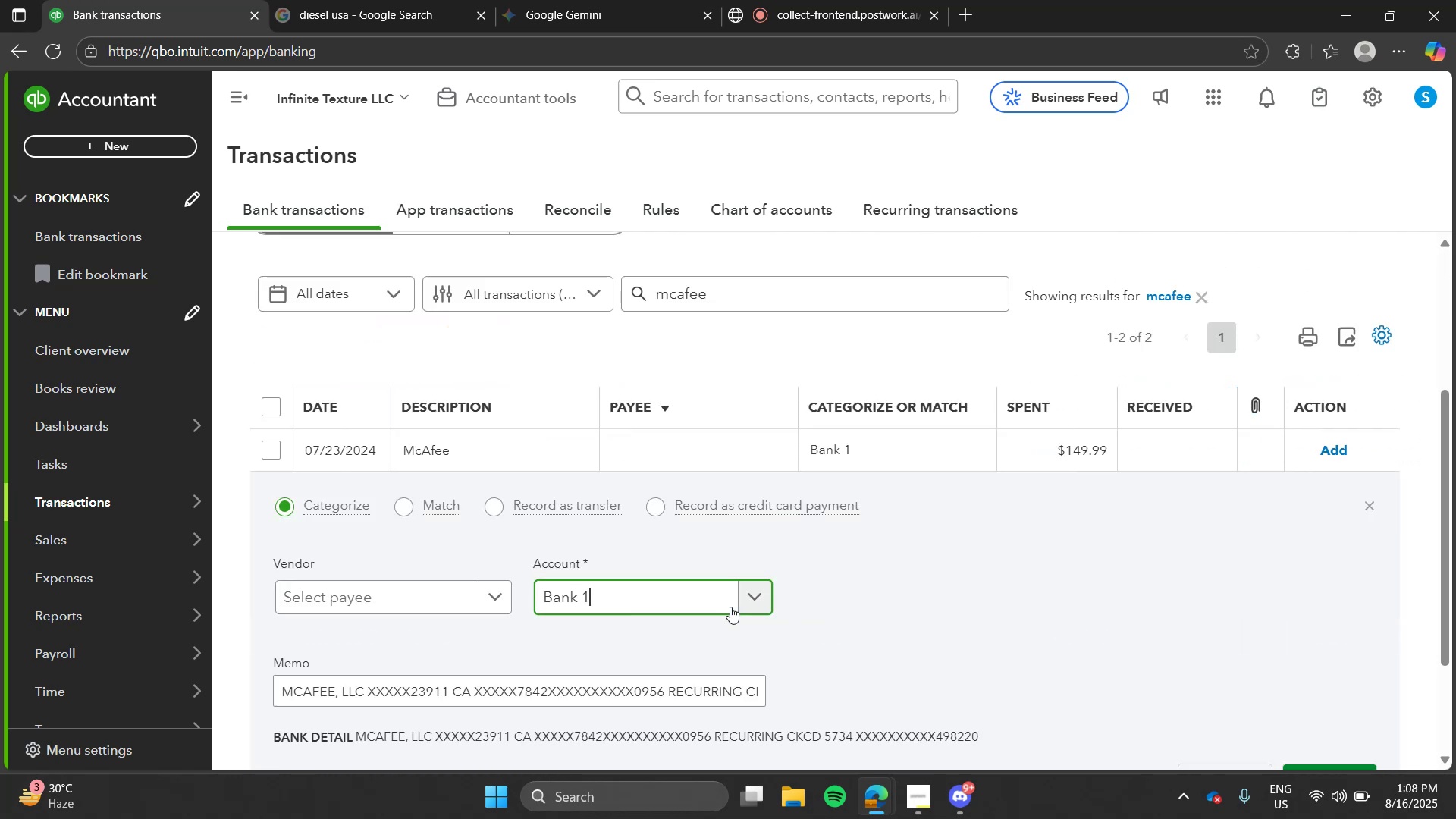 
type(subs)
key(Tab)
 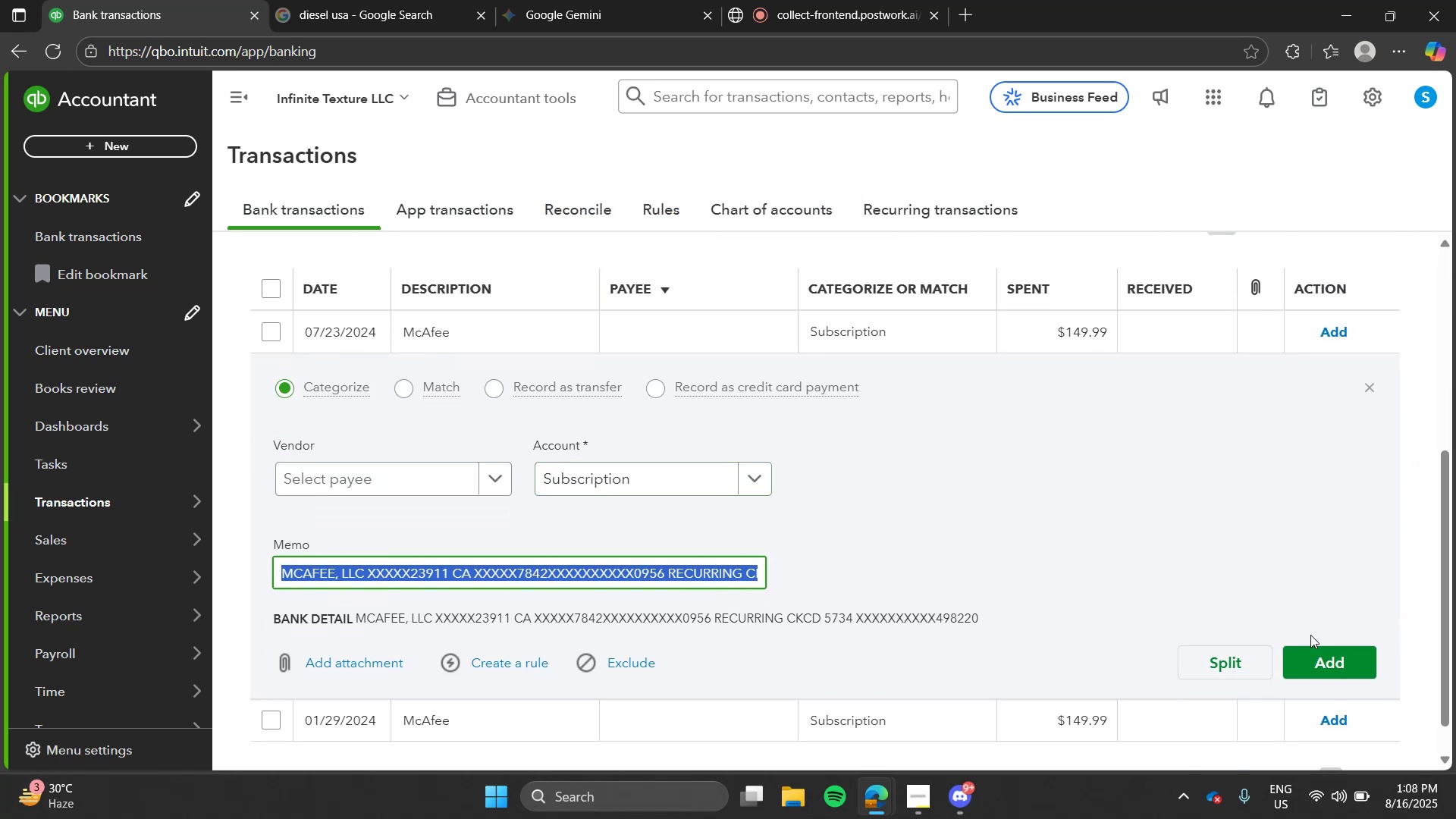 
left_click([1313, 648])
 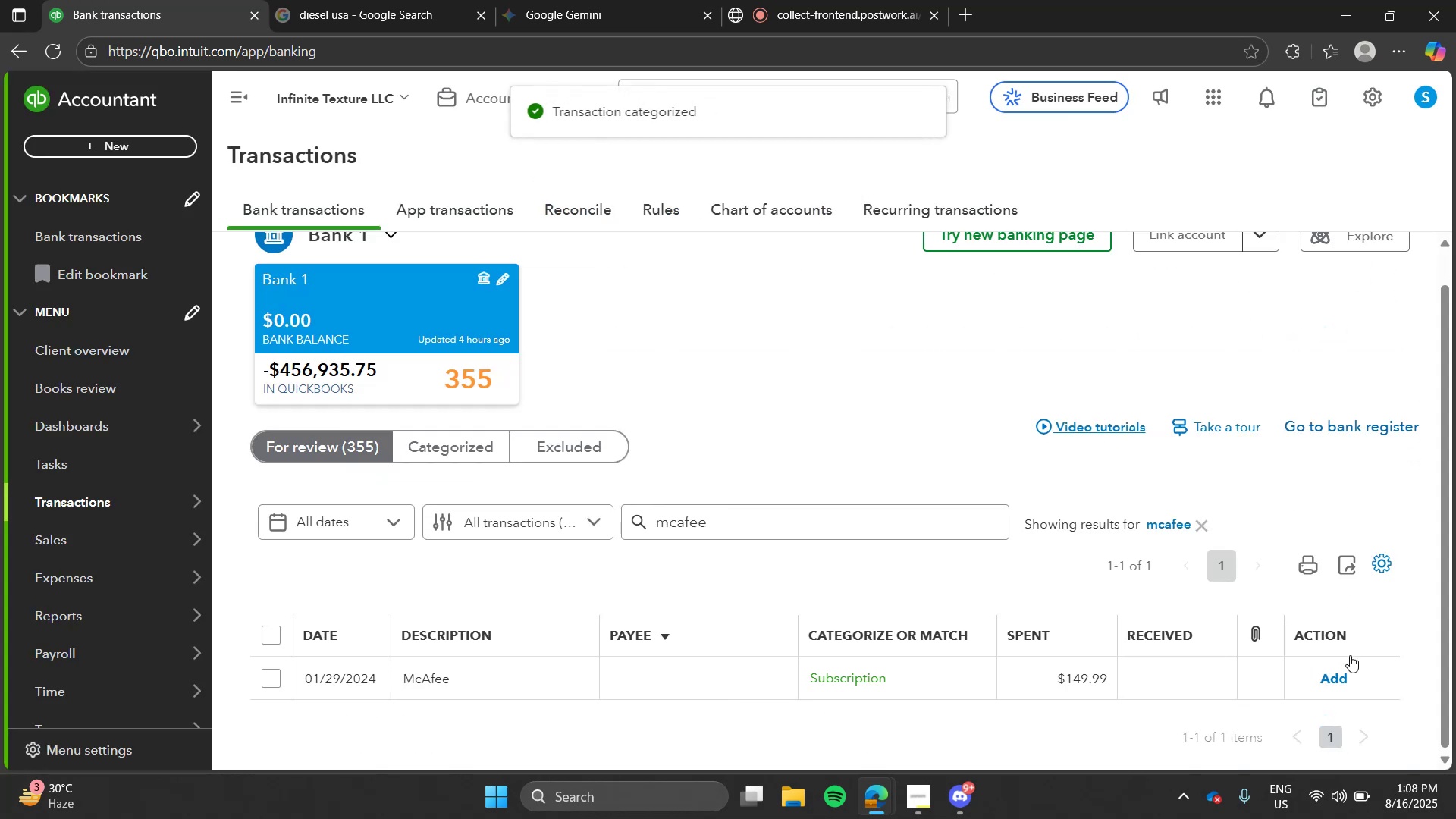 
left_click([1343, 673])
 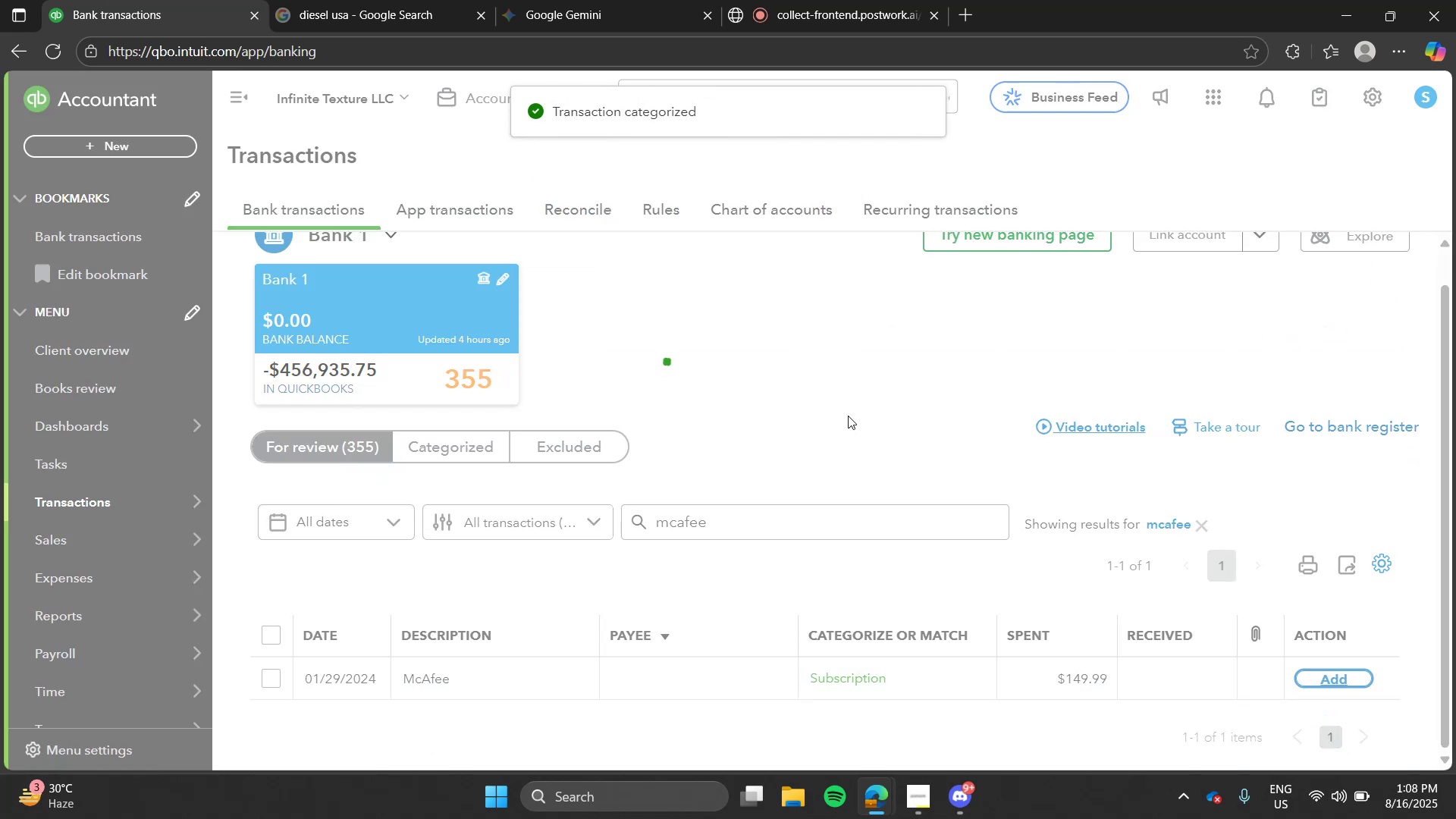 
left_click([848, 416])
 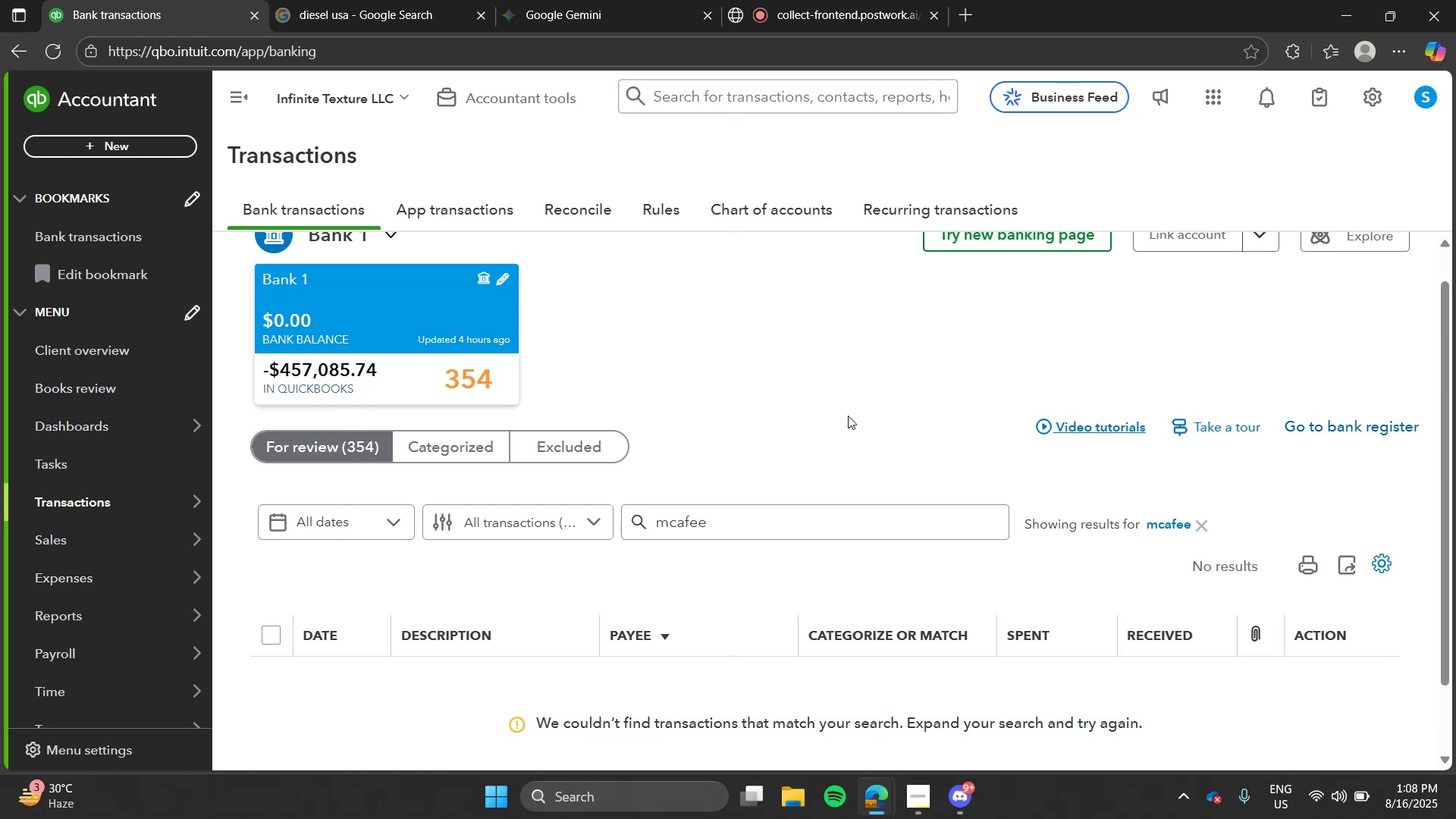 
left_click([1185, 520])
 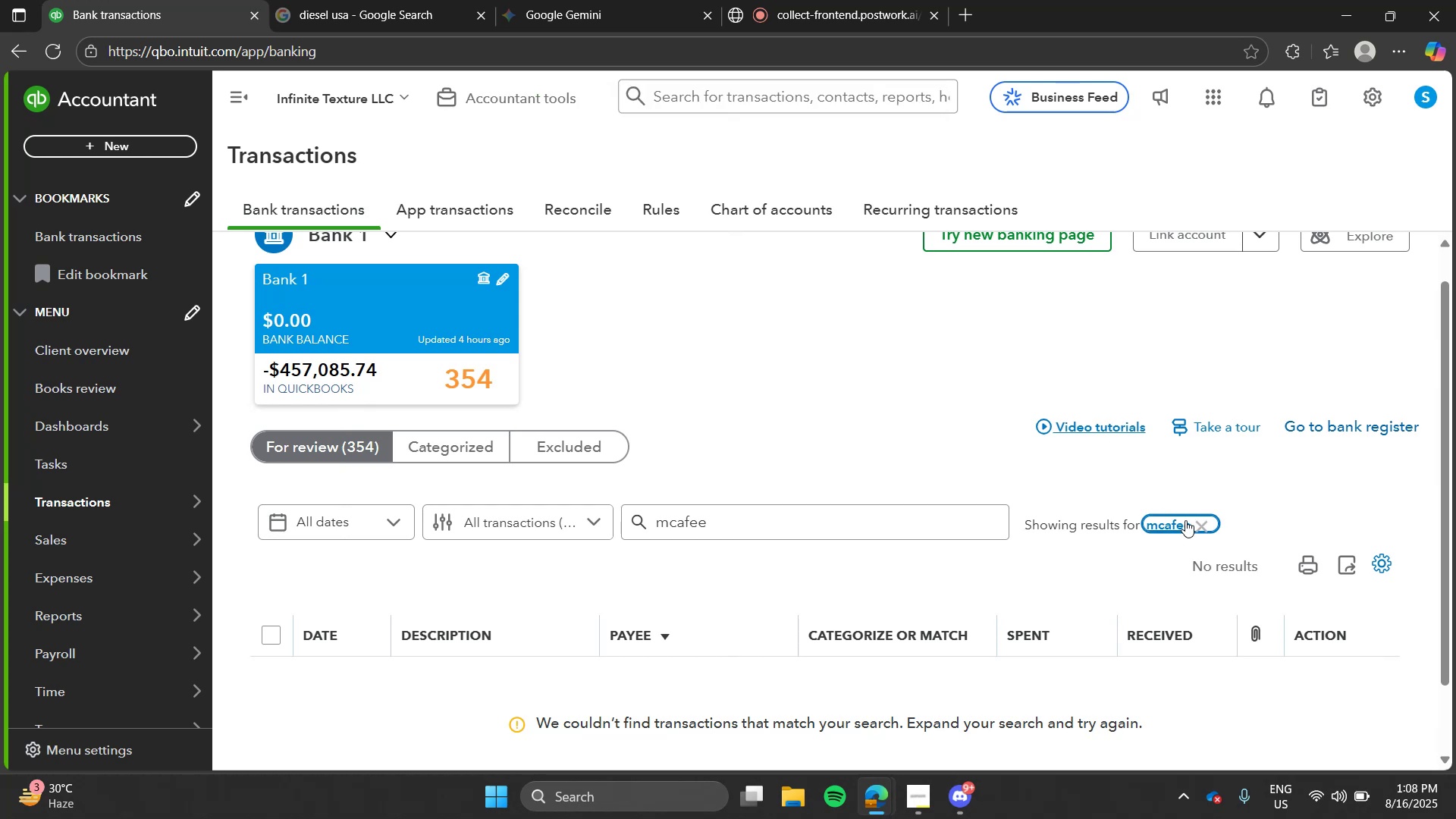 
key(Tab)
 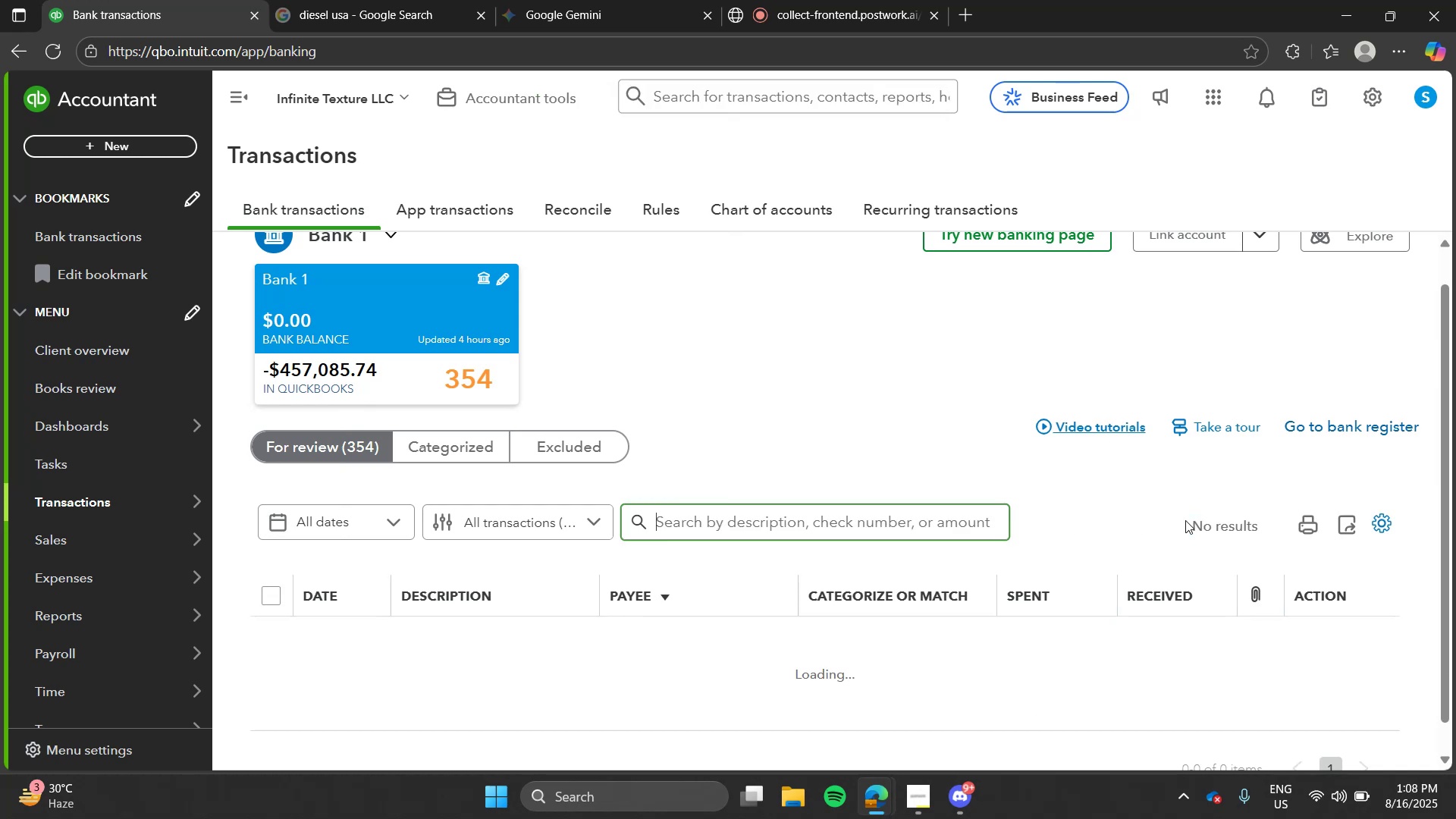 
key(Alt+AltLeft)
 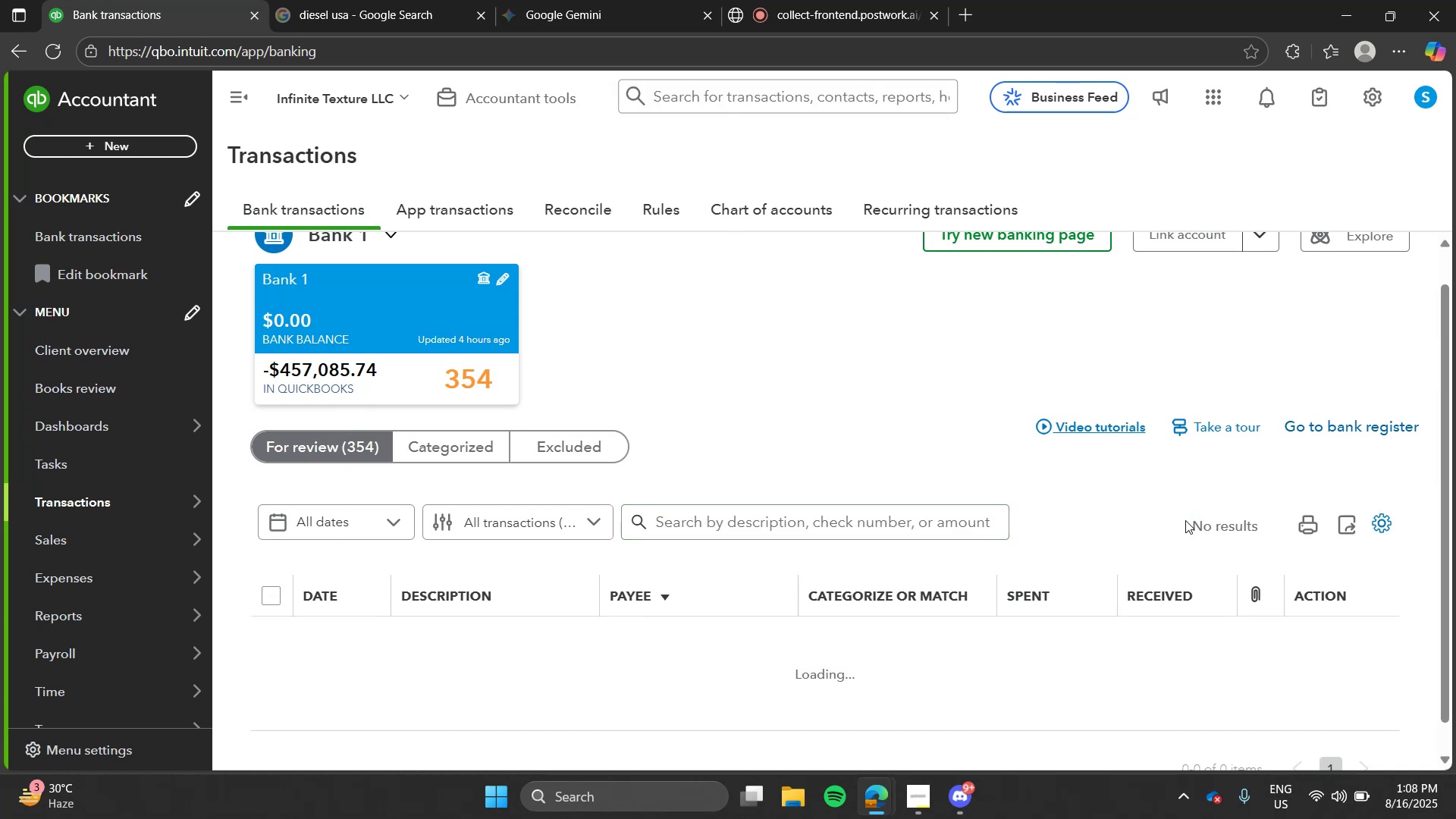 
key(Alt+Tab)
 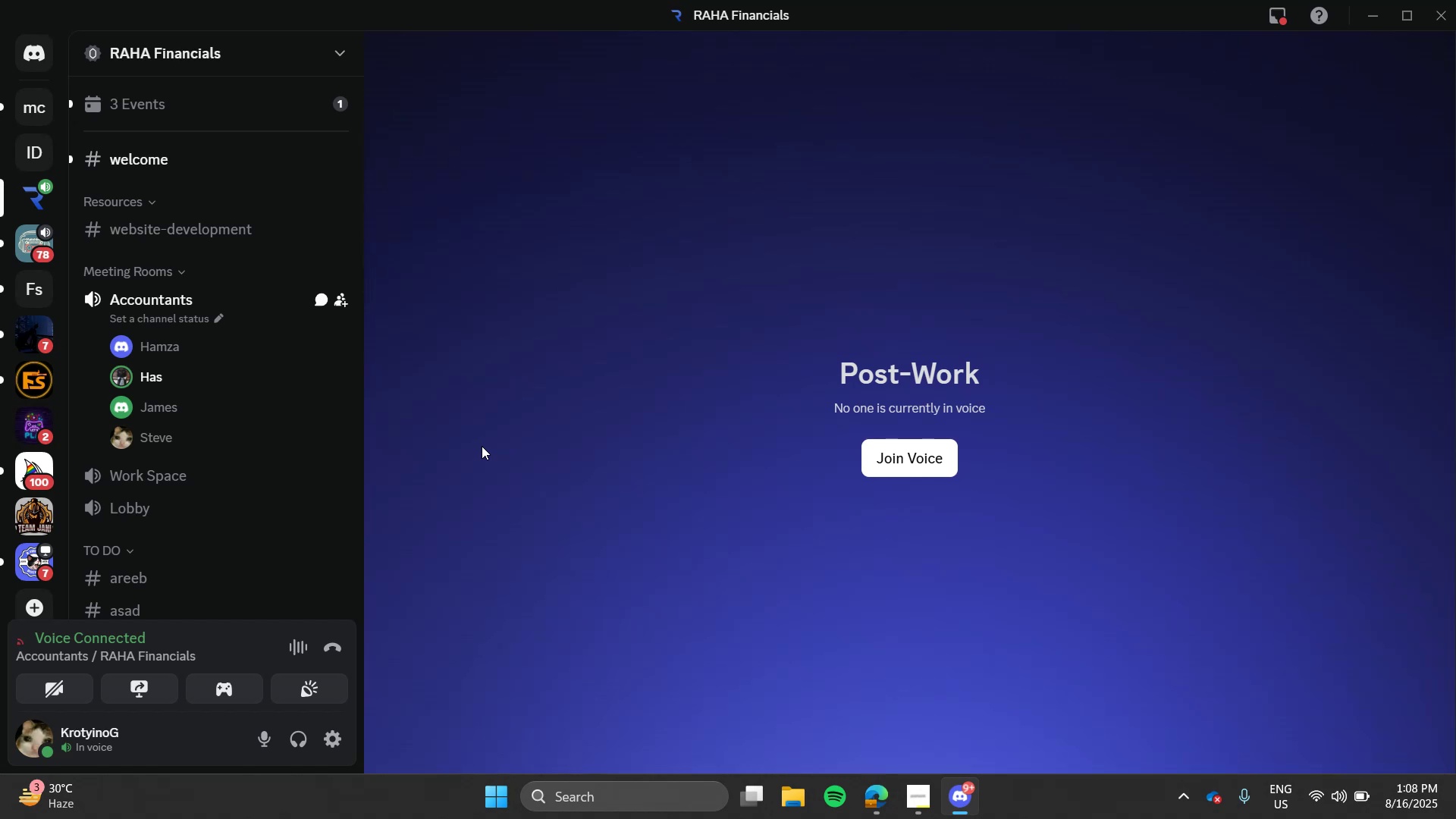 
wait(7.89)
 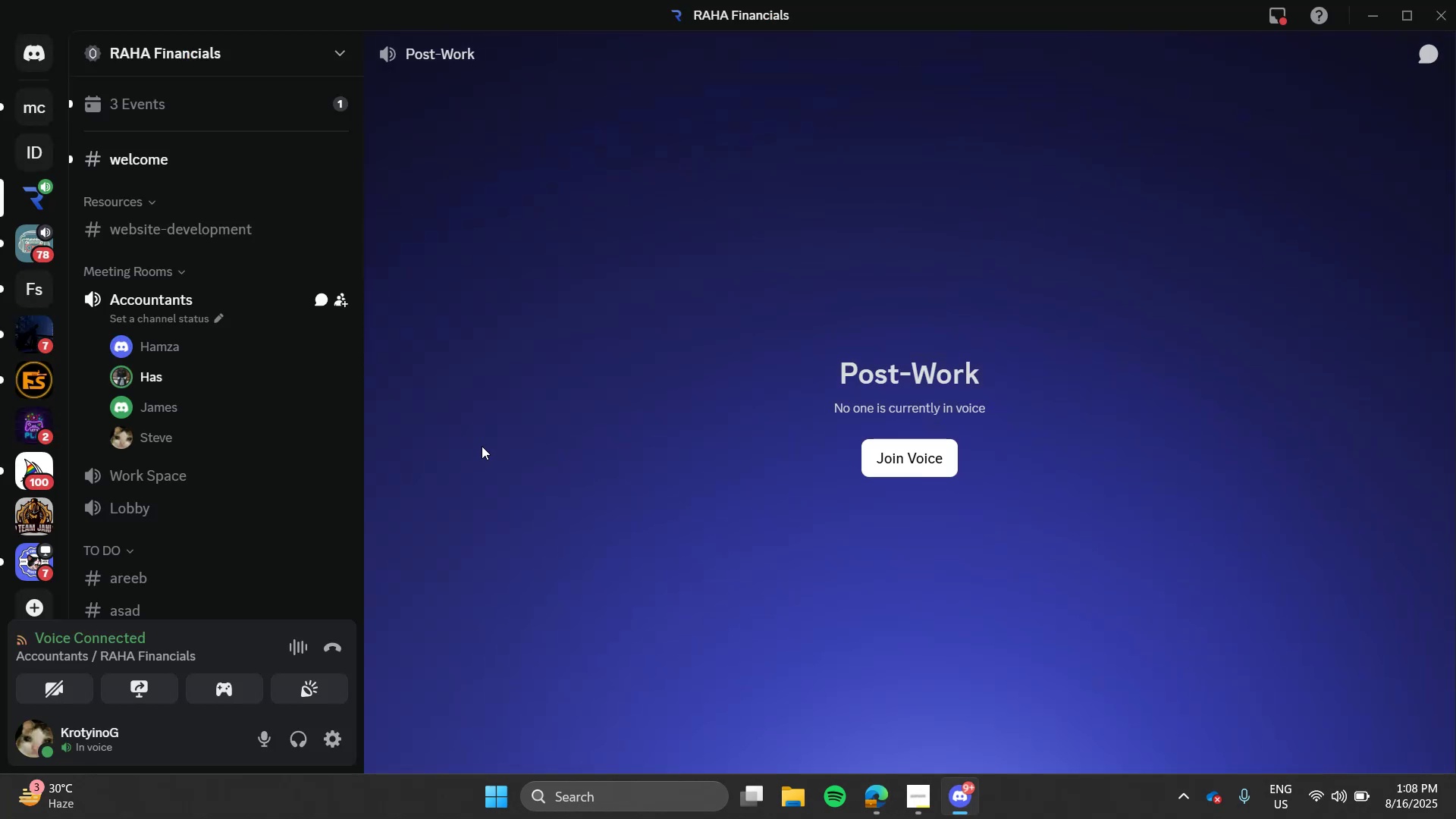 
key(Alt+AltLeft)
 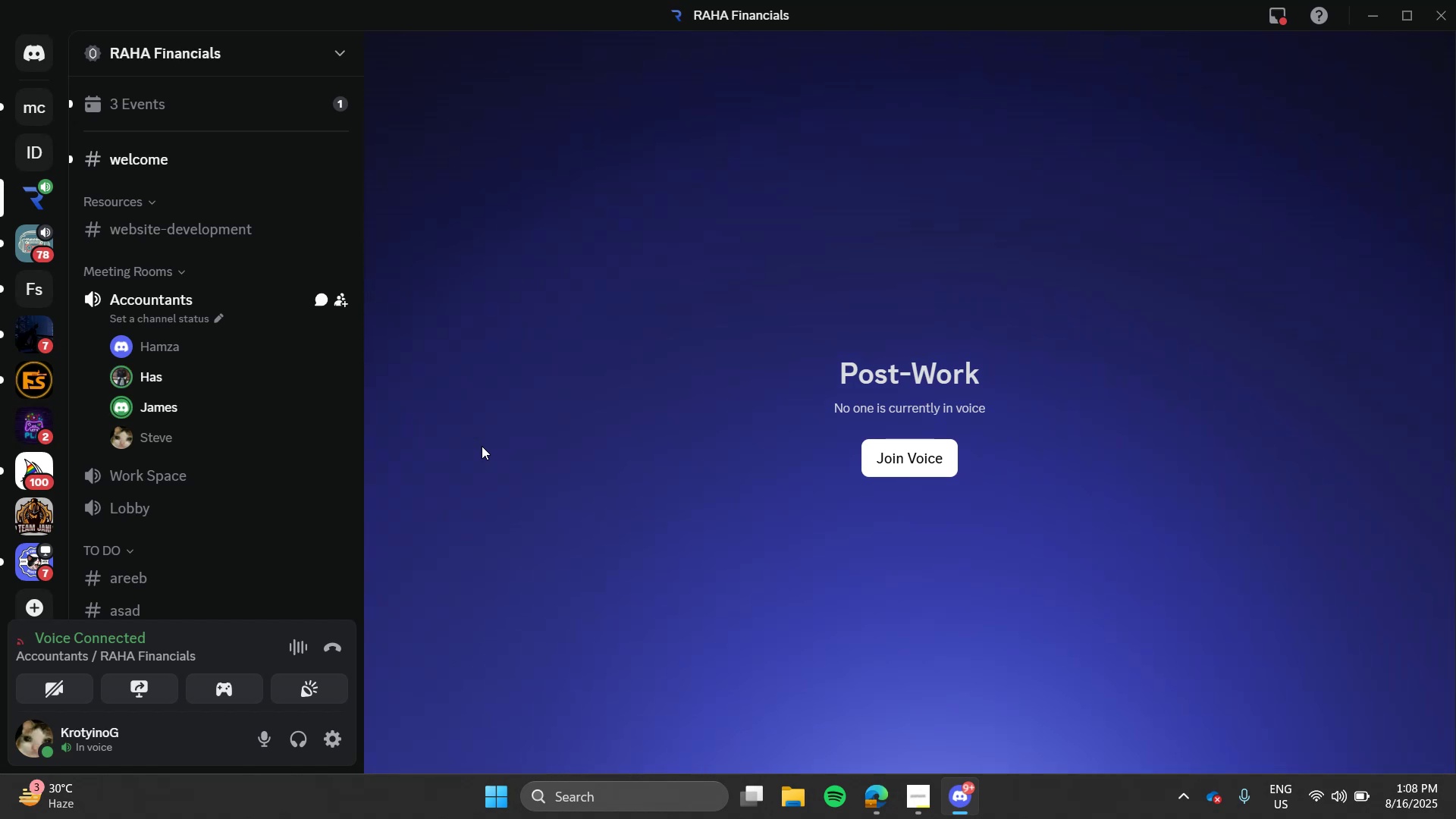 
key(Alt+Tab)
 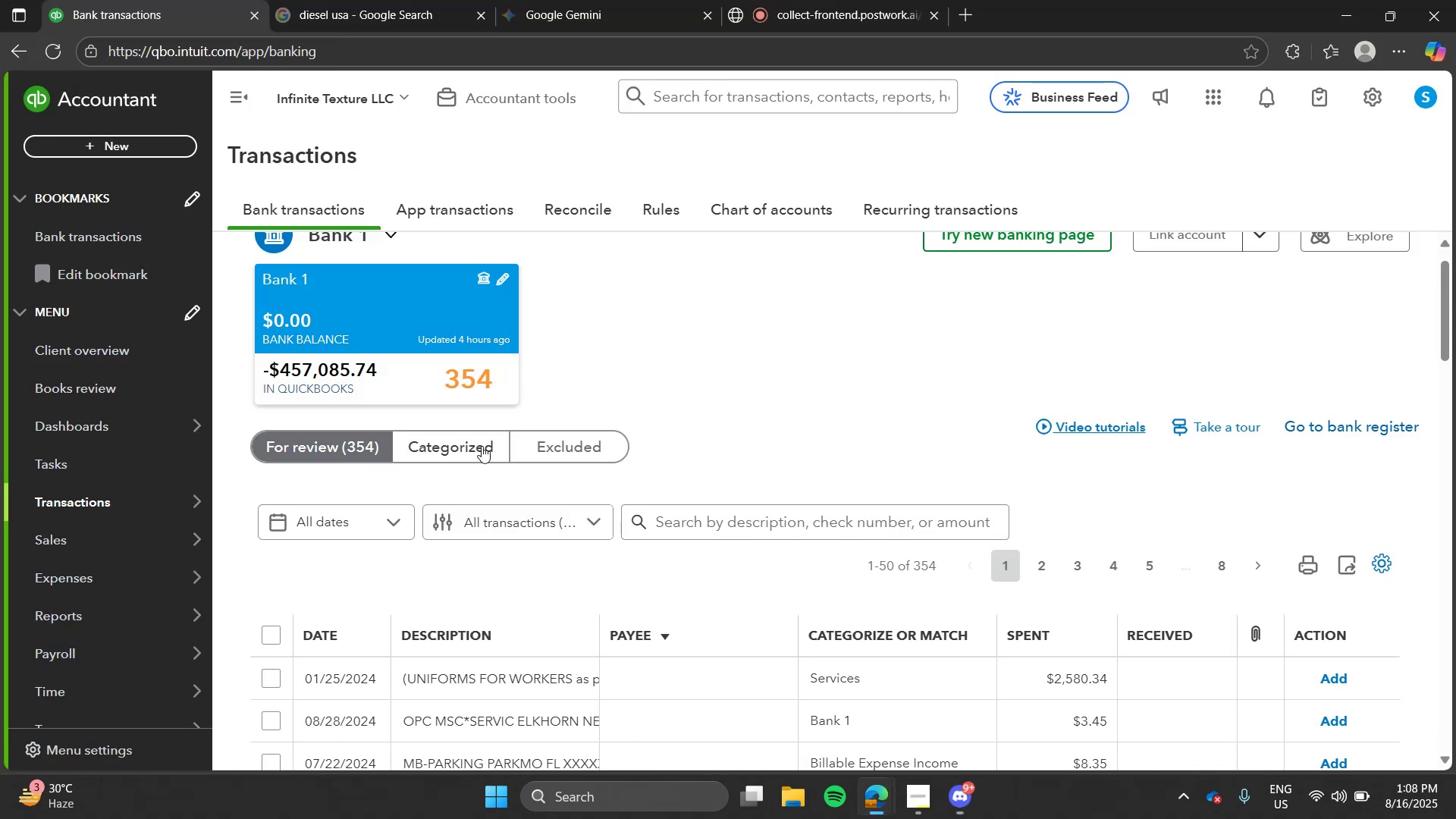 
key(Alt+AltLeft)
 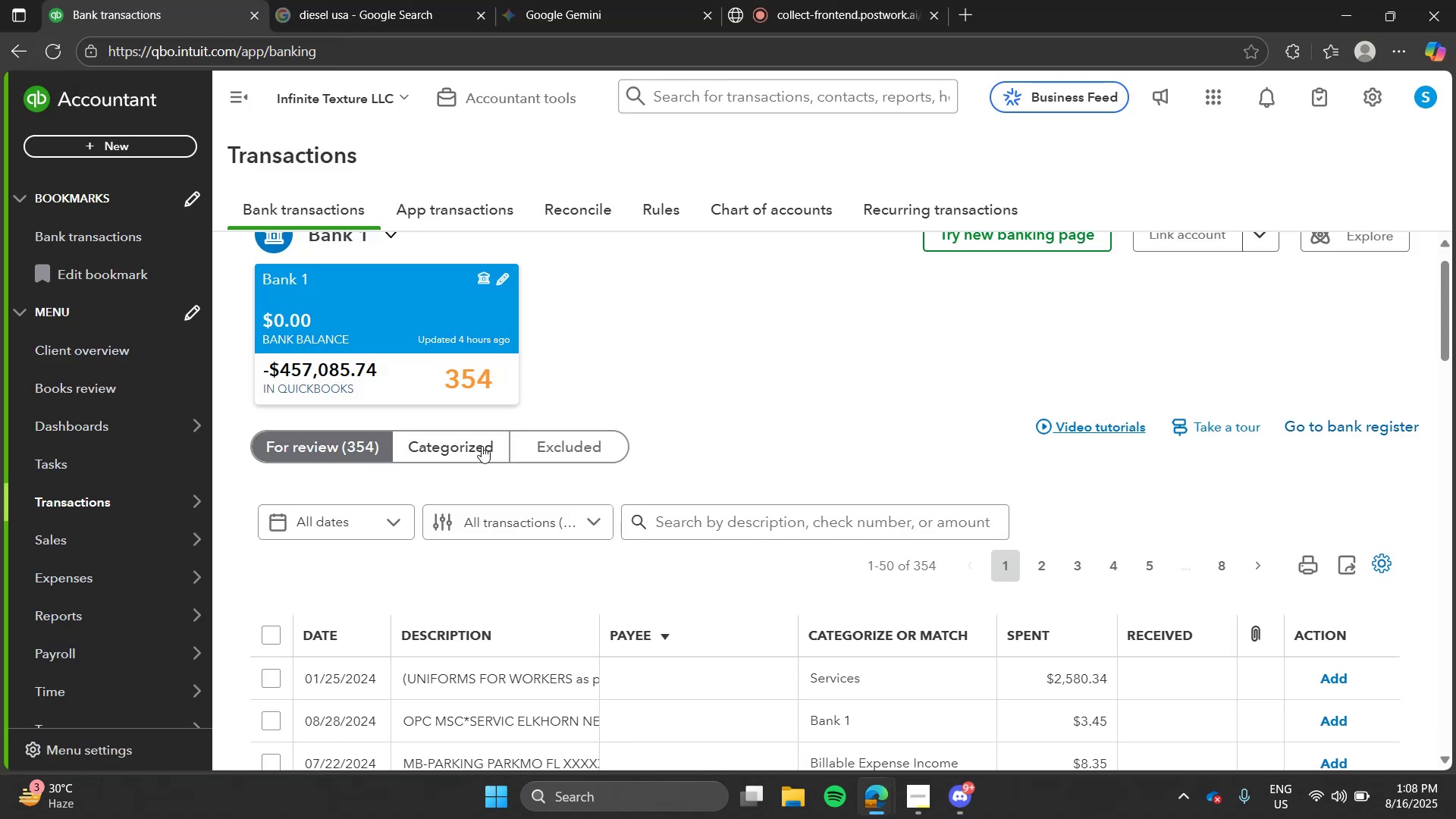 
key(Alt+Tab)
 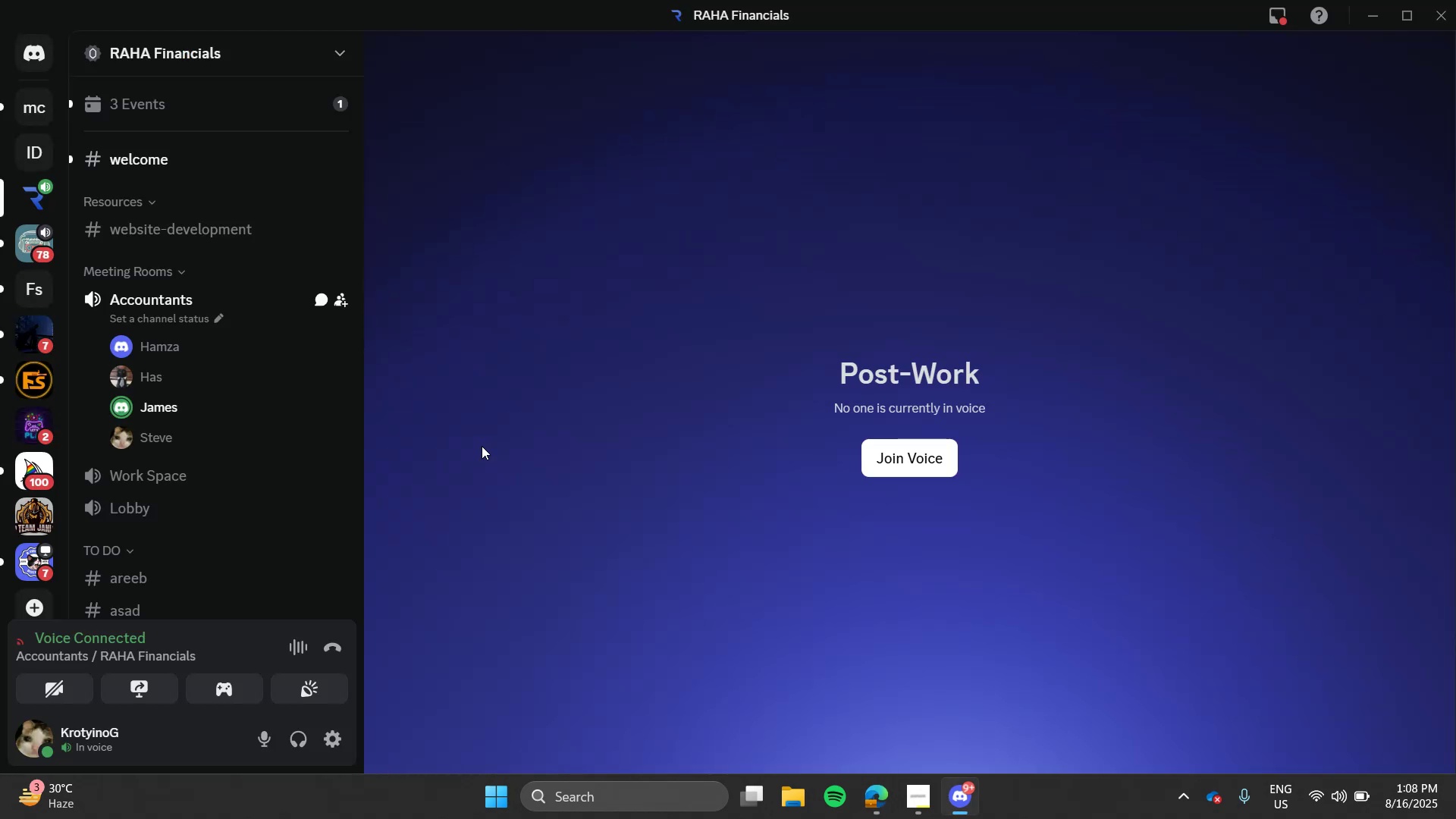 
key(Alt+AltLeft)
 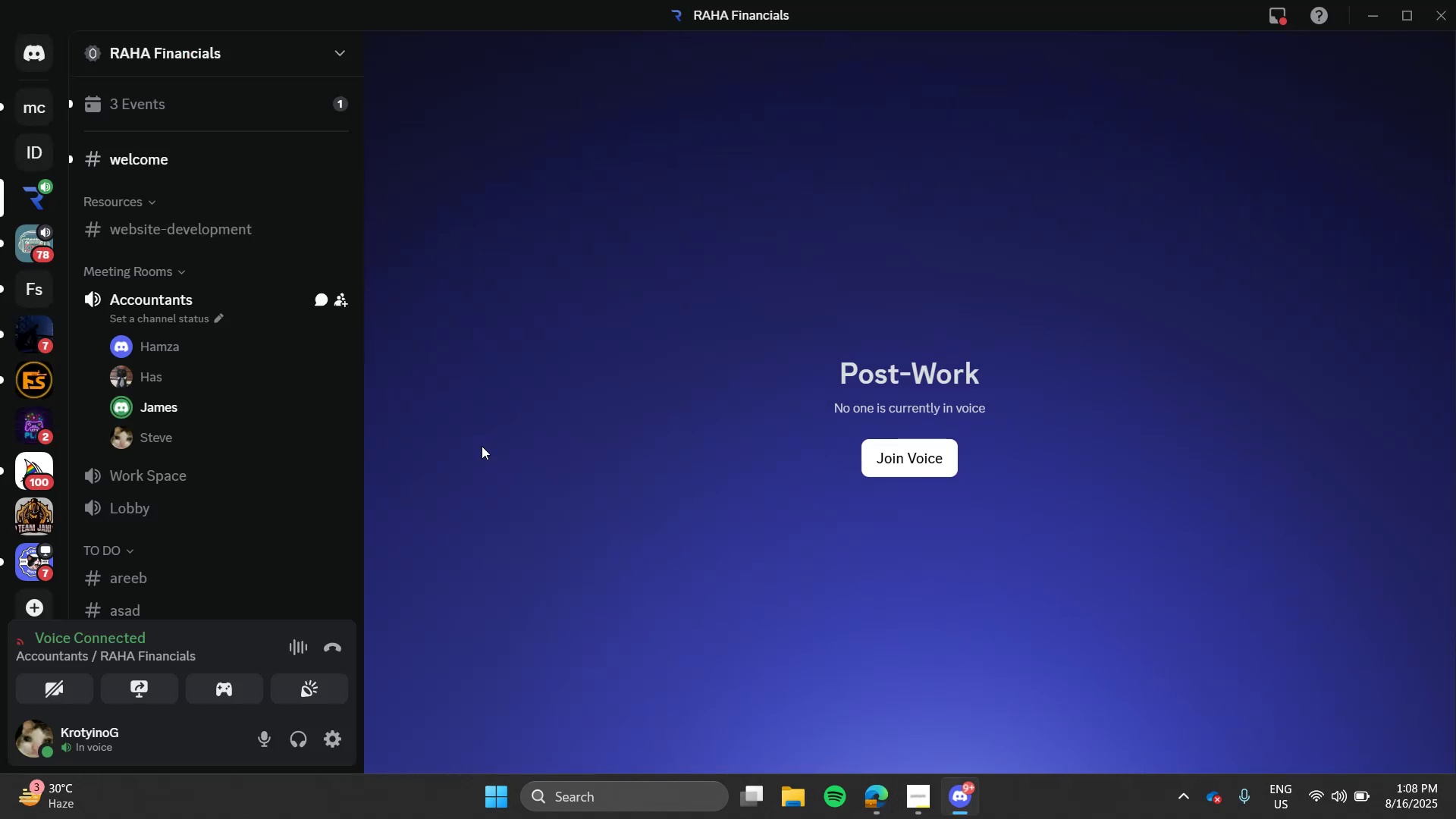 
key(Alt+Tab)
 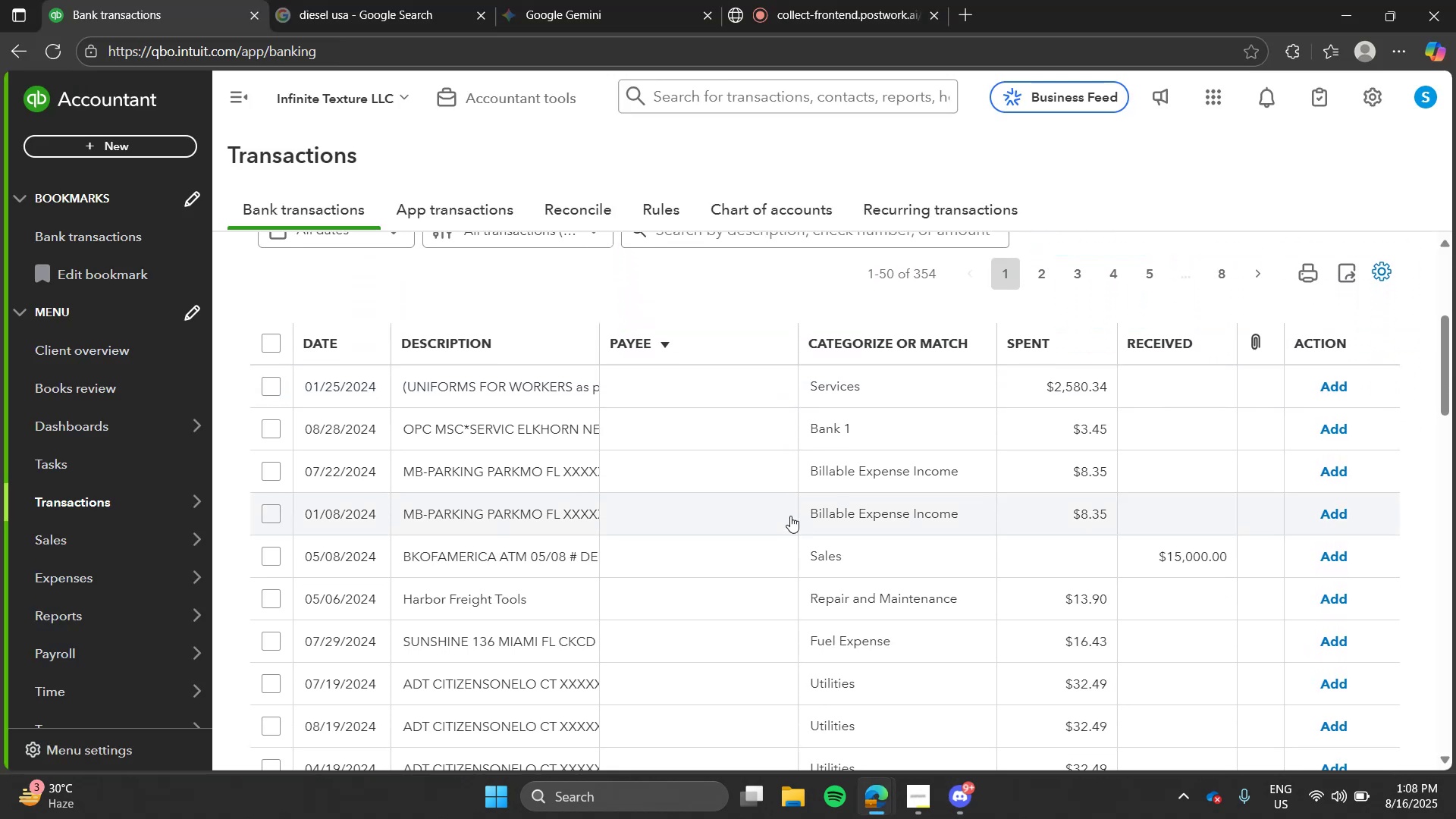 
wait(8.64)
 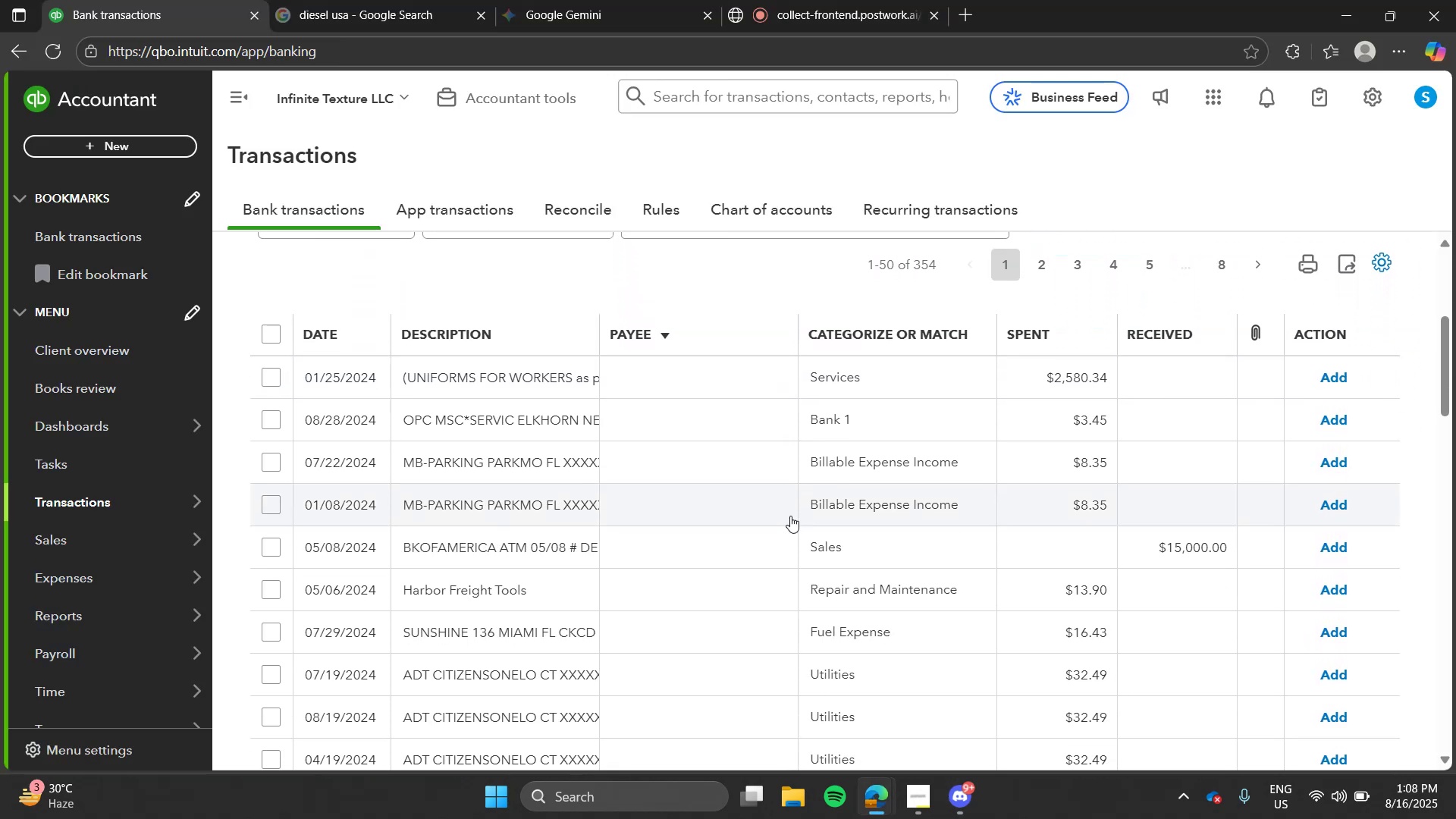 
key(Alt+Tab)
 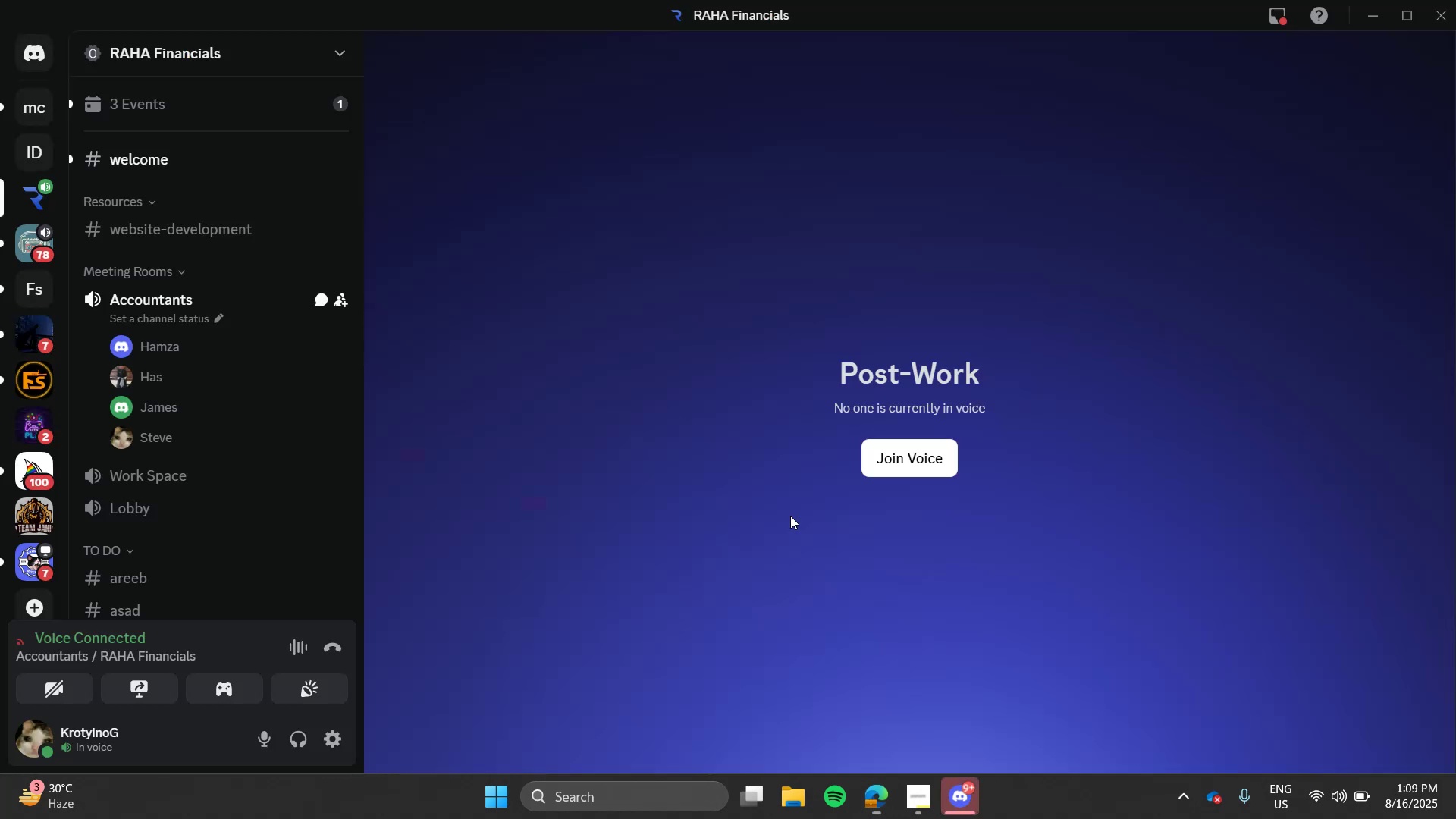 
key(Alt+AltLeft)
 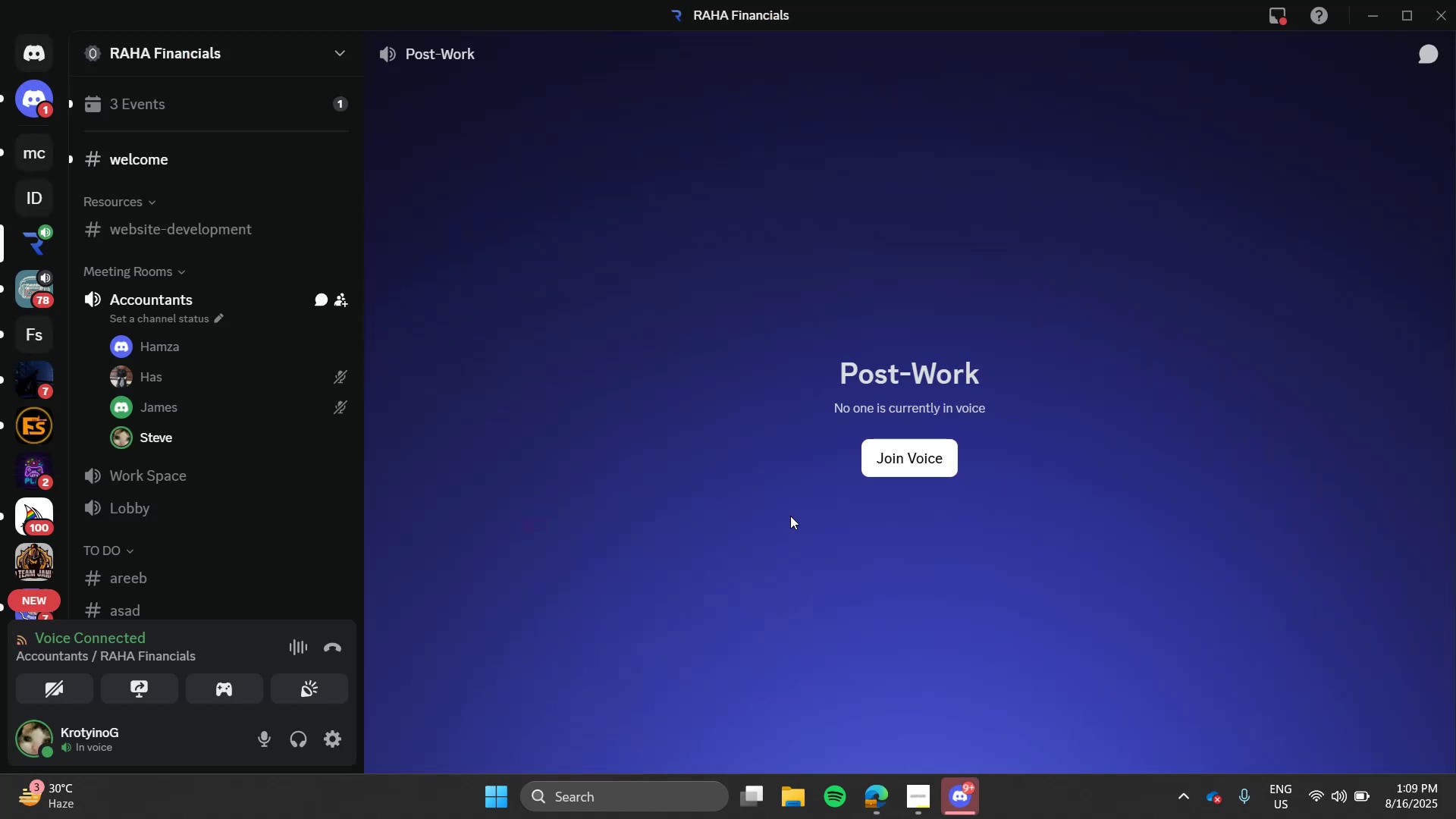 
key(Alt+Tab)
 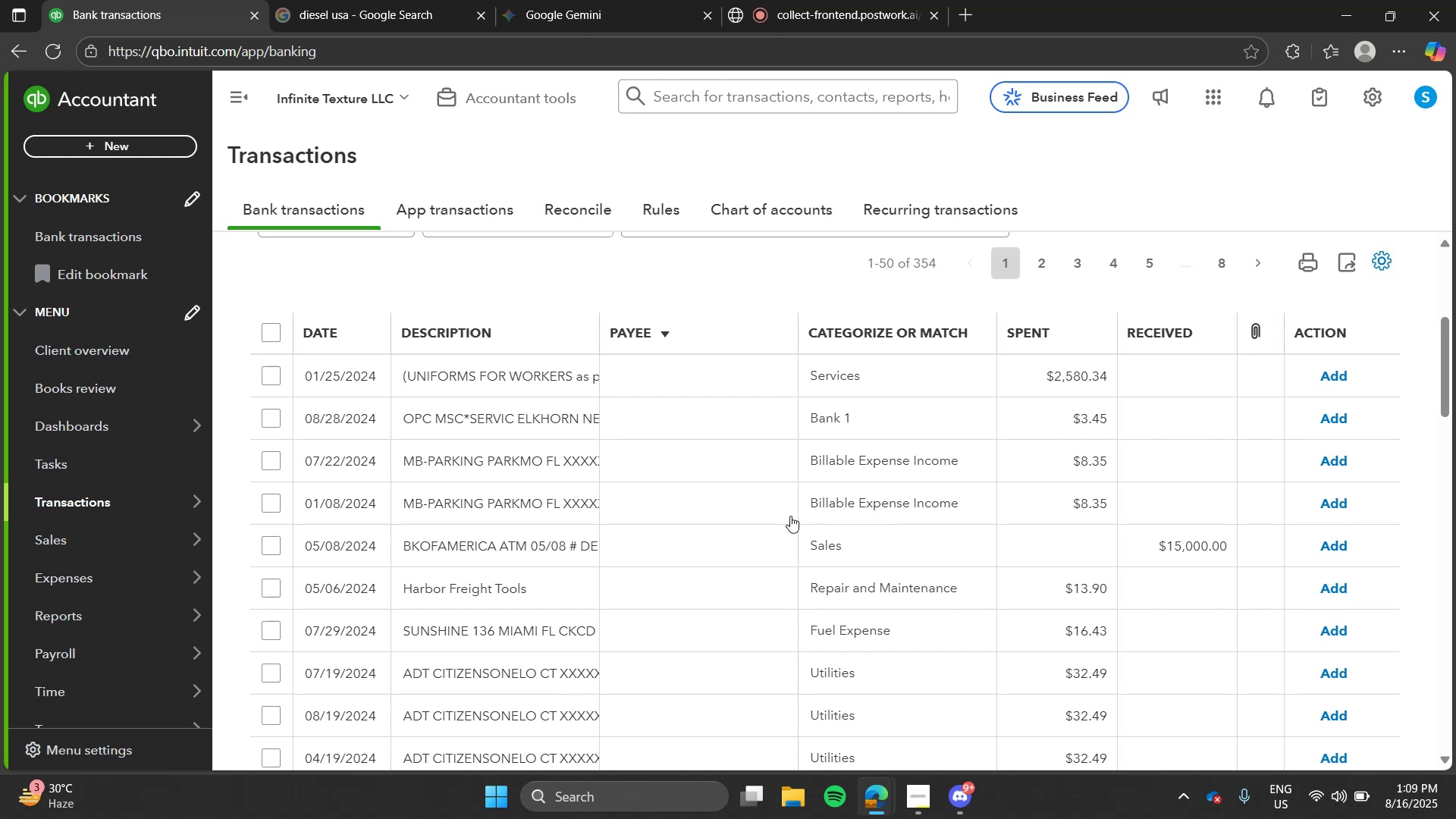 
wait(19.53)
 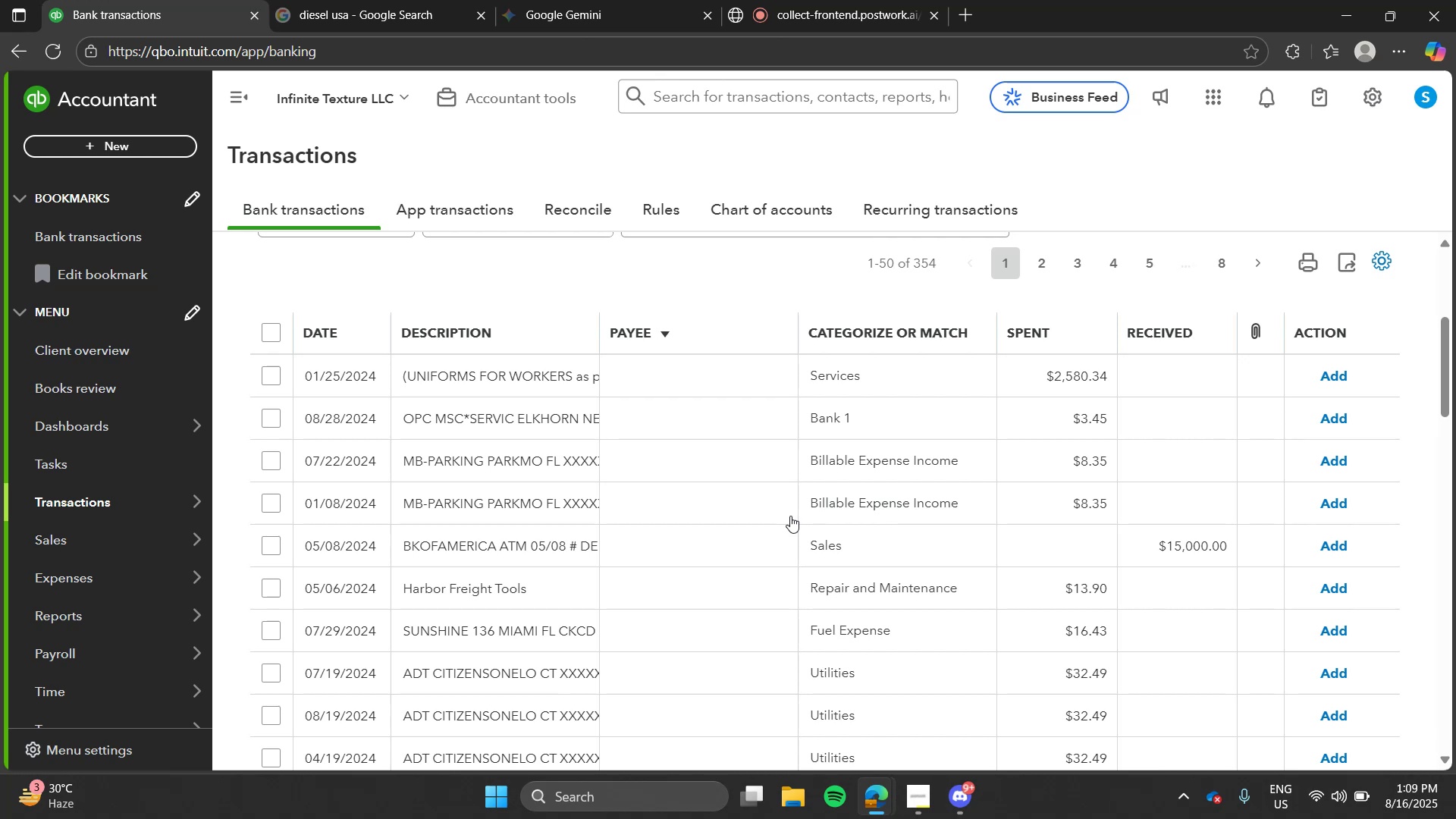 
key(Alt+Tab)
 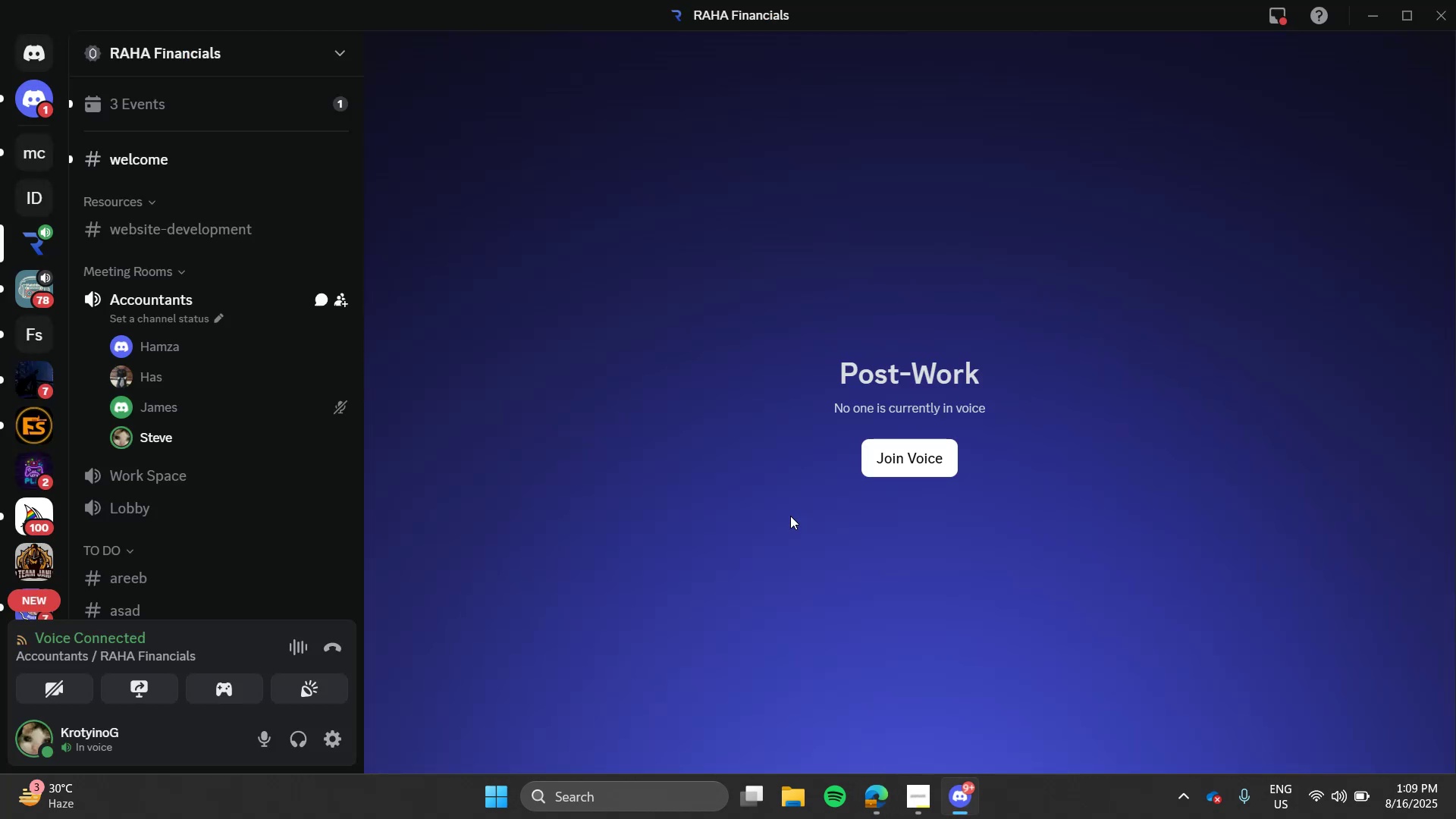 
hold_key(key=AltLeft, duration=0.49)
 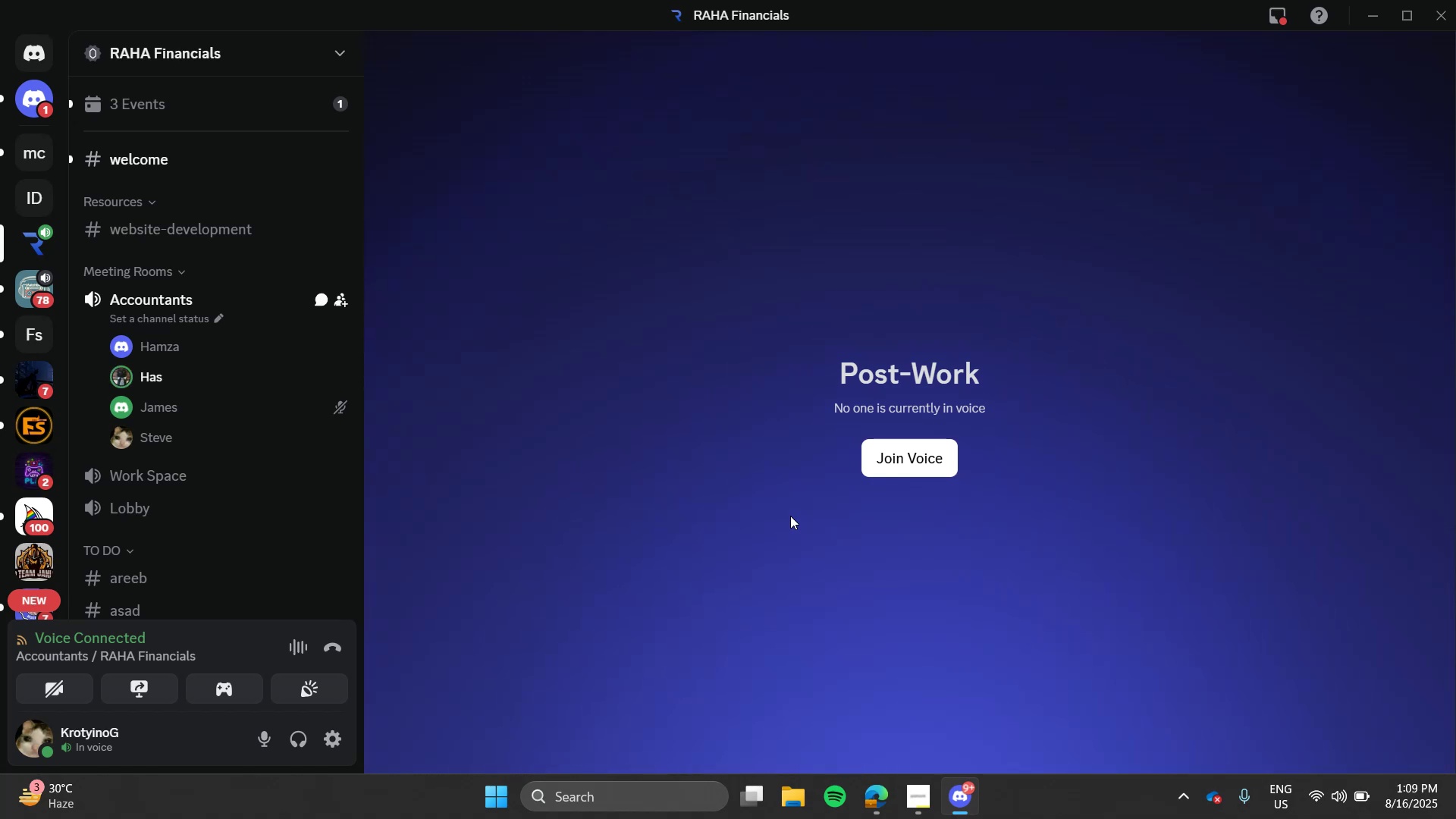 
wait(9.64)
 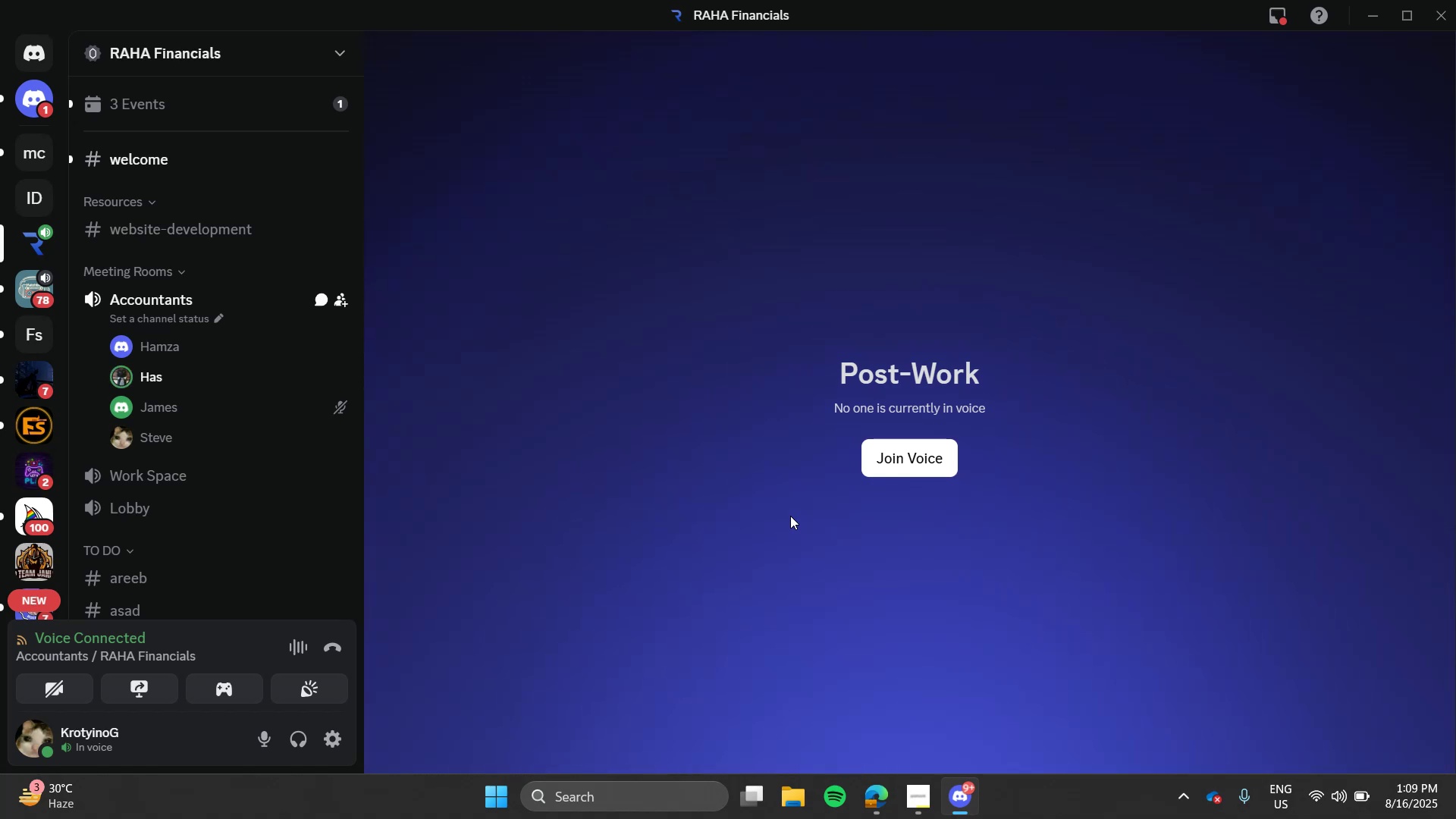 
key(Alt+AltLeft)
 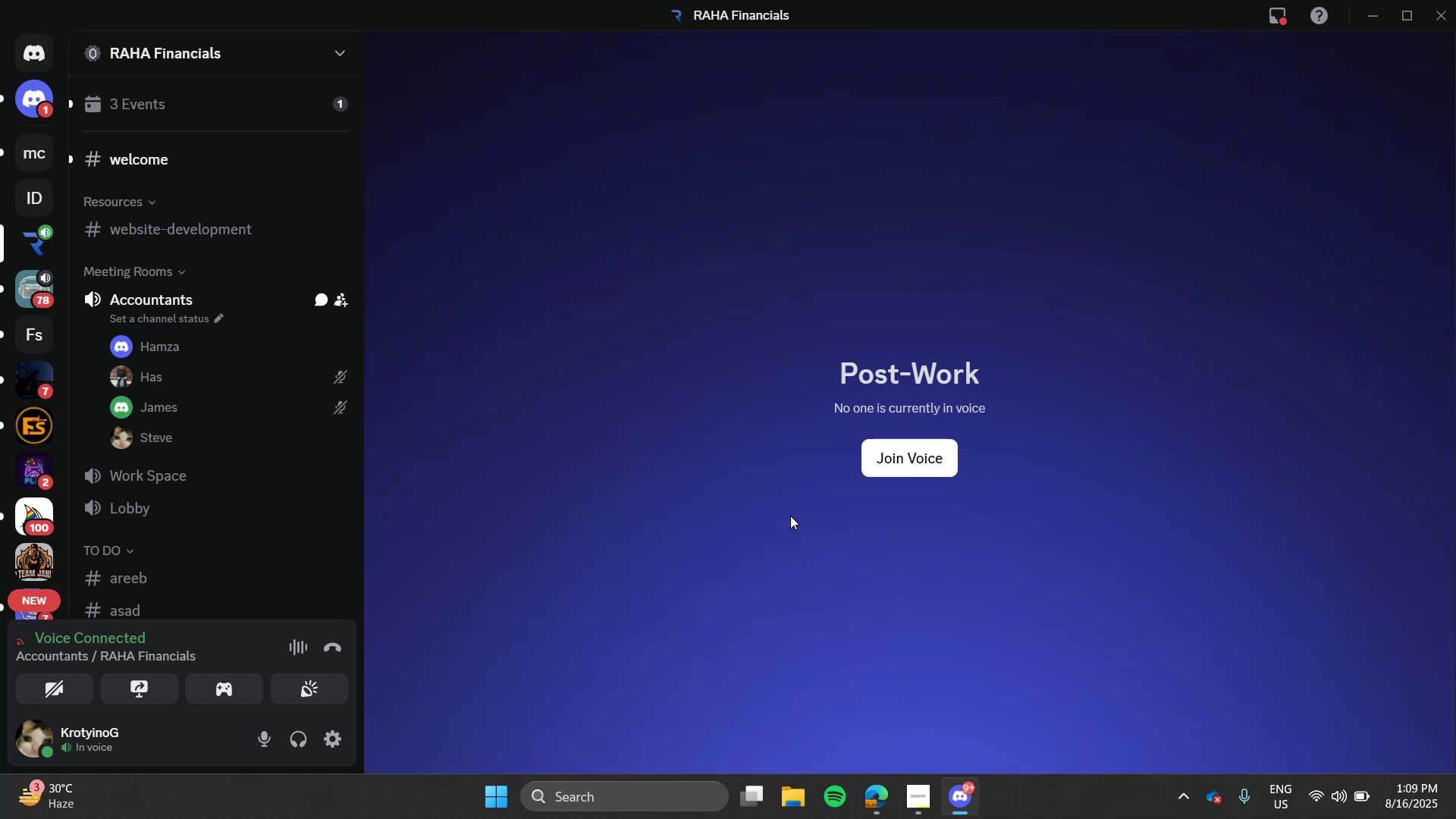 
key(Alt+Tab)
 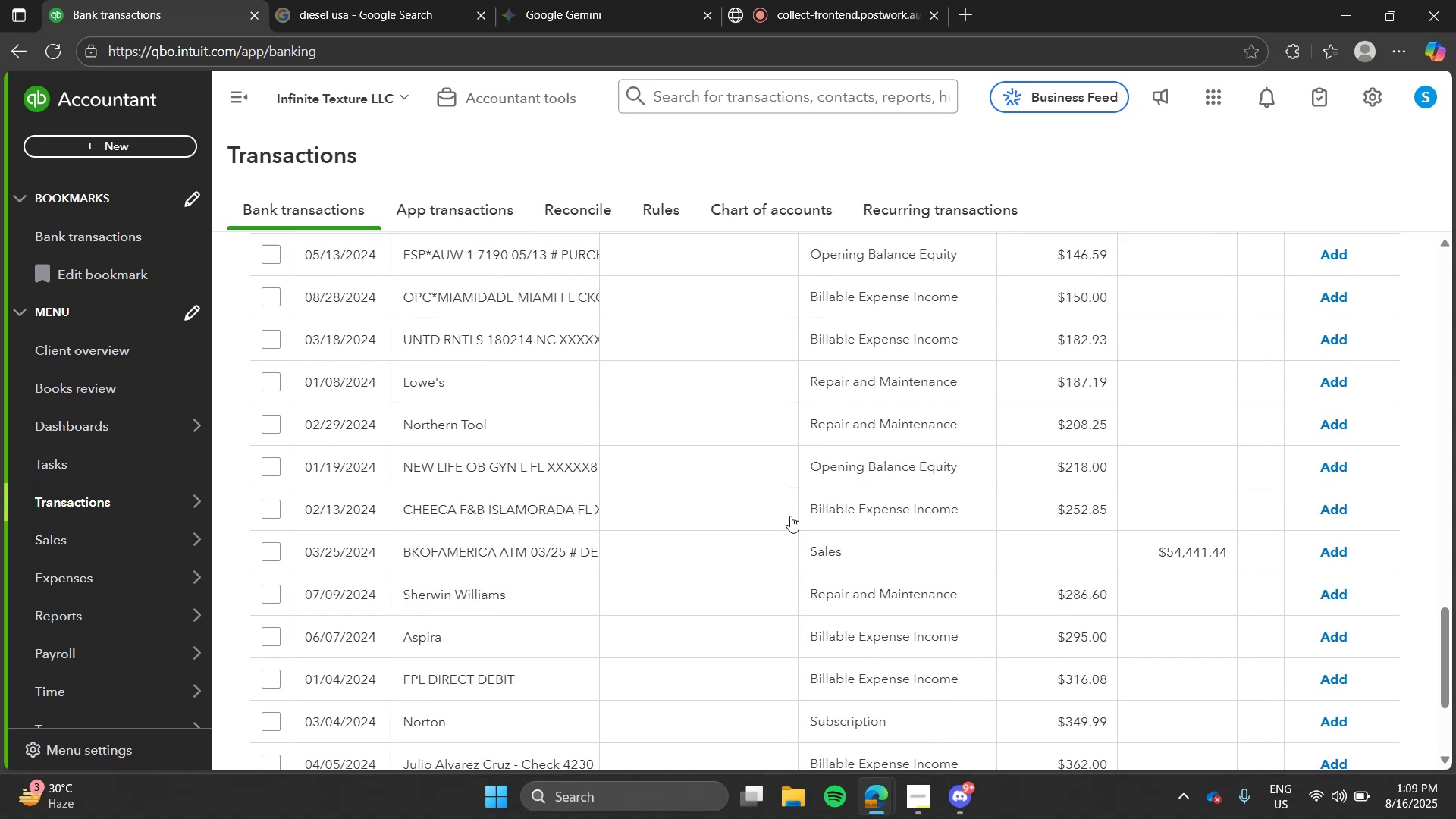 
wait(9.66)
 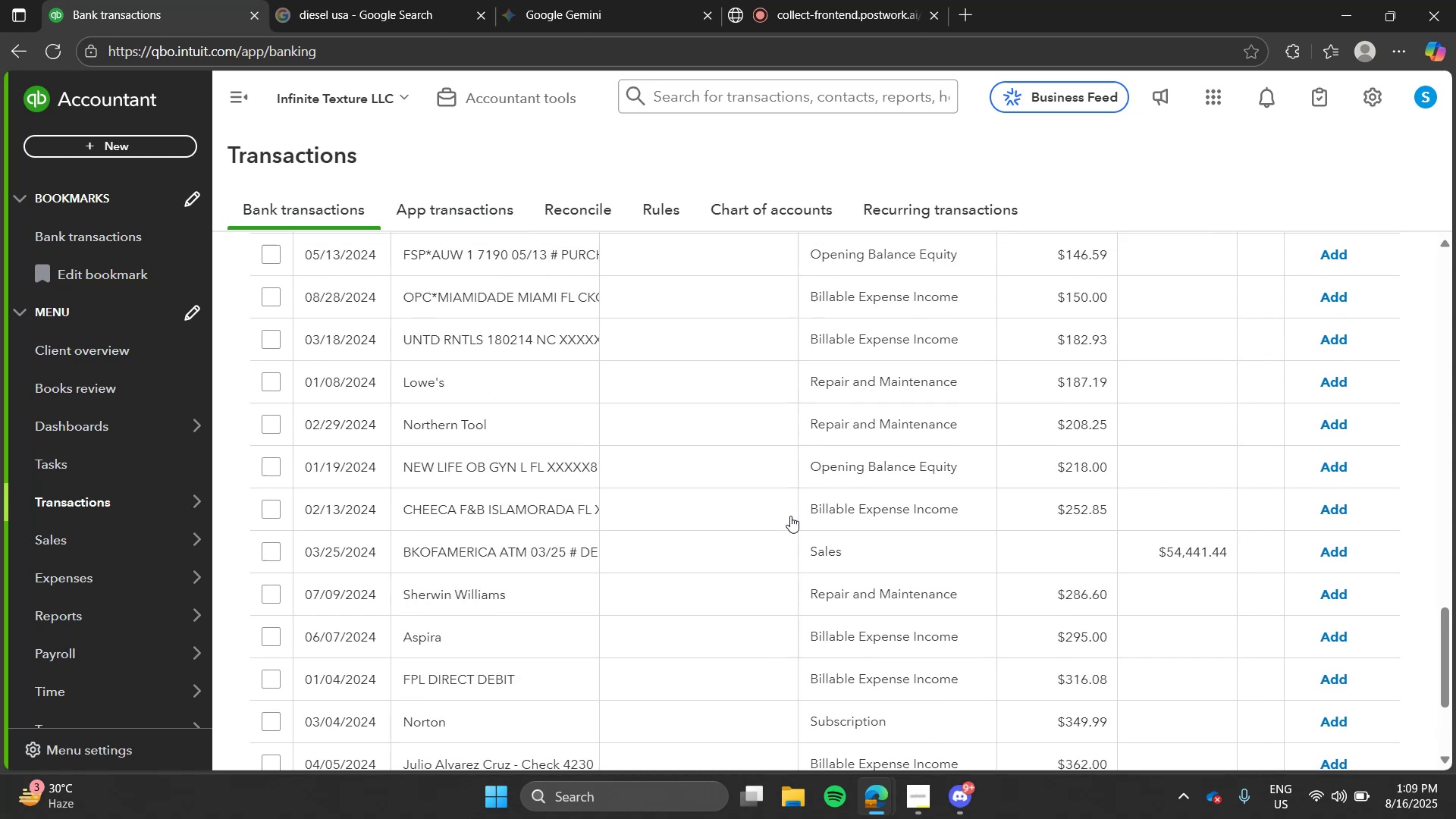 
left_click([1175, 733])
 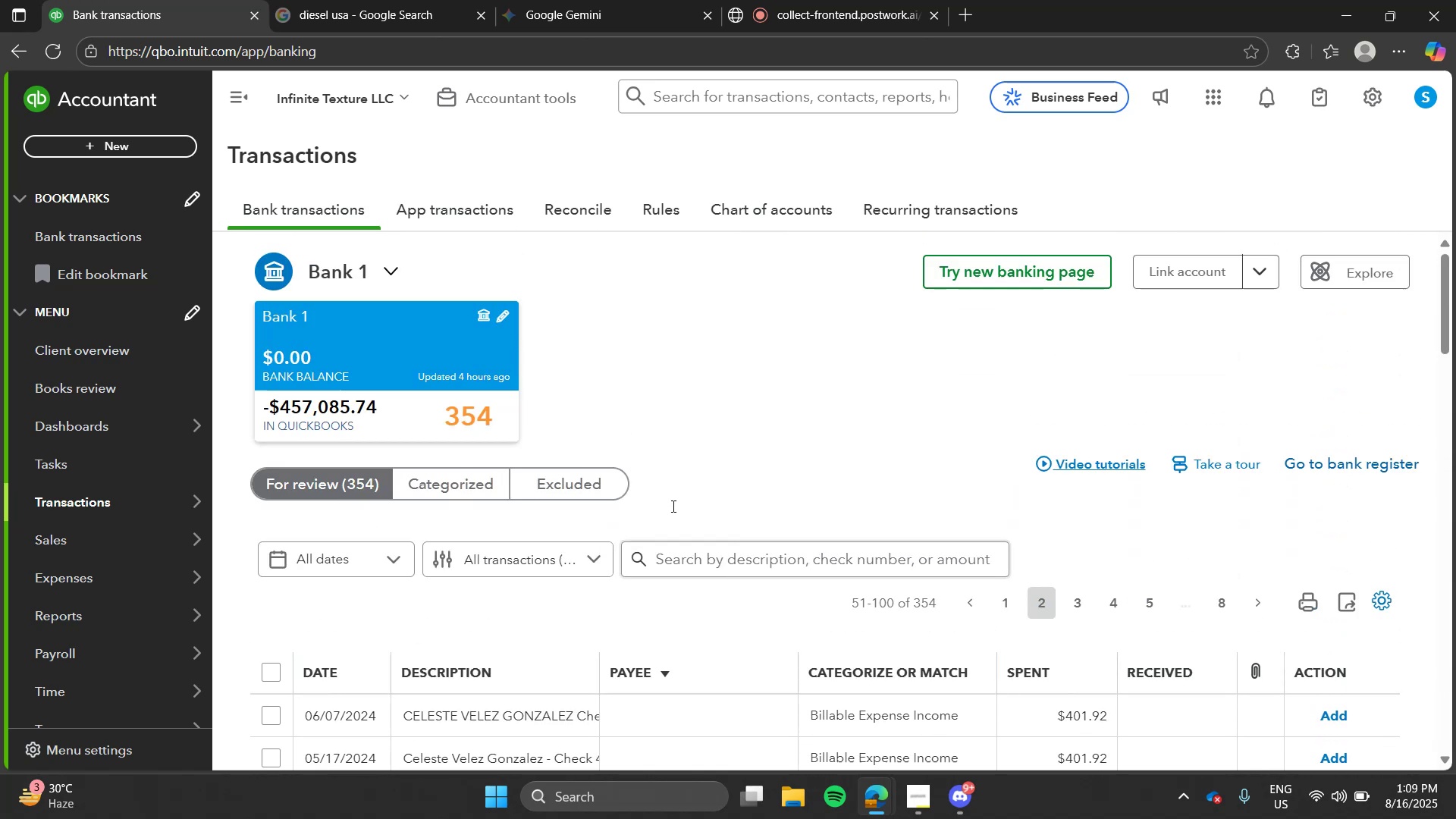 
wait(6.63)
 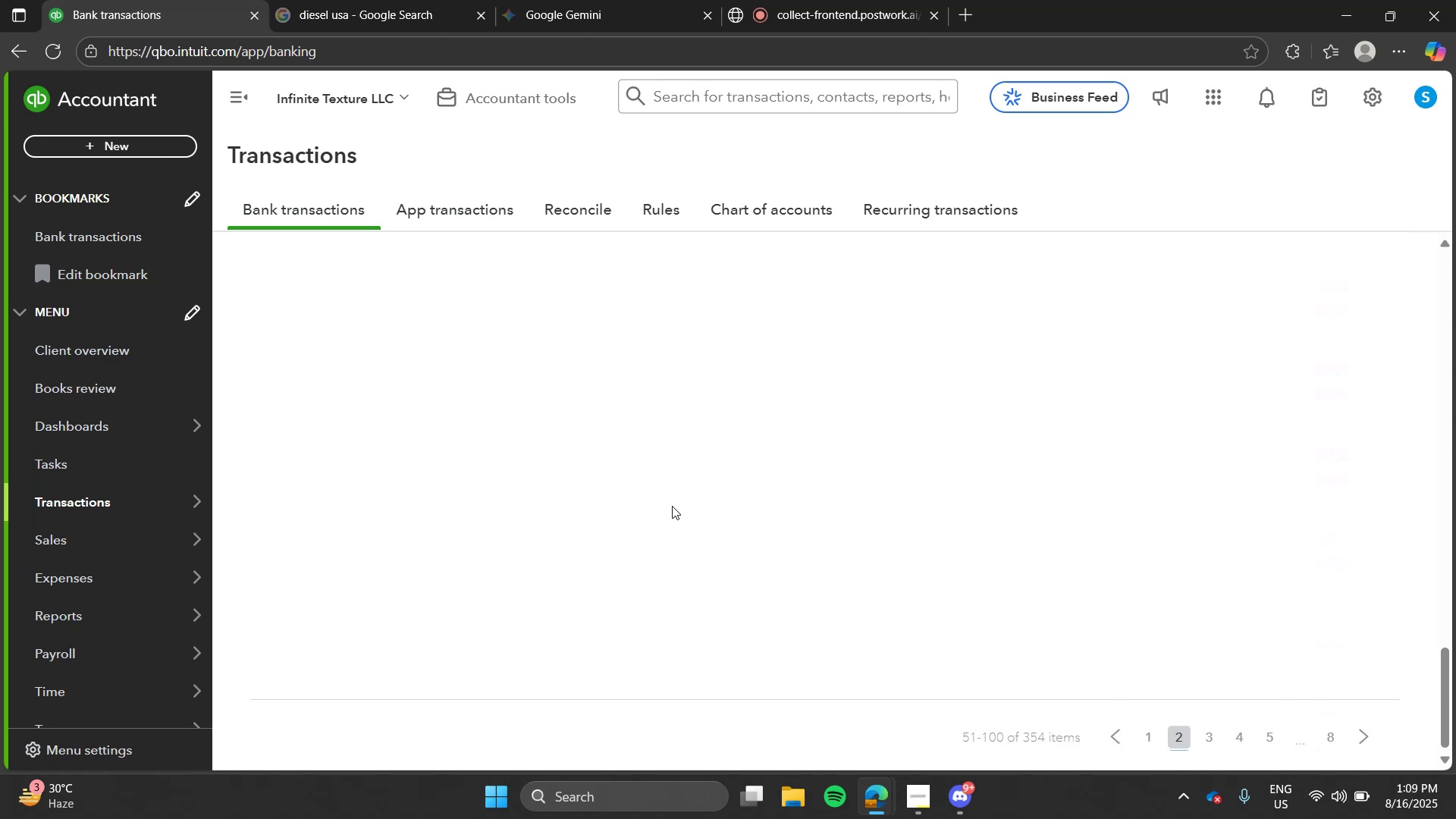 
left_click([585, 506])
 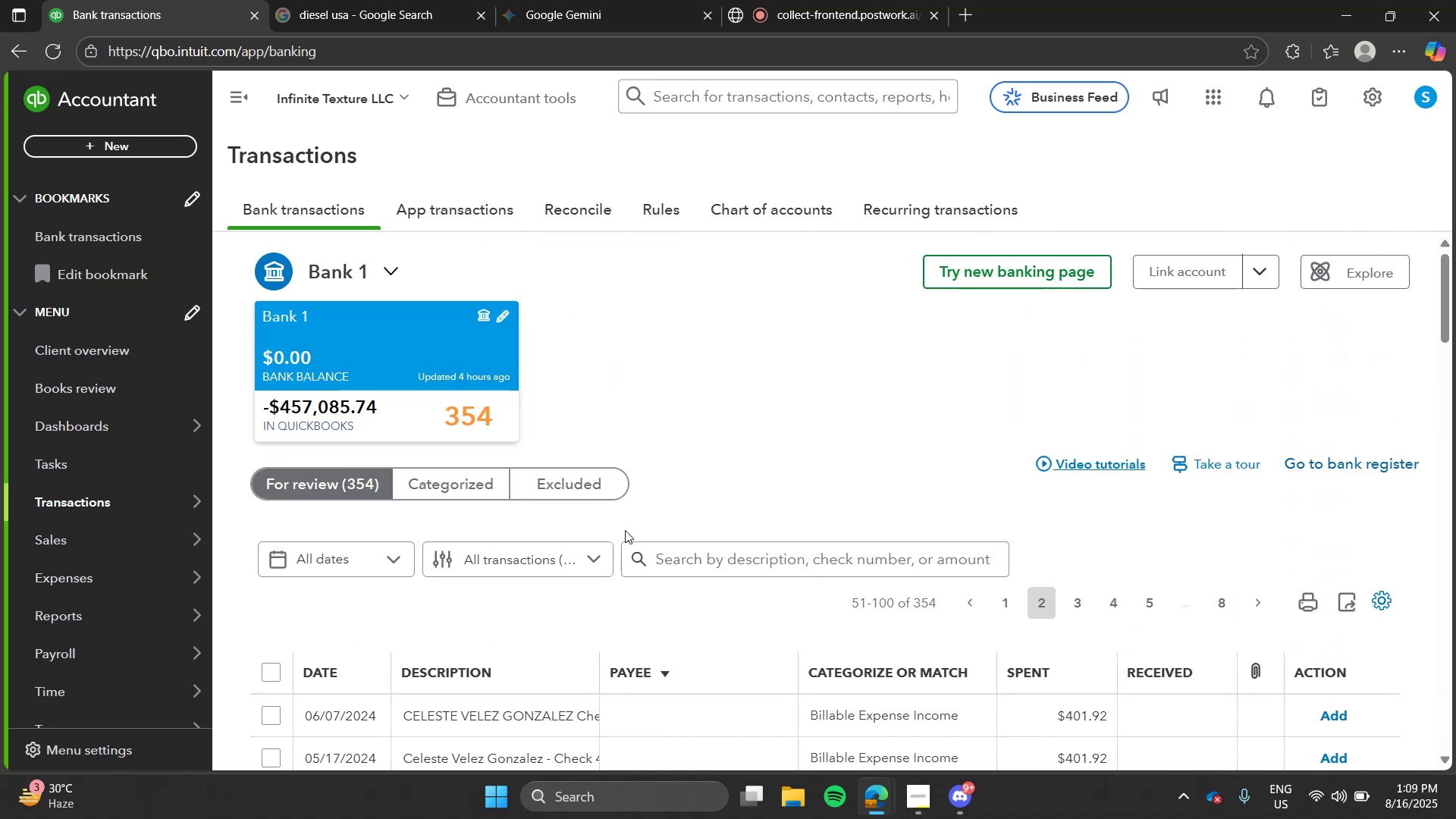 
key(C)
 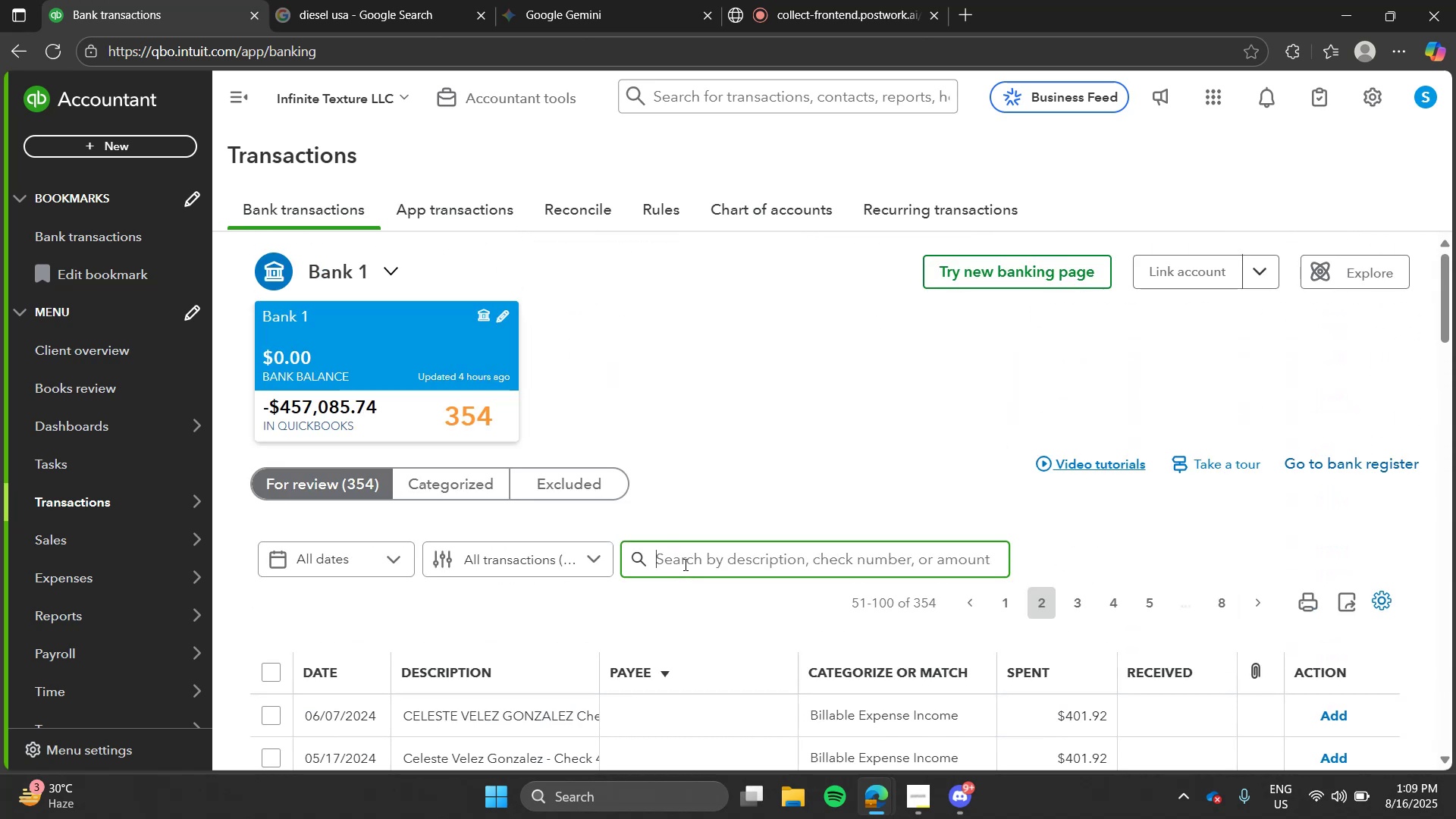 
left_click([684, 564])
 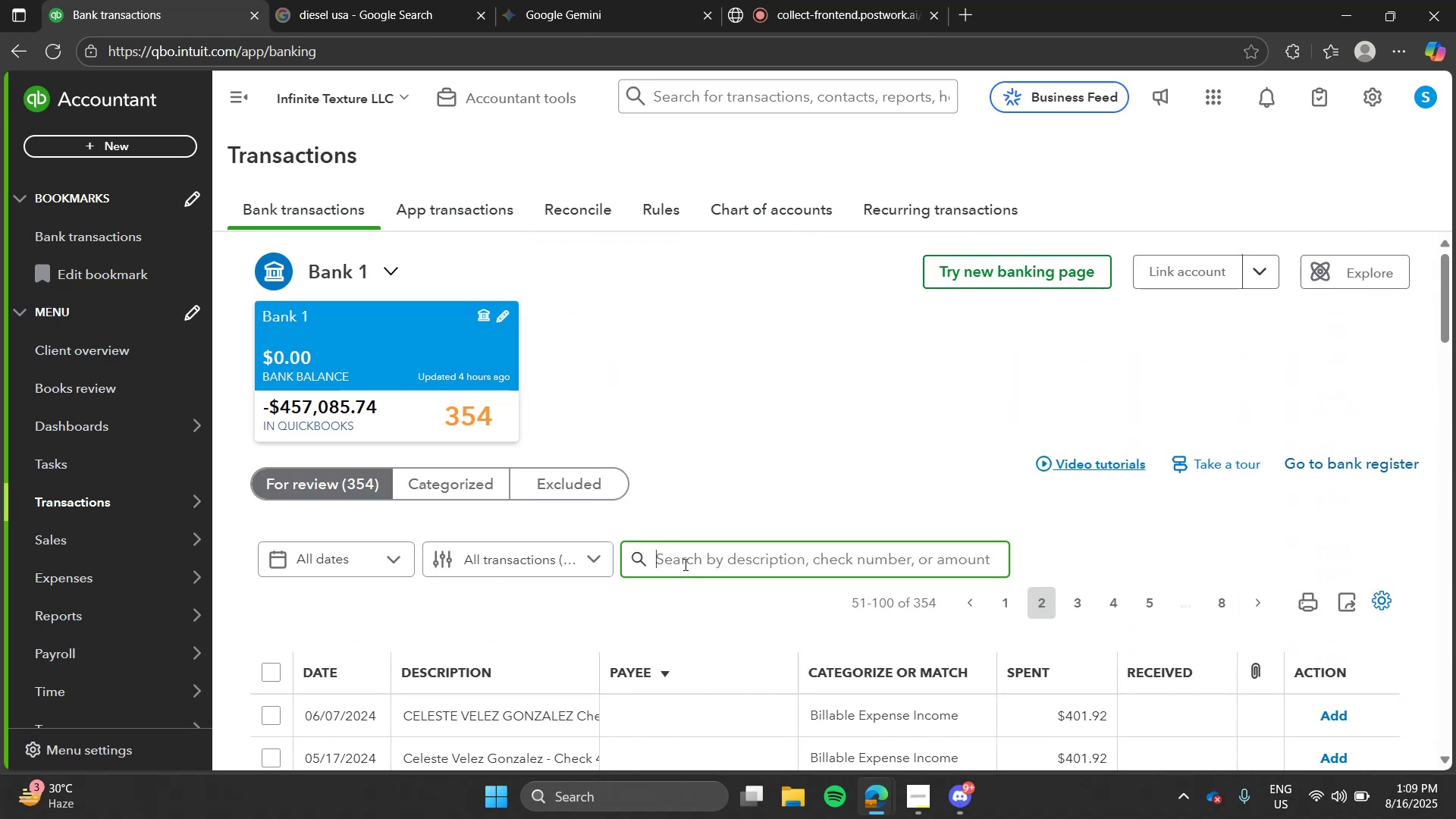 
type(eleste)
 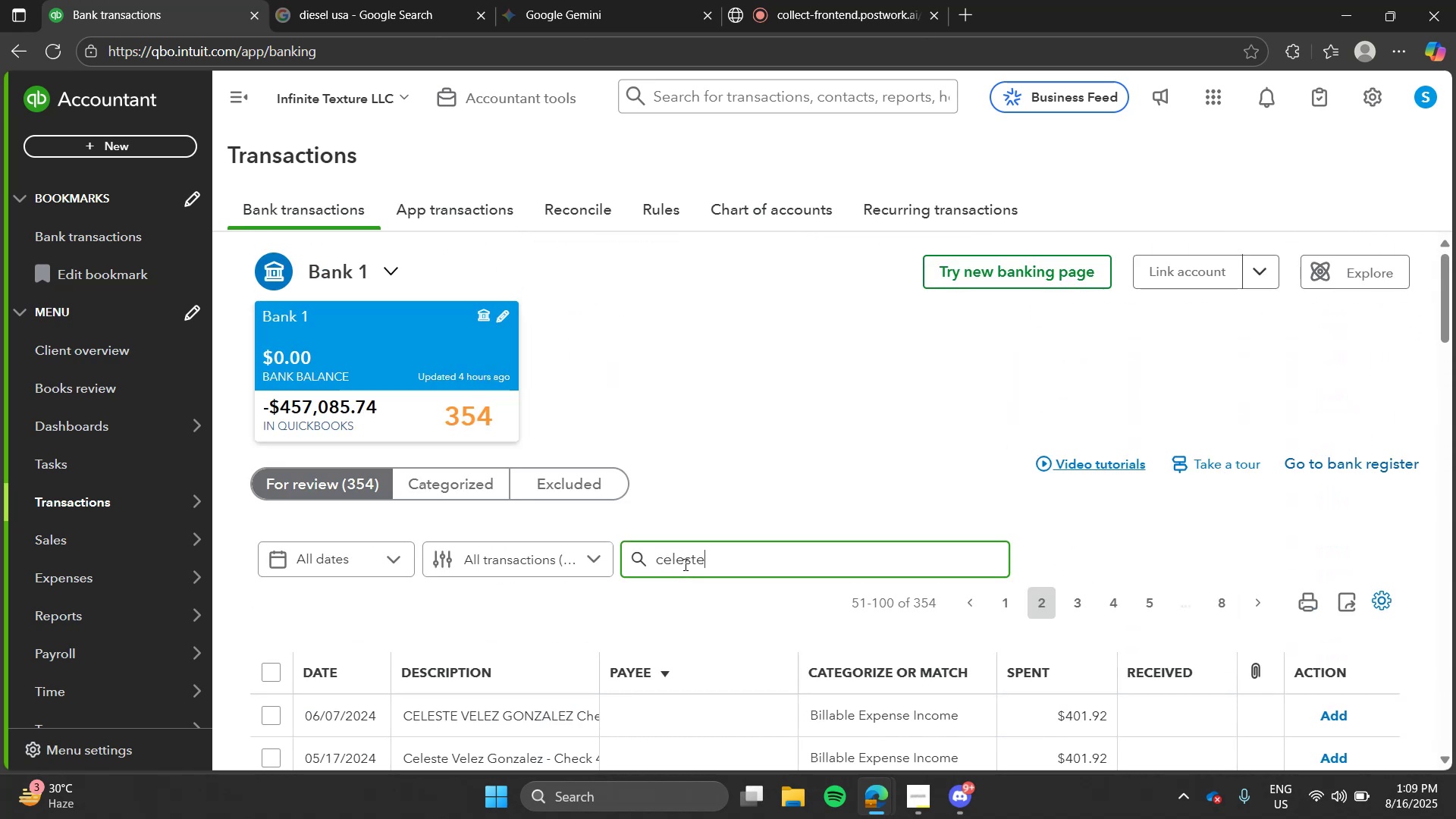 
key(Enter)
 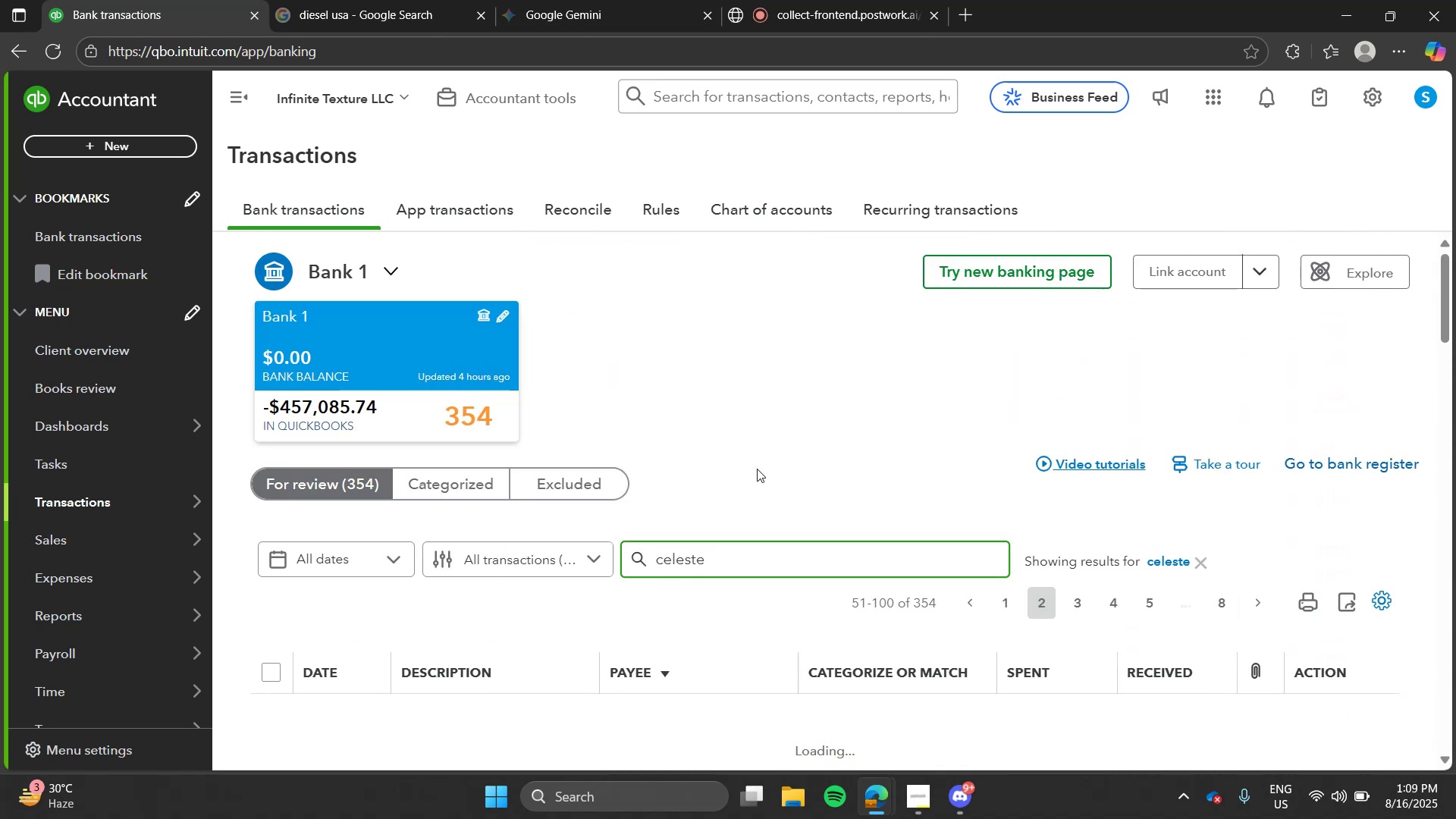 
left_click([754, 463])
 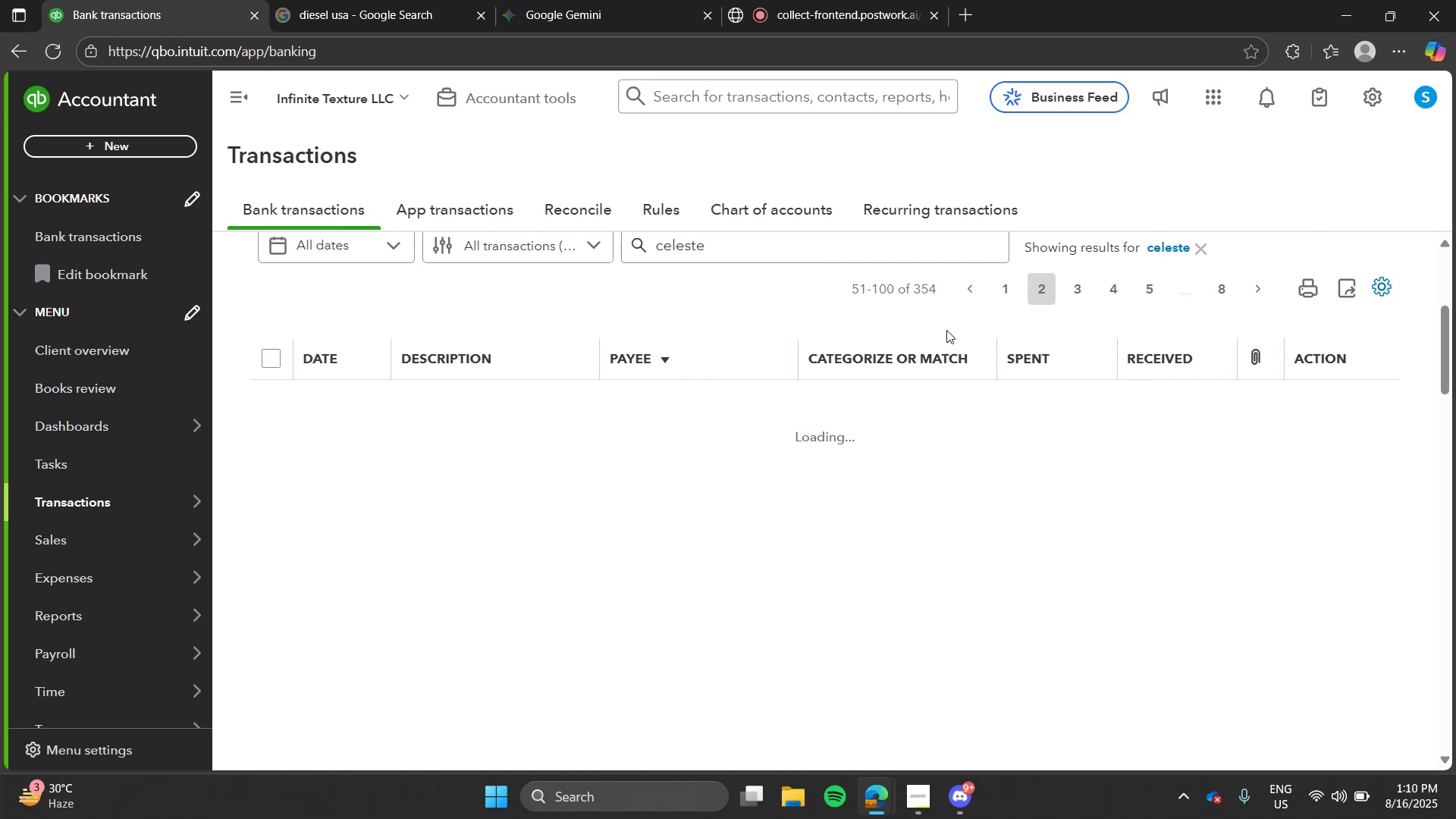 
wait(5.06)
 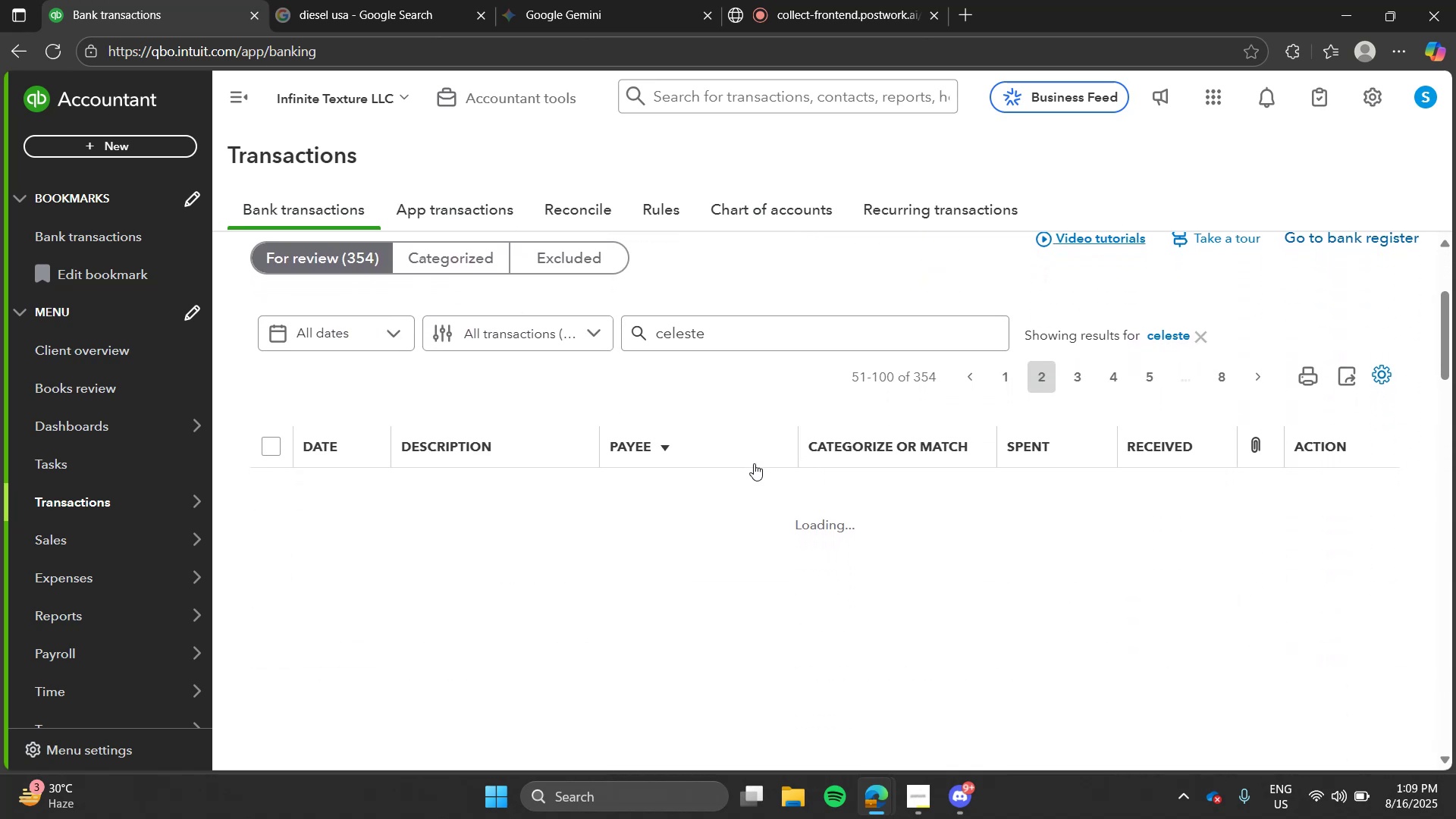 
left_click([996, 279])
 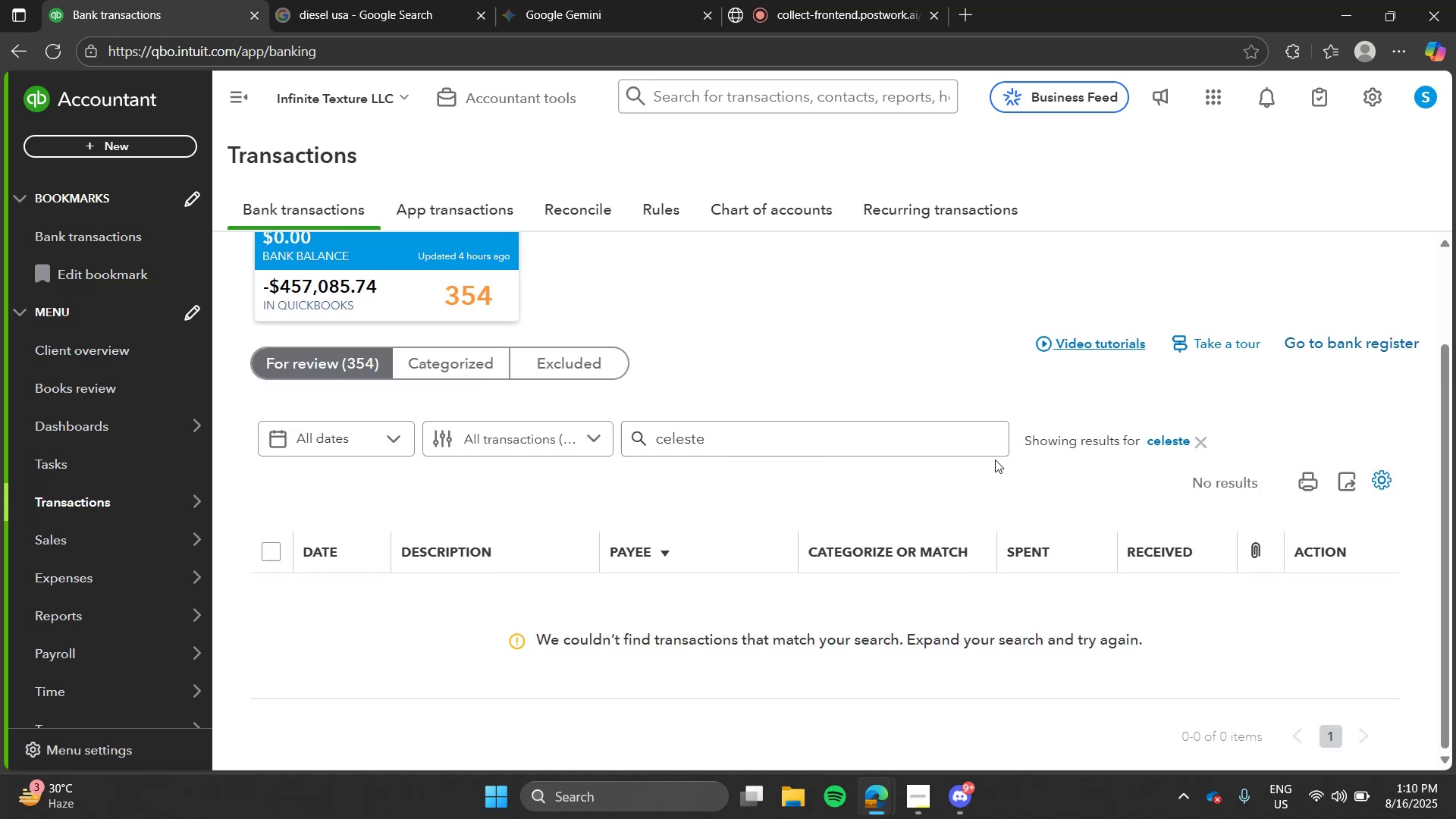 
left_click([902, 456])
 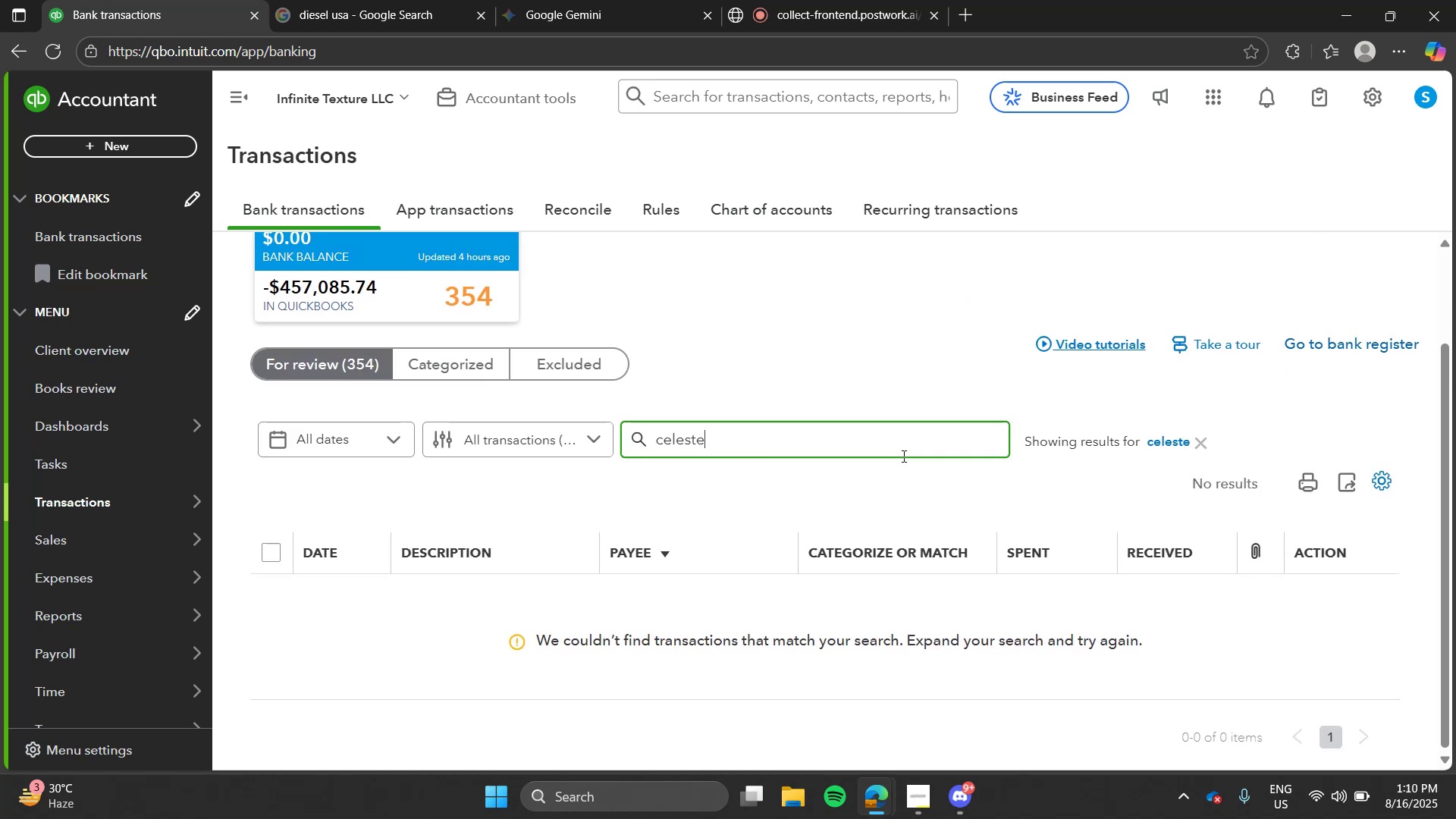 
key(Backspace)
 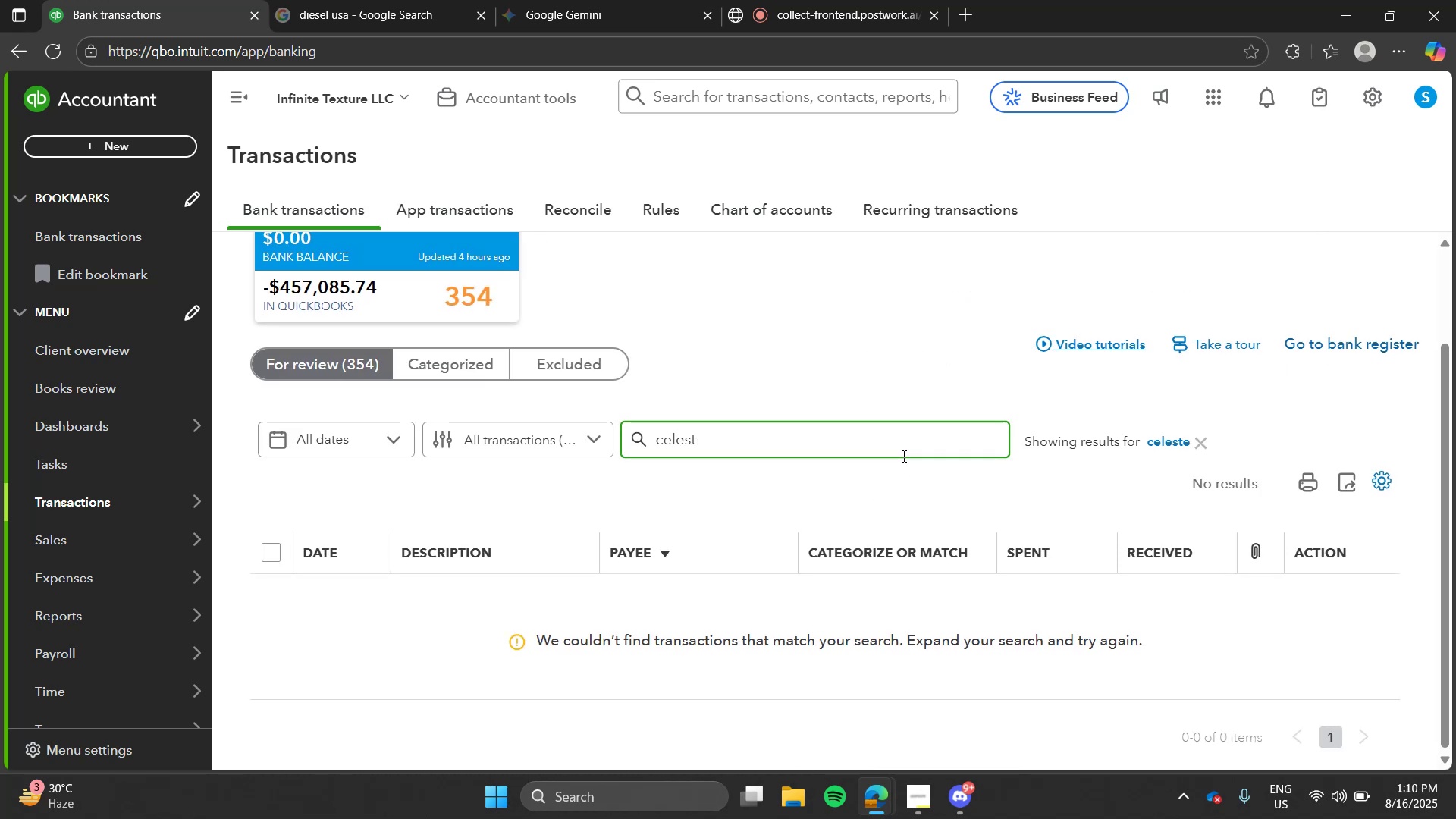 
key(Backspace)
 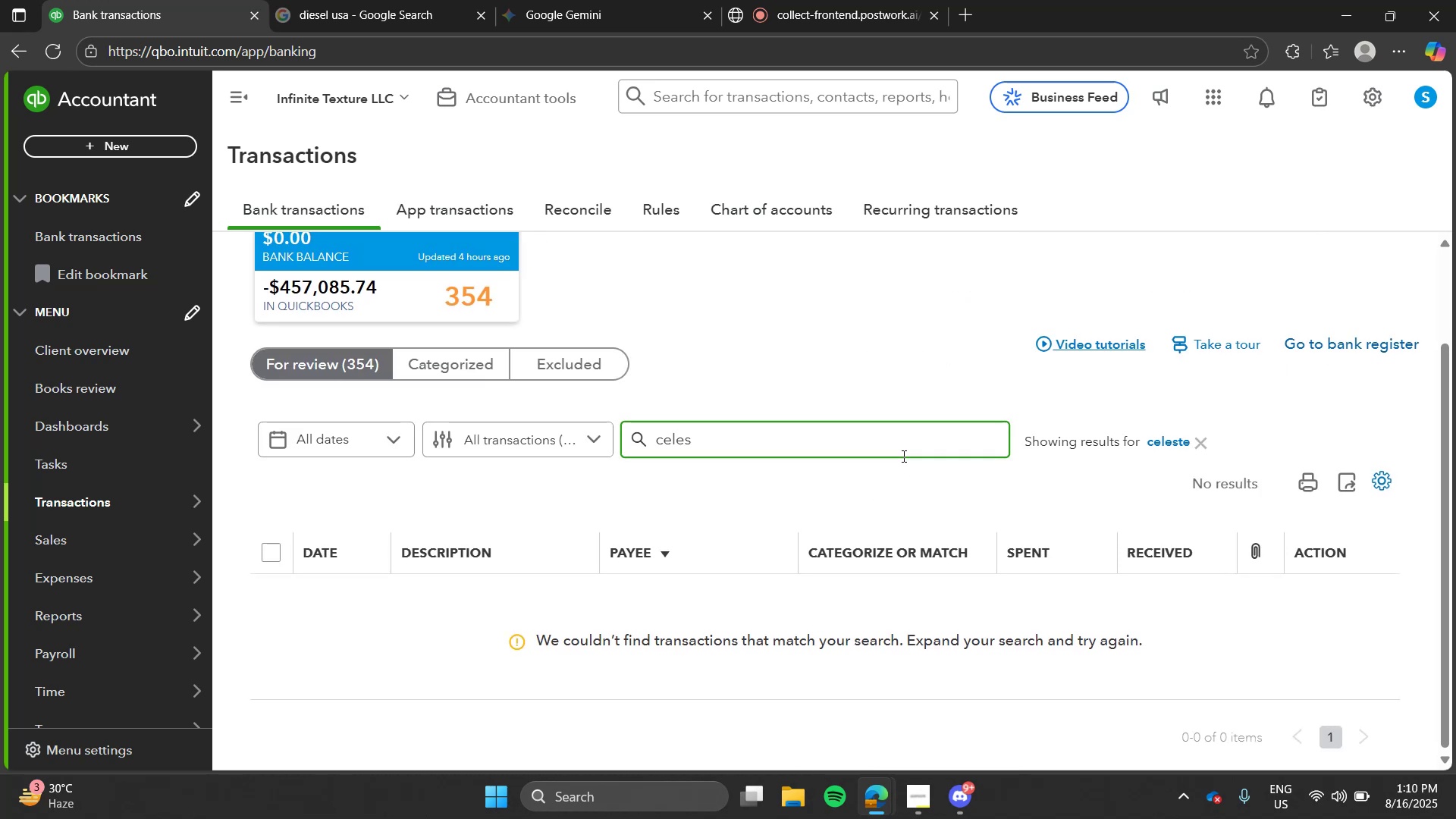 
key(Enter)
 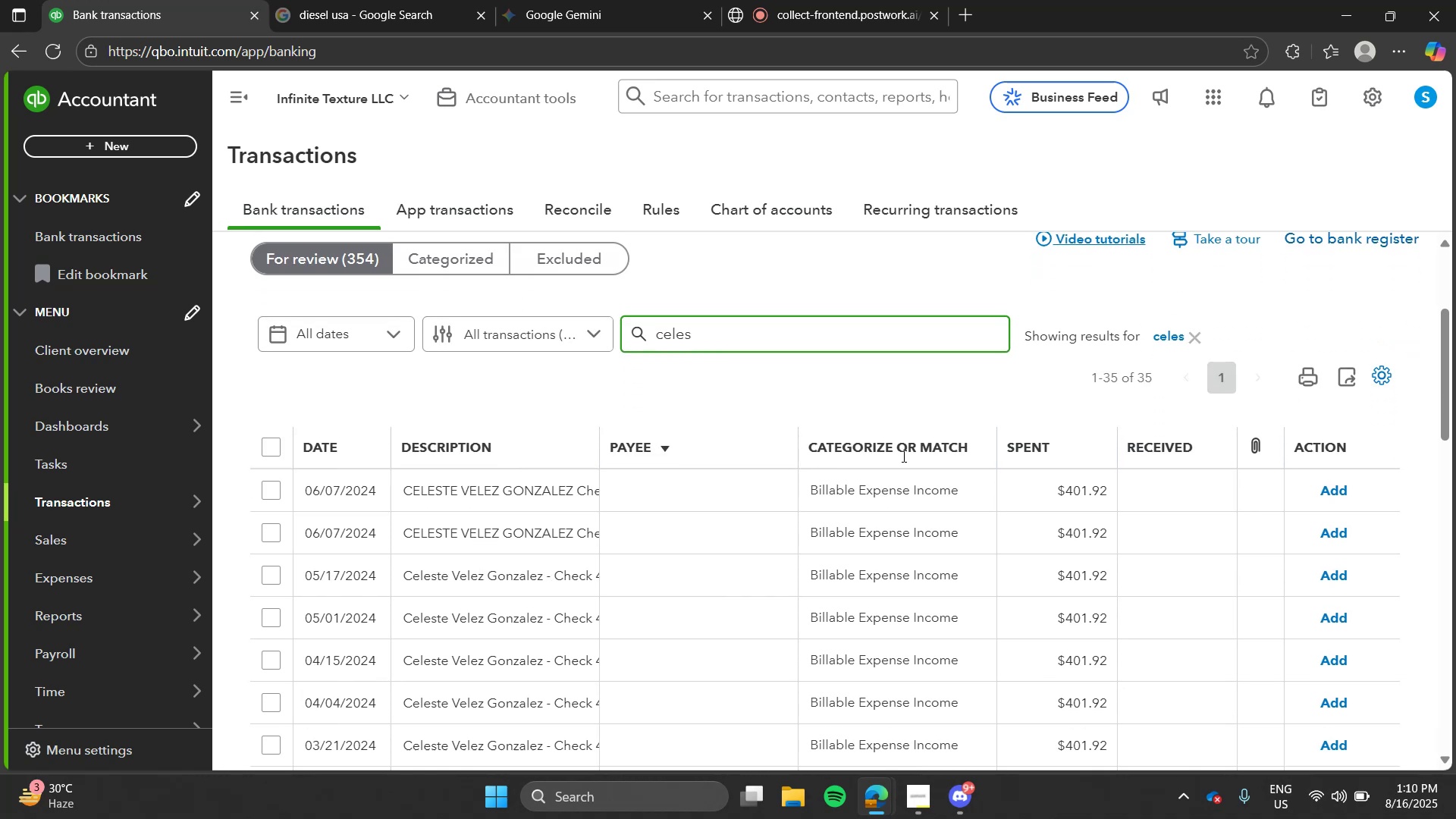 
left_click([748, 475])
 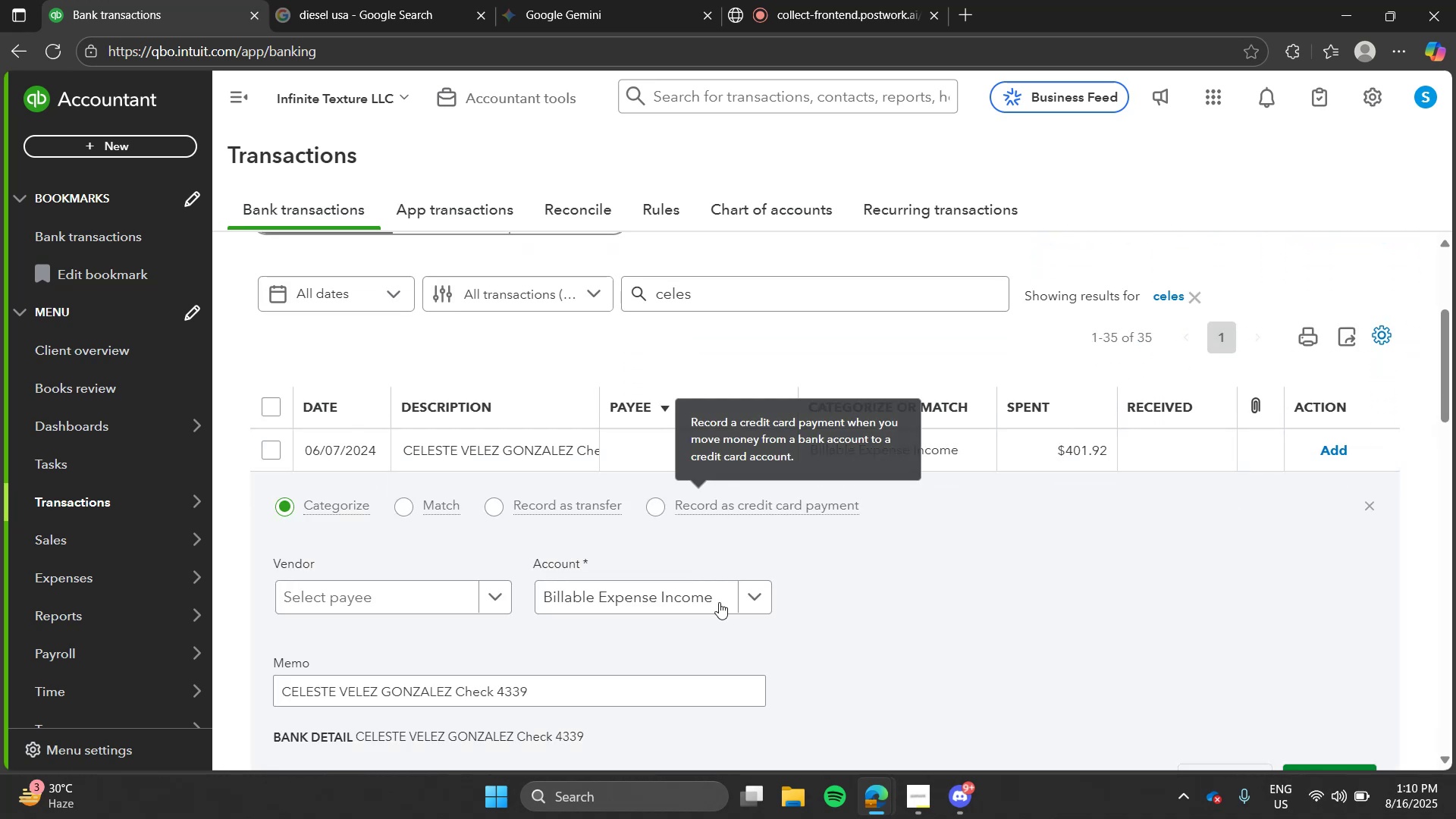 
left_click([719, 603])
 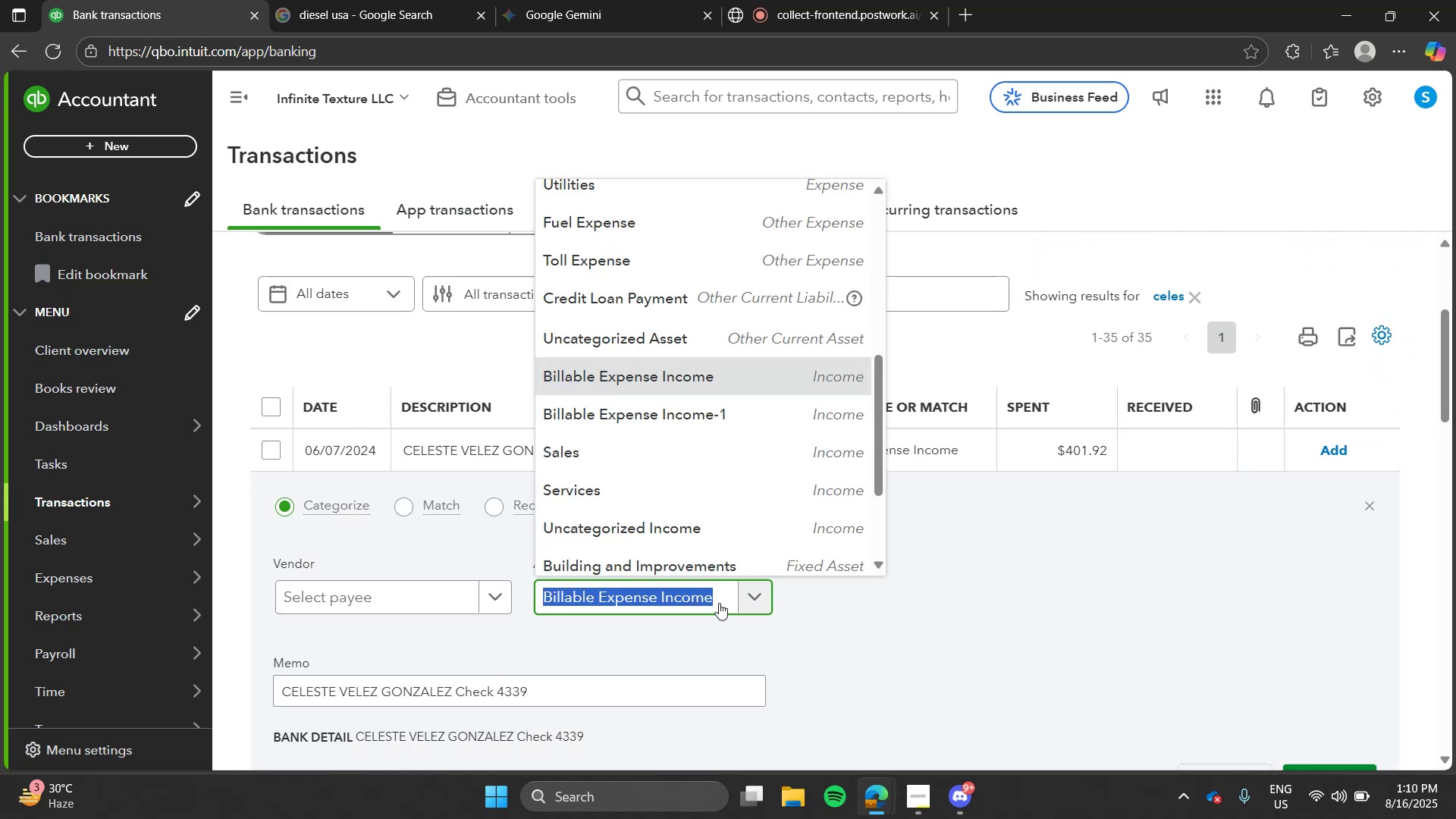 
type(pay)
key(Tab)
 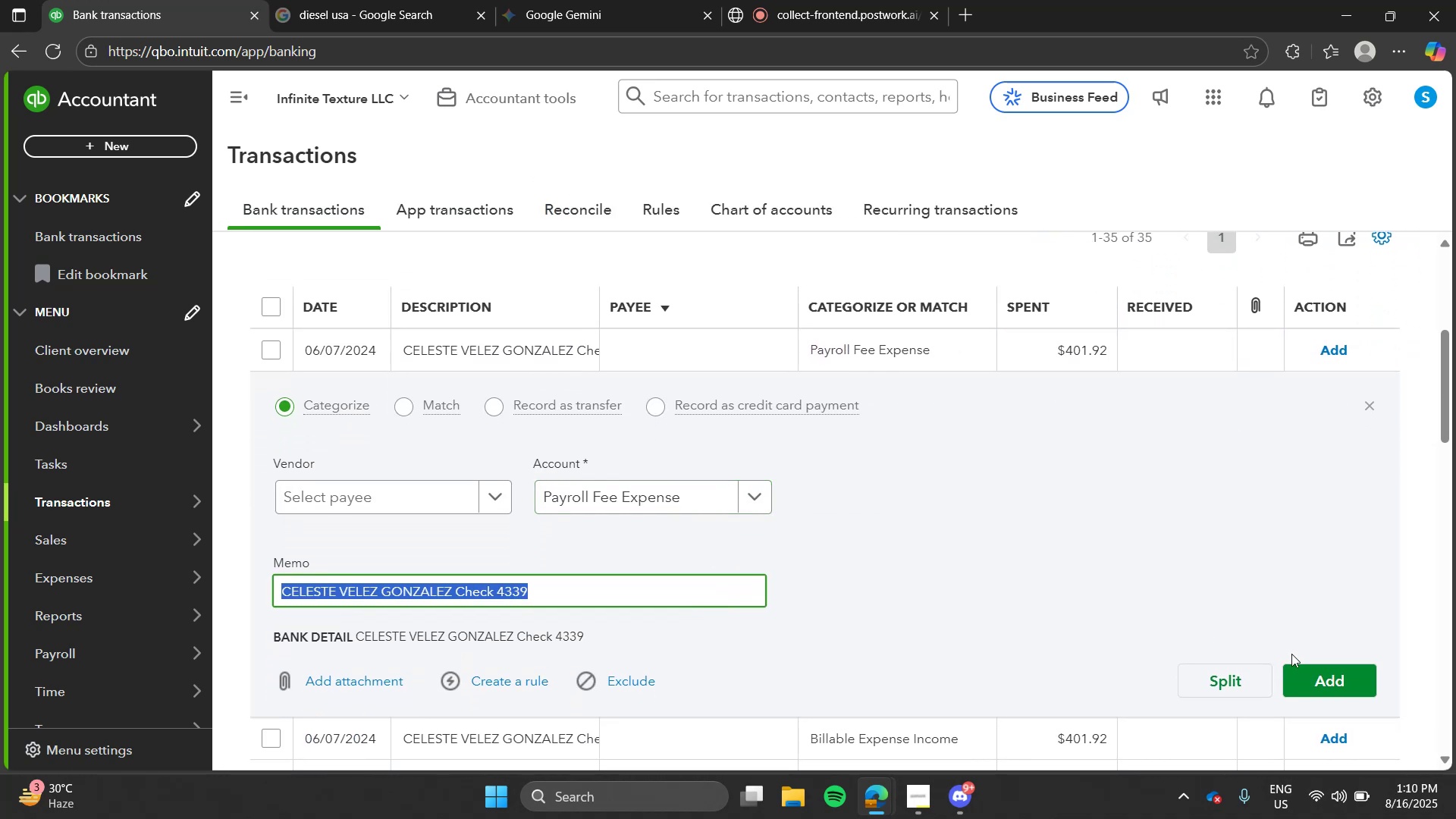 
left_click([1310, 671])
 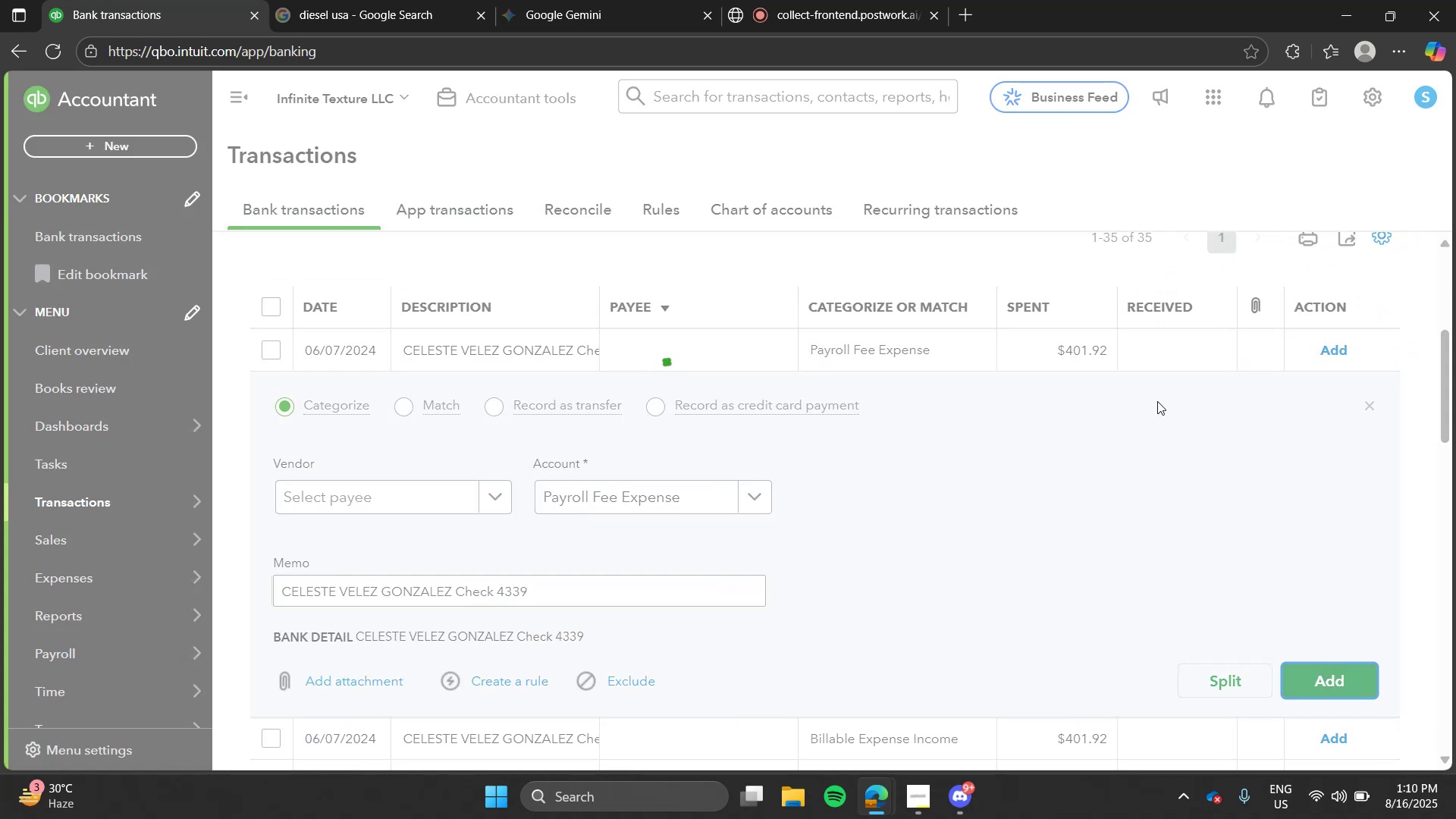 
wait(5.6)
 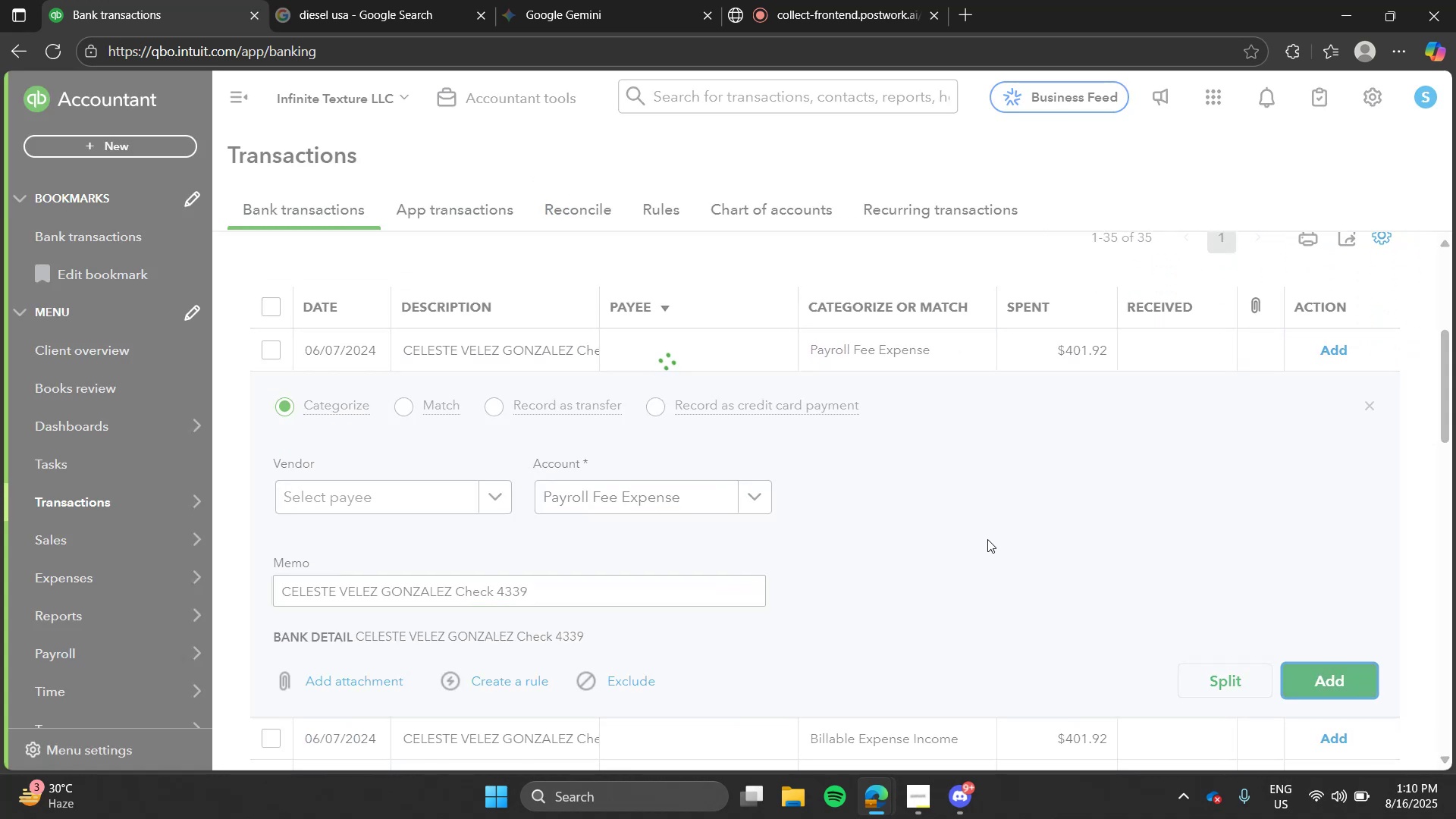 
left_click([729, 362])
 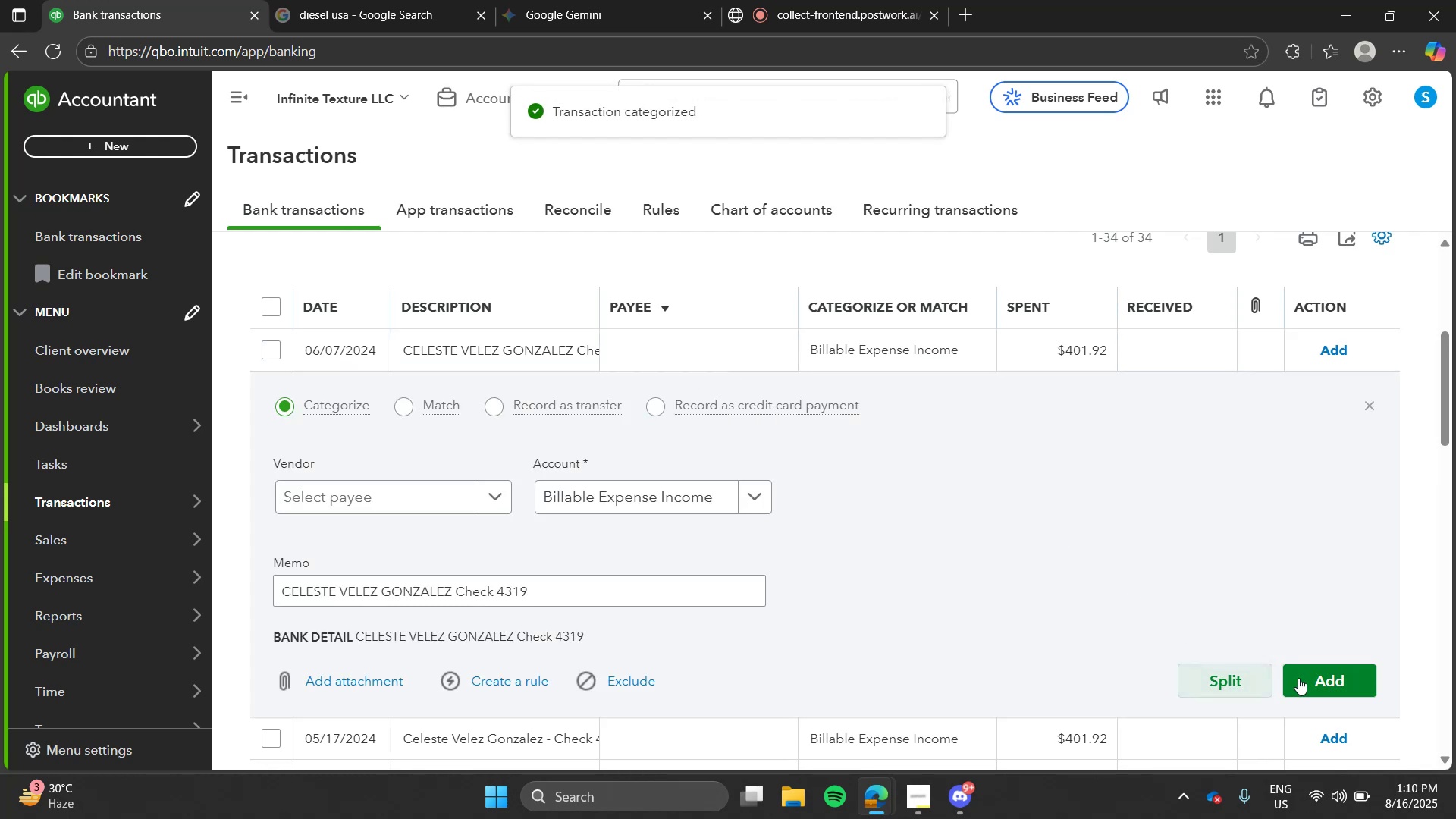 
left_click([1302, 678])
 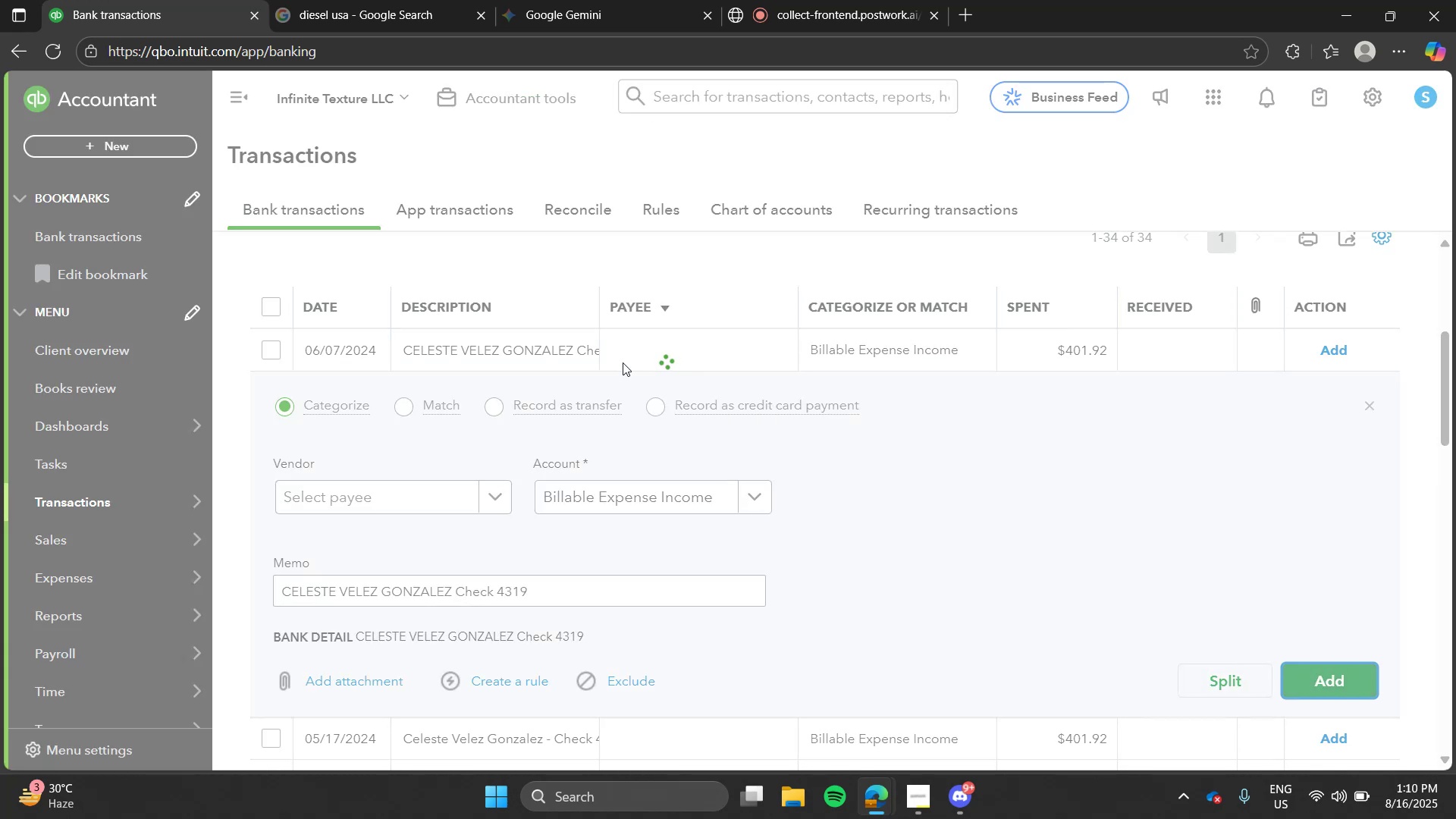 
wait(10.11)
 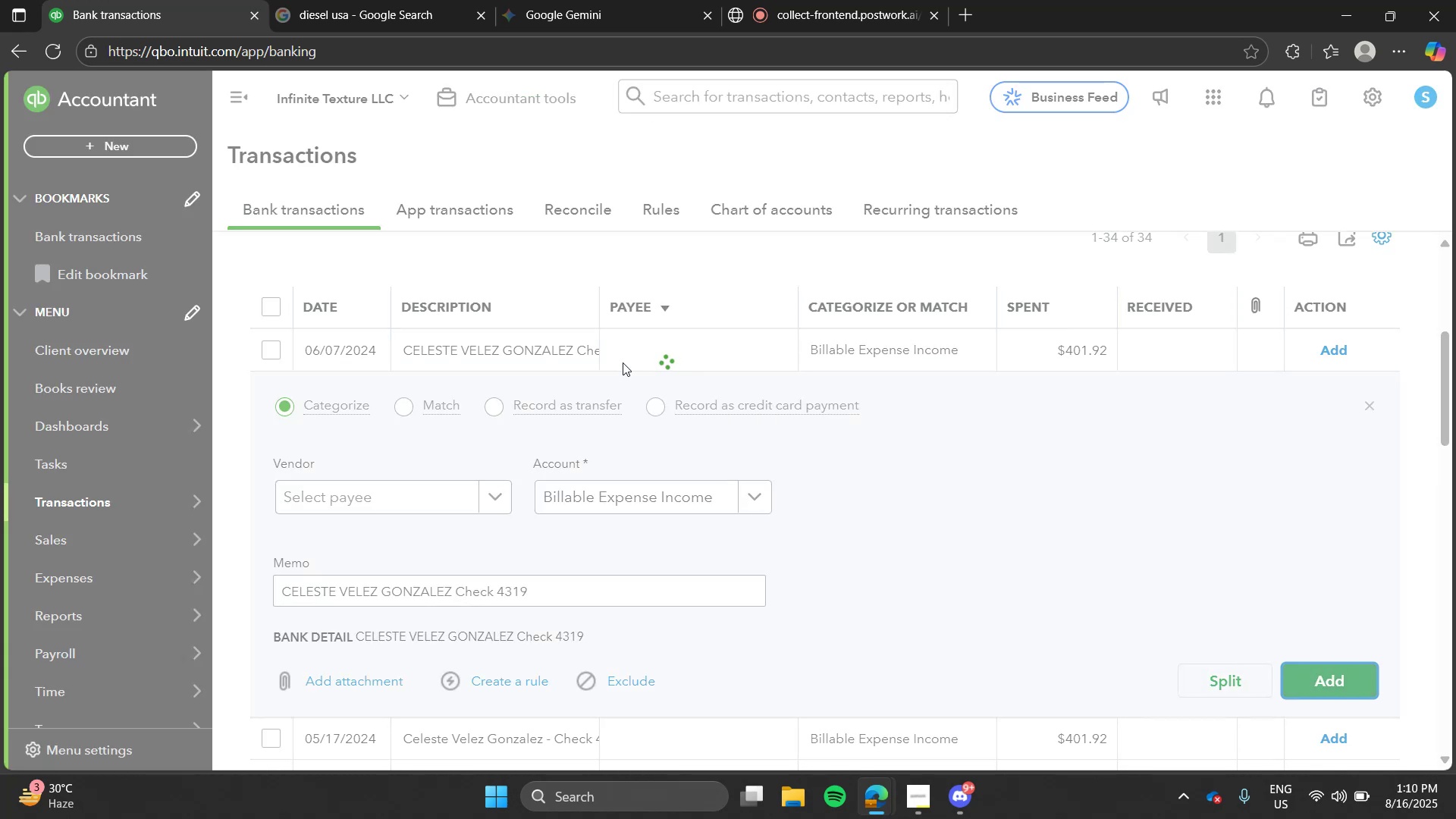 
left_click([623, 362])
 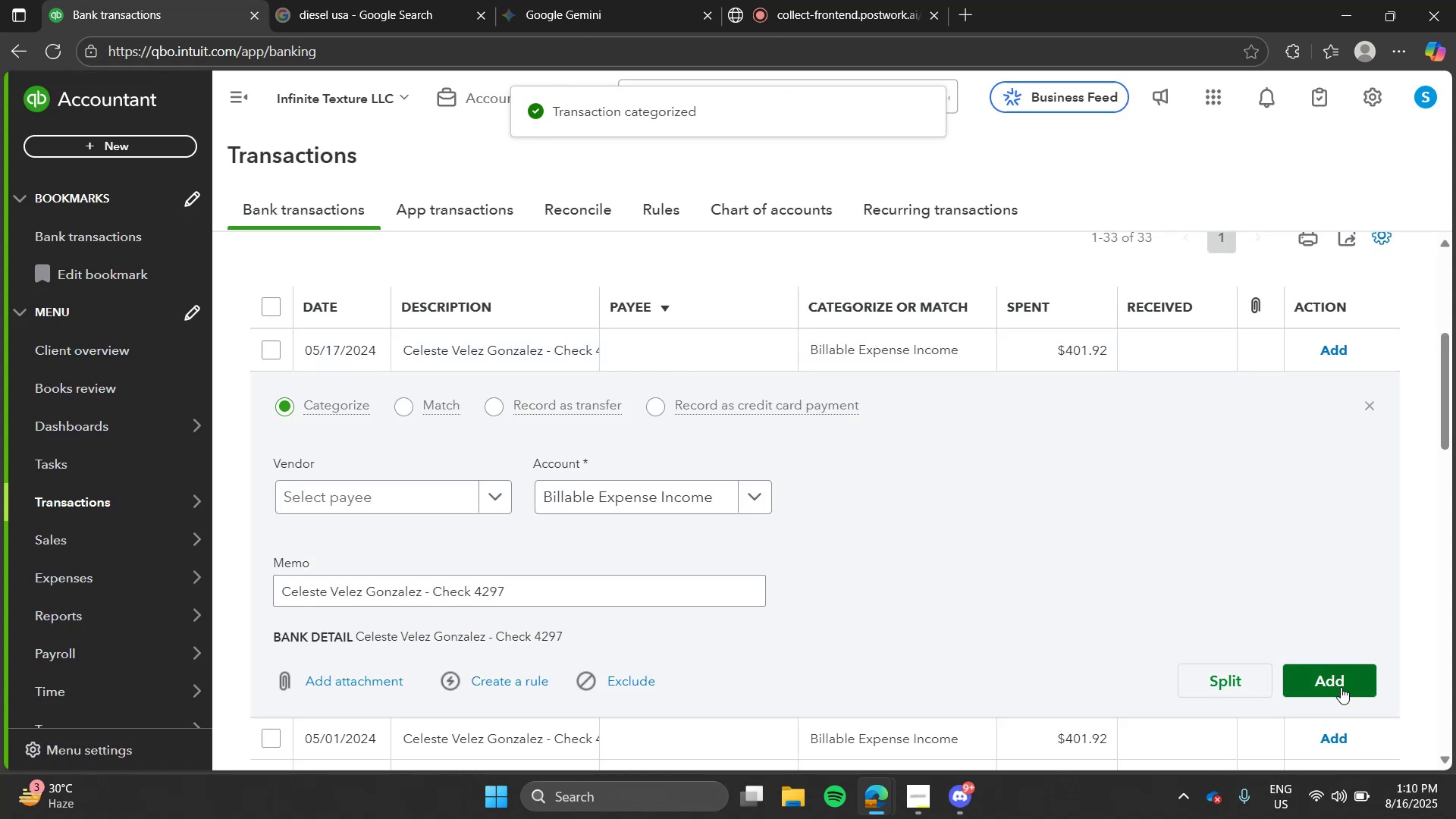 
left_click([1341, 688])
 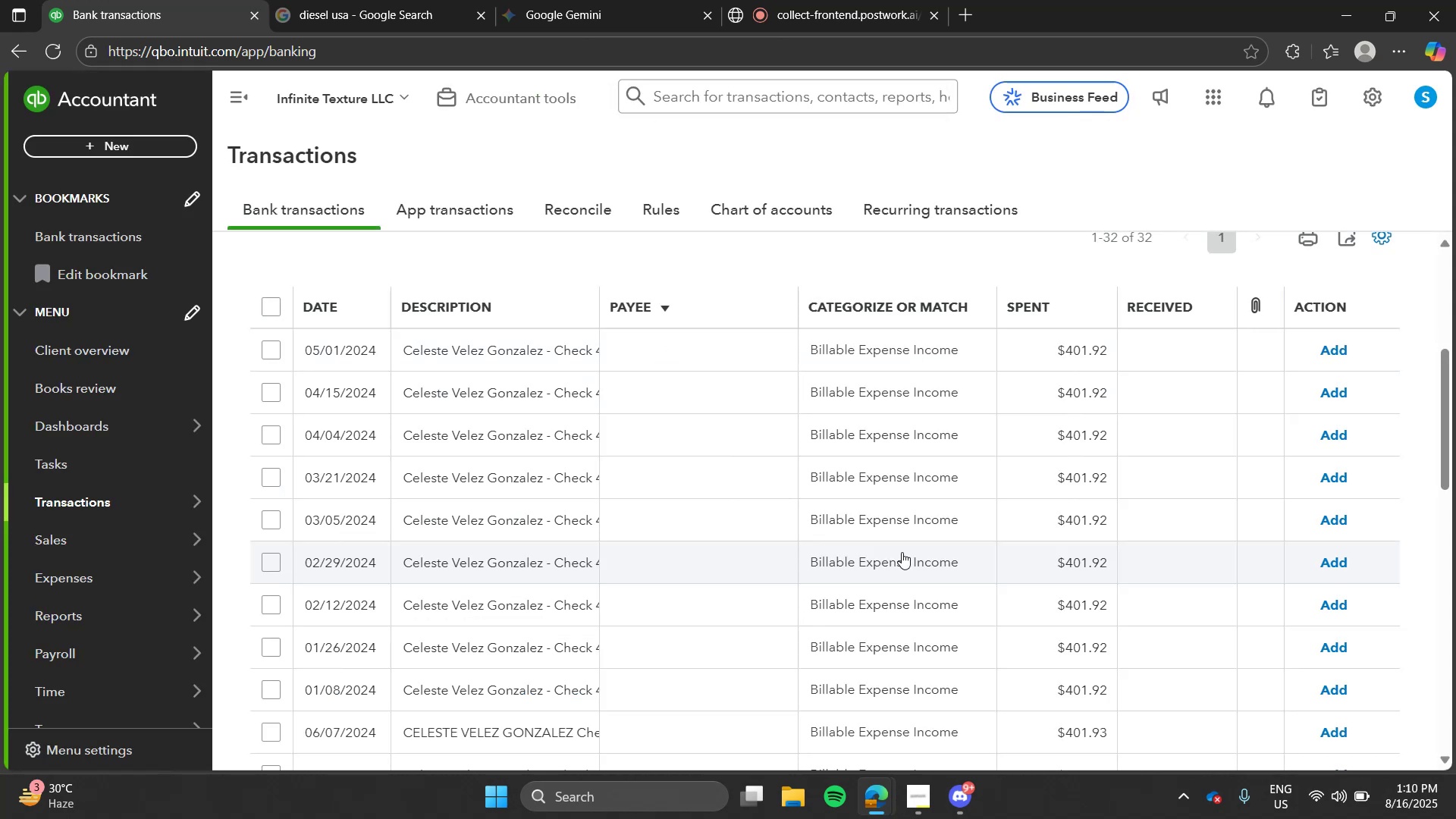 
left_click([558, 346])
 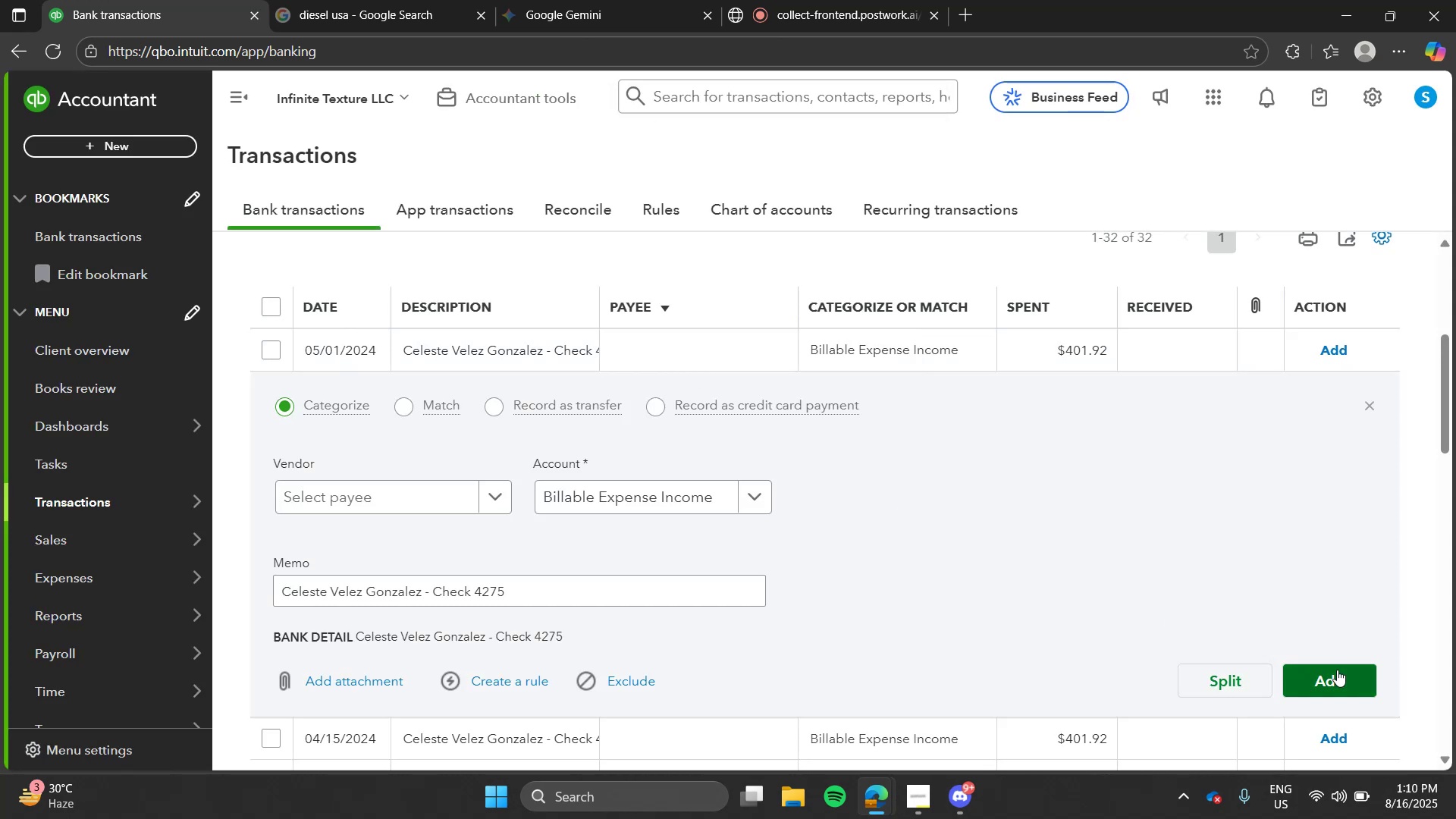 
left_click([1337, 670])
 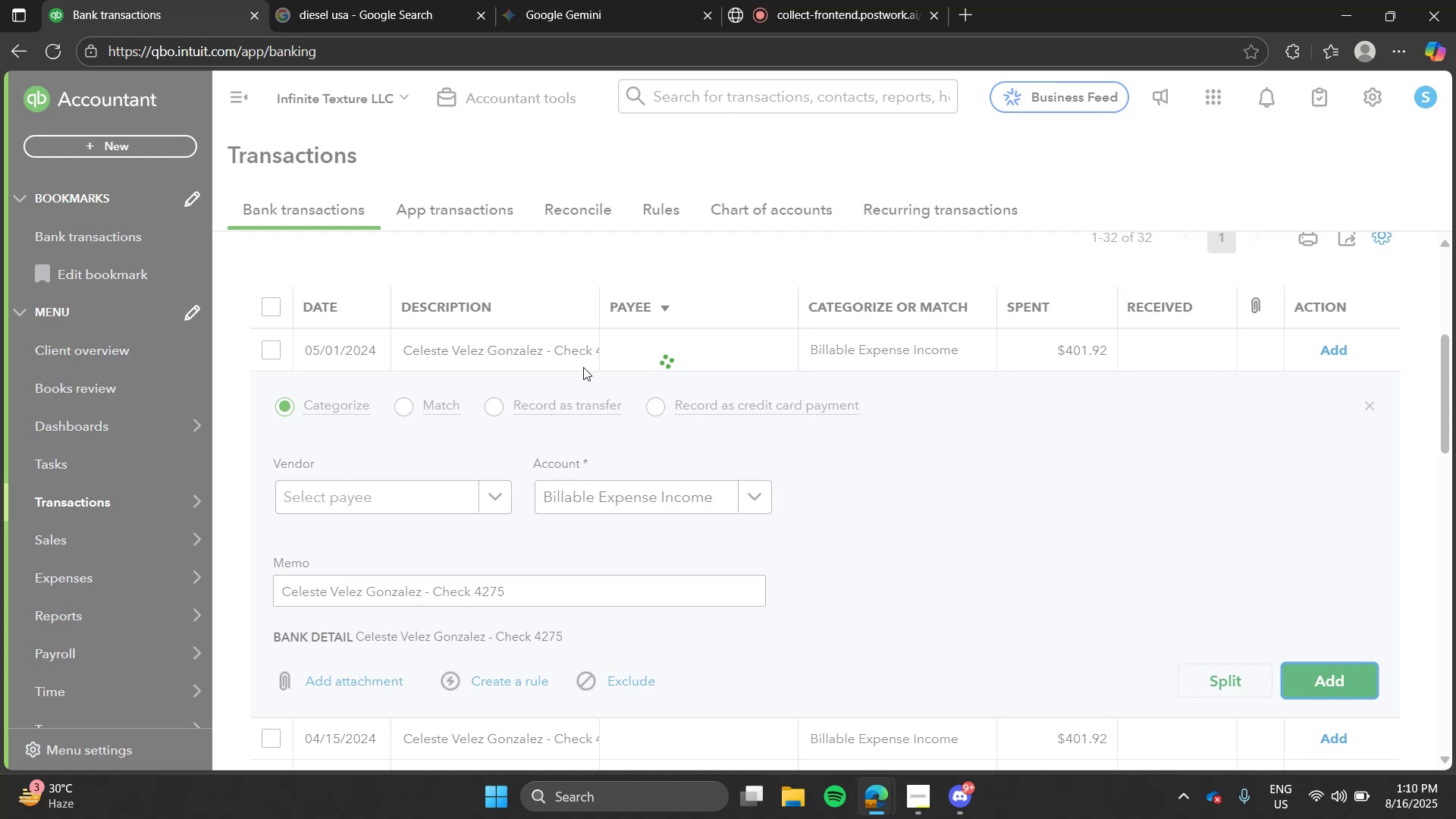 
left_click([583, 367])
 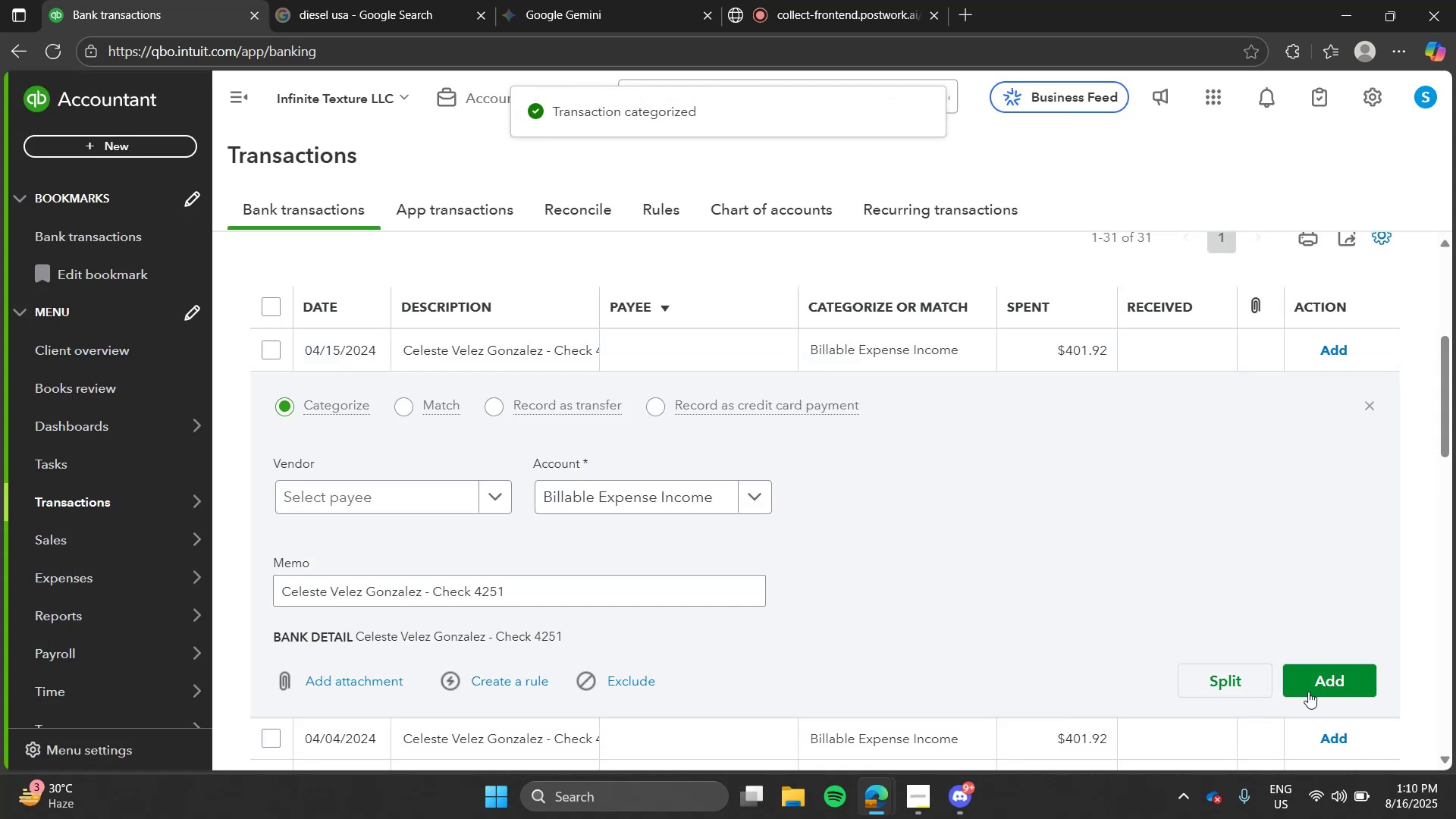 
left_click([1308, 692])
 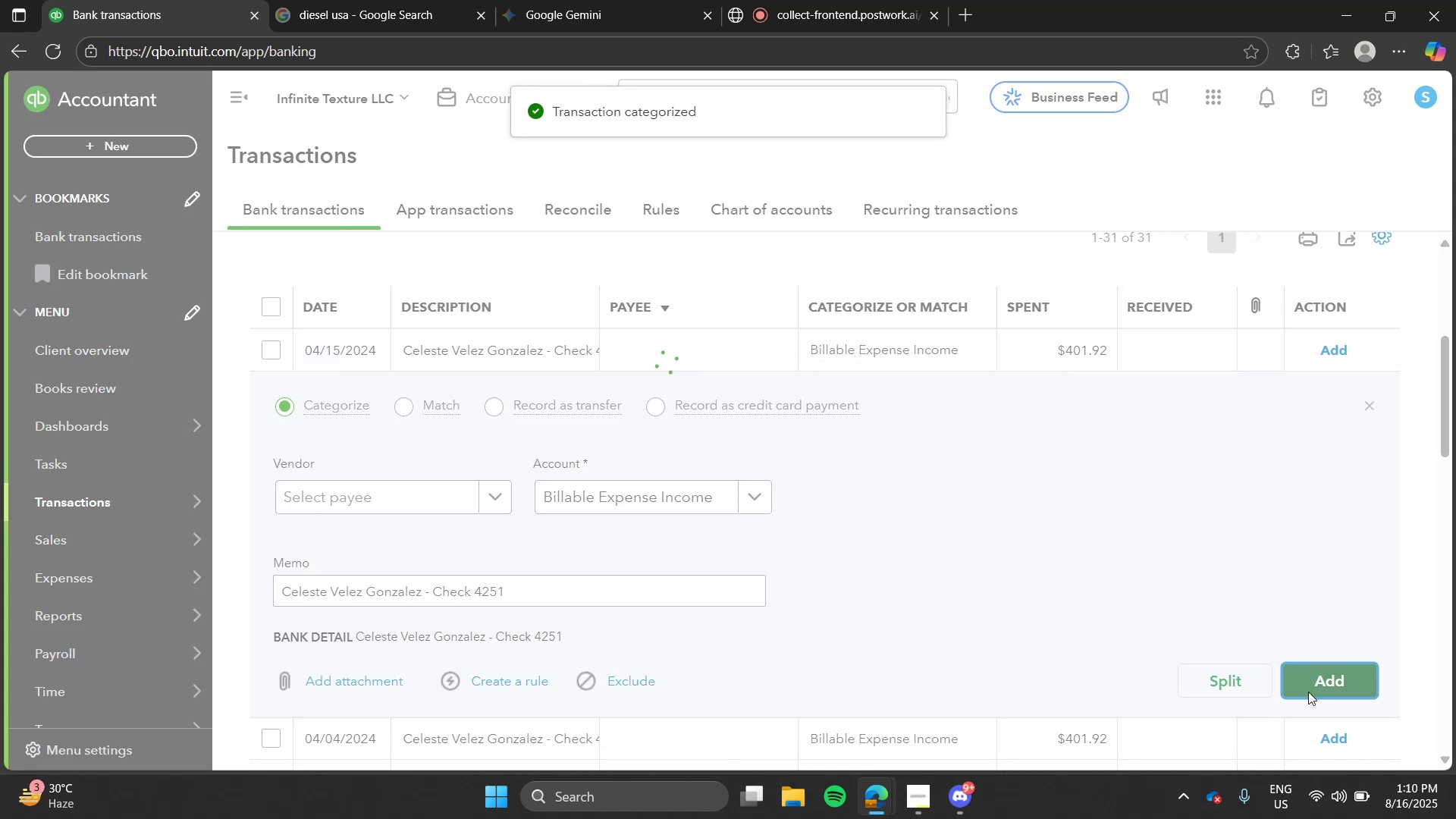 
key(Alt+Tab)
 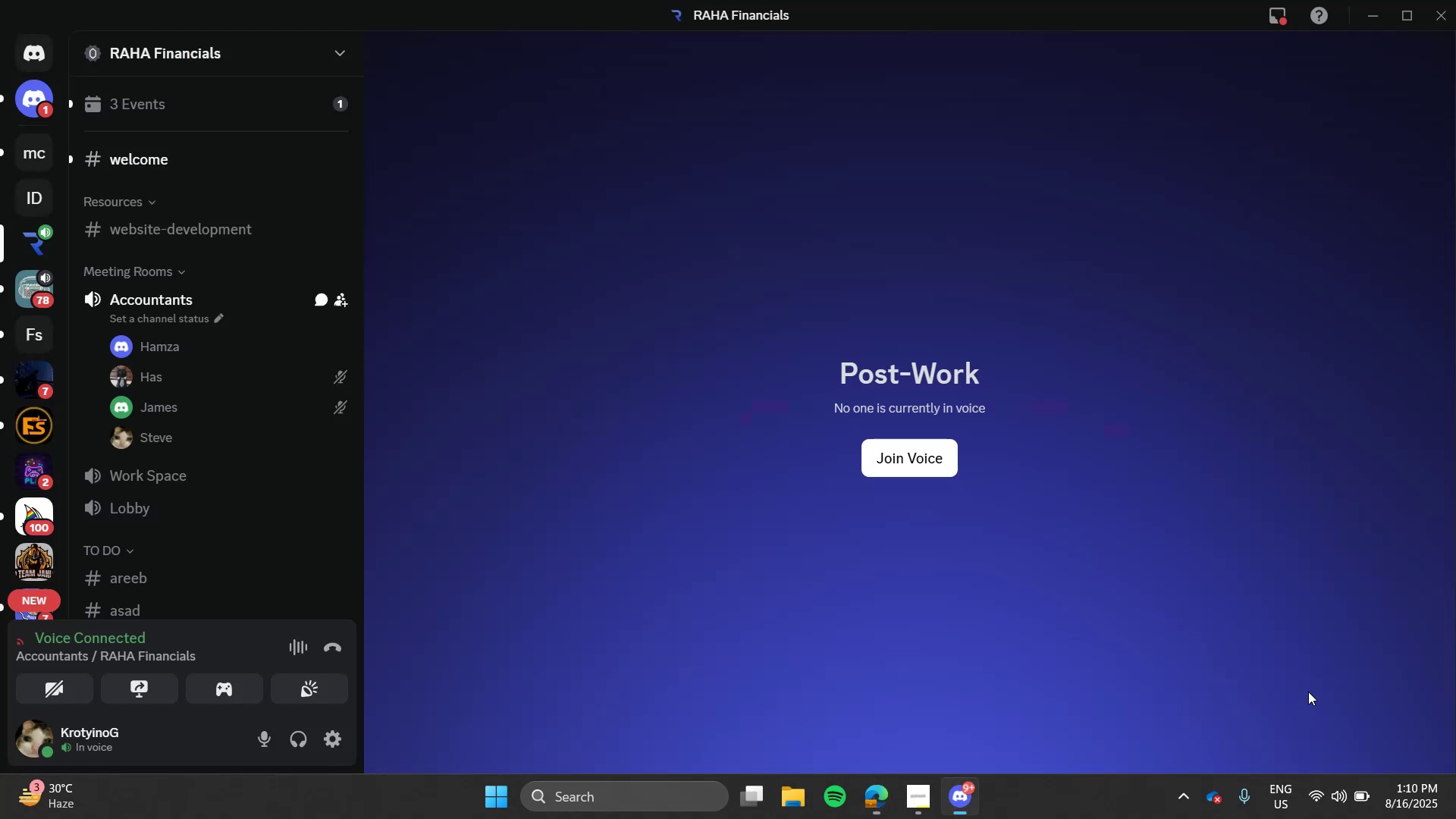 
key(Alt+Tab)
 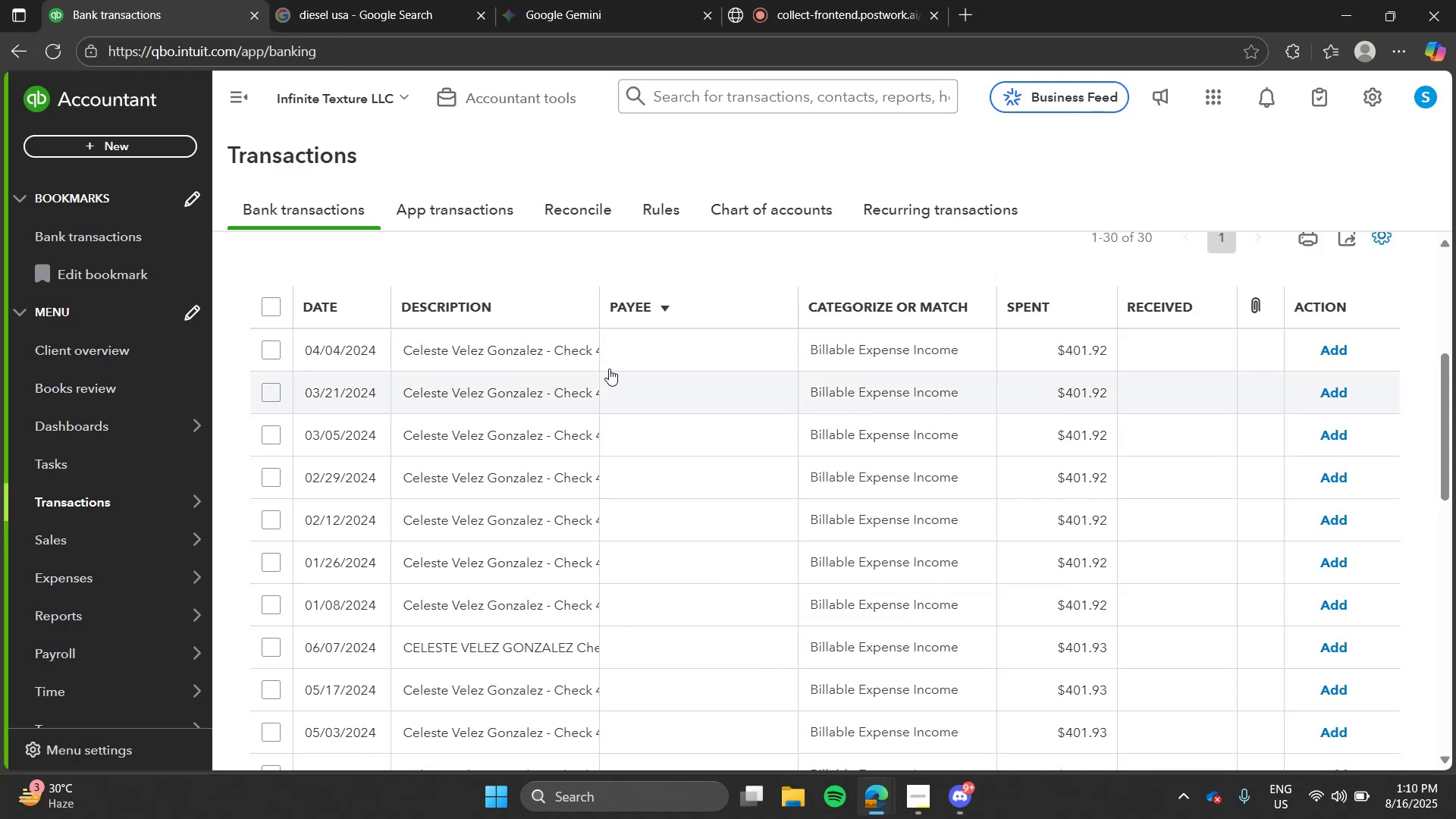 
left_click([586, 359])
 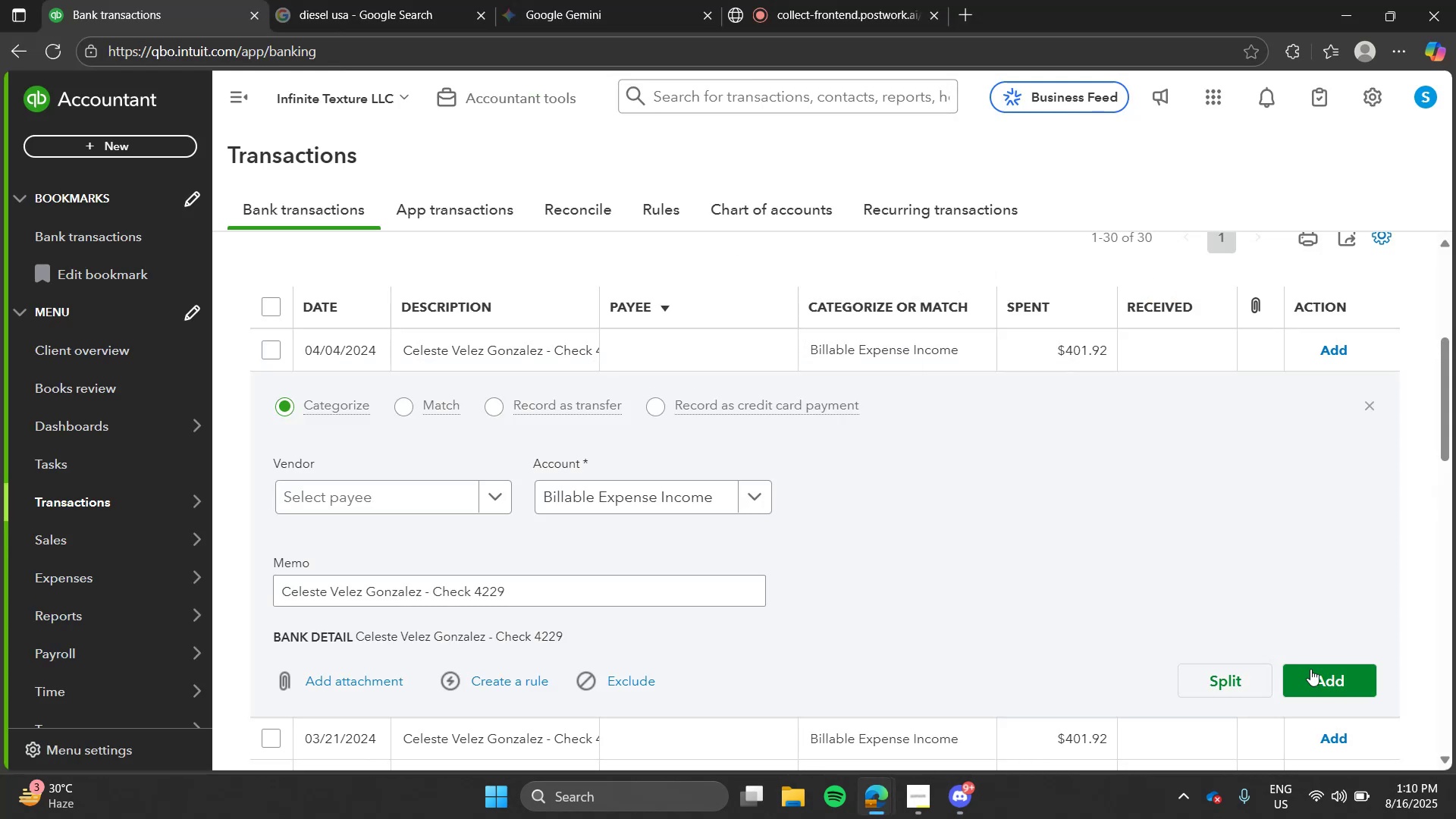 
left_click([1314, 675])
 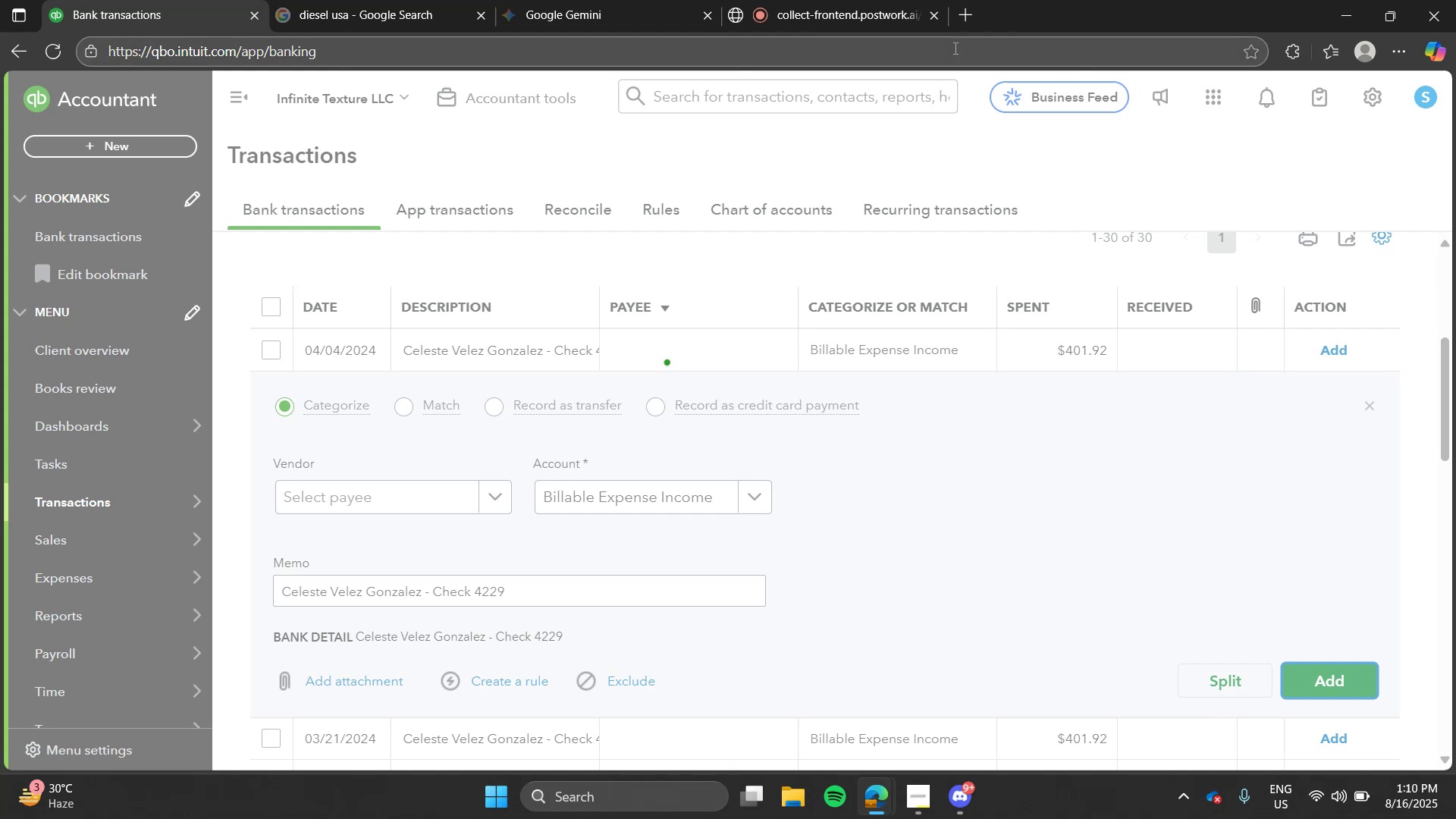 
left_click([855, 0])
 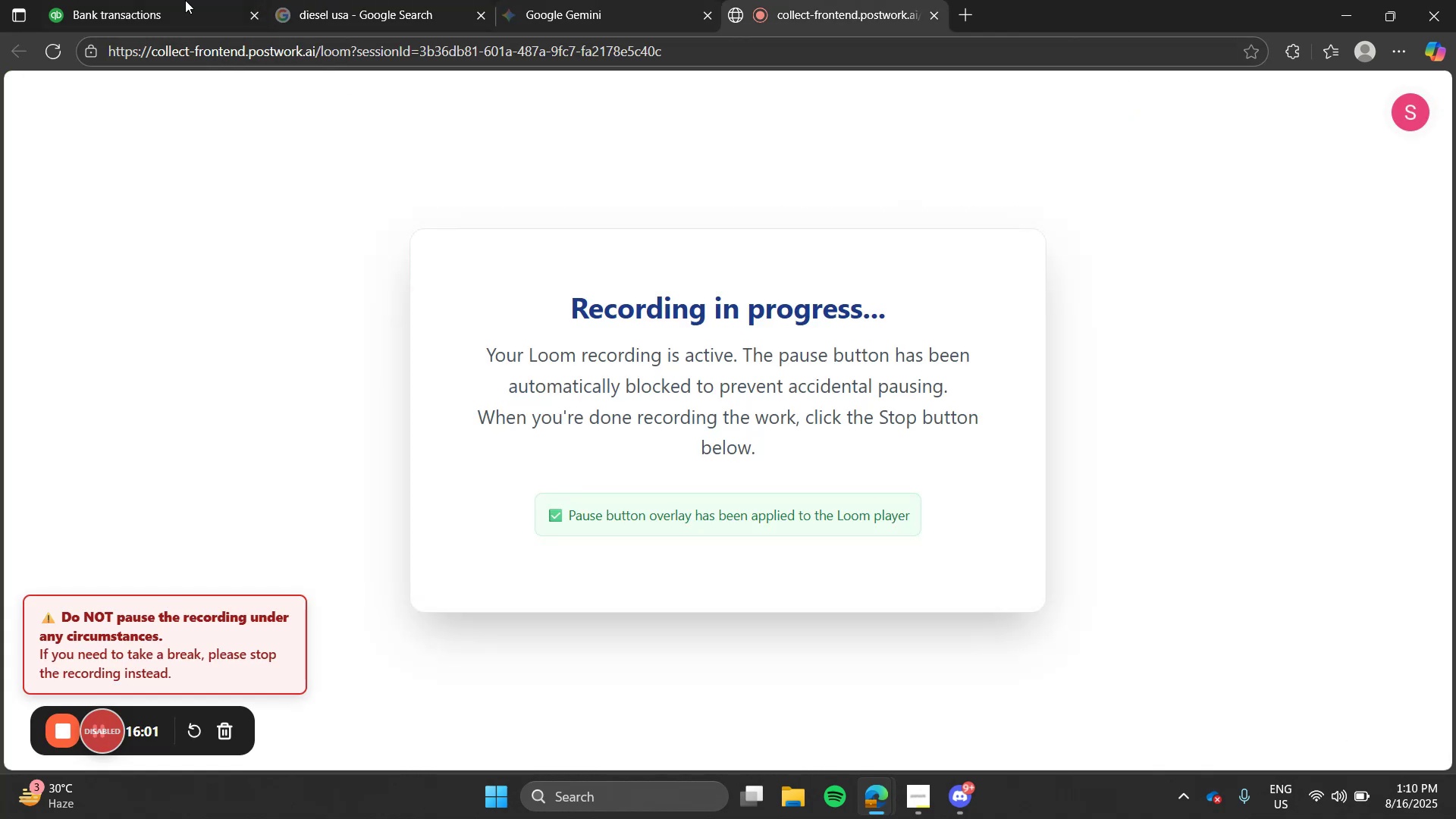 
left_click([167, 0])
 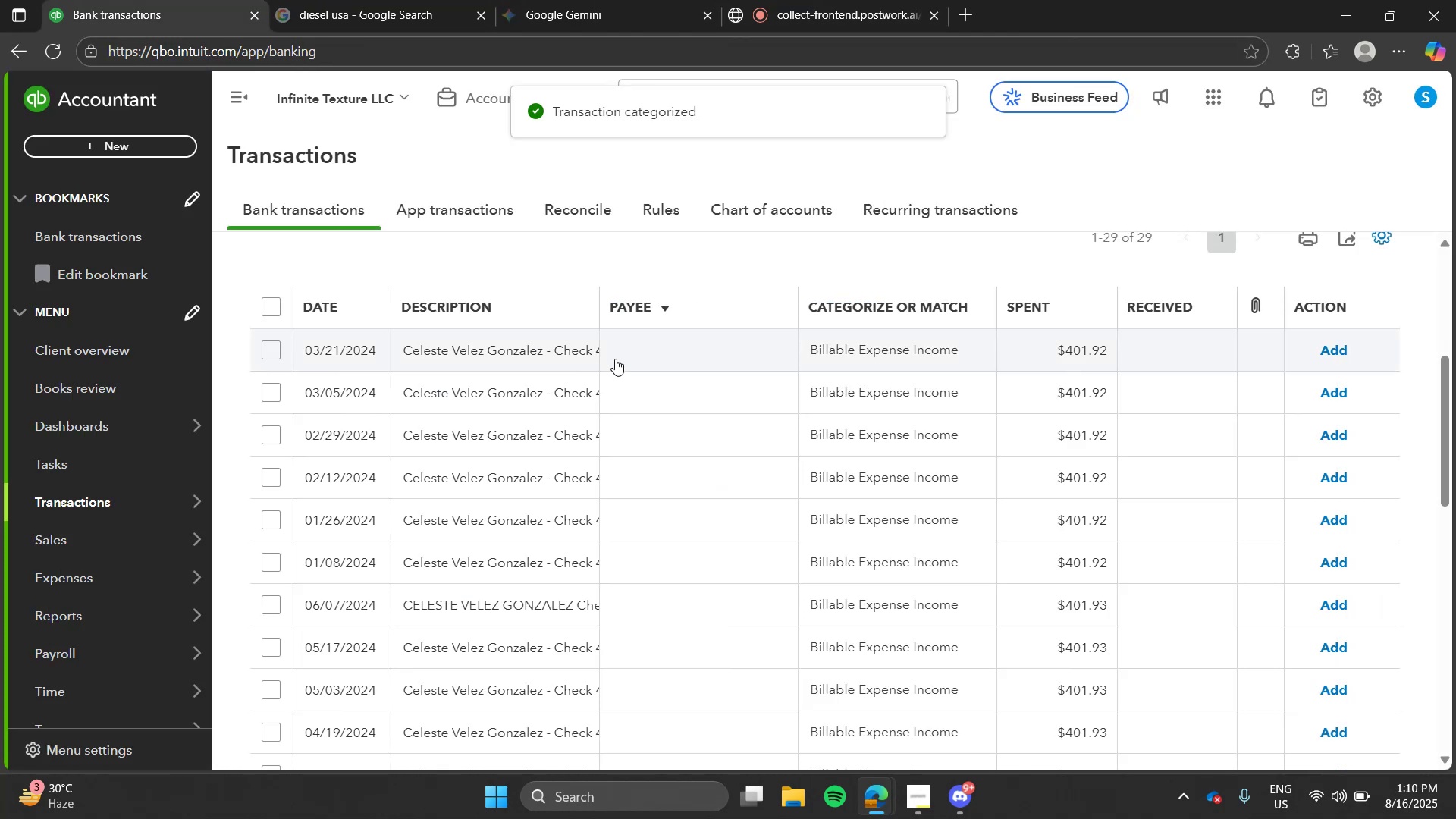 
left_click([615, 359])
 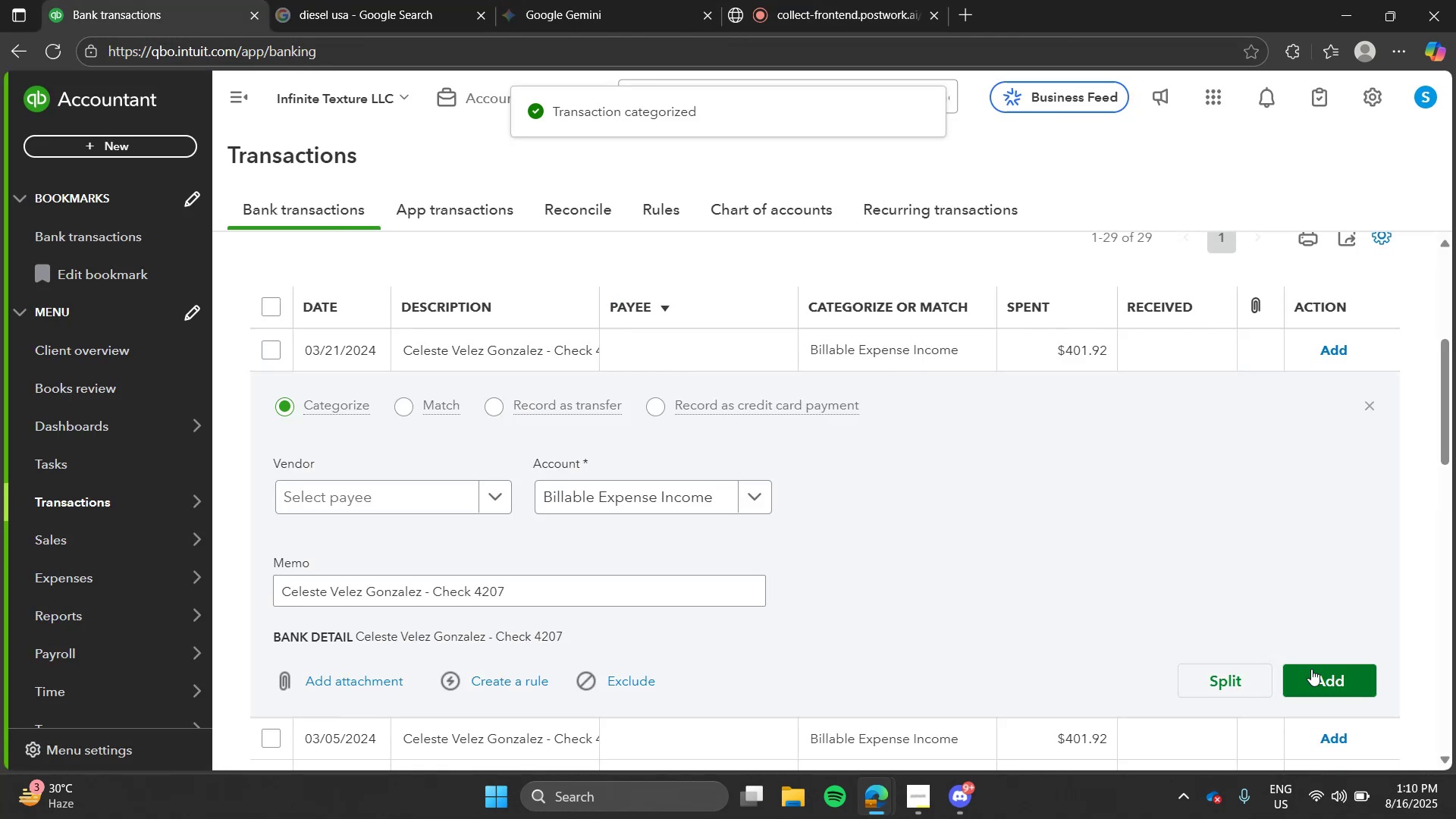 
left_click([1312, 670])
 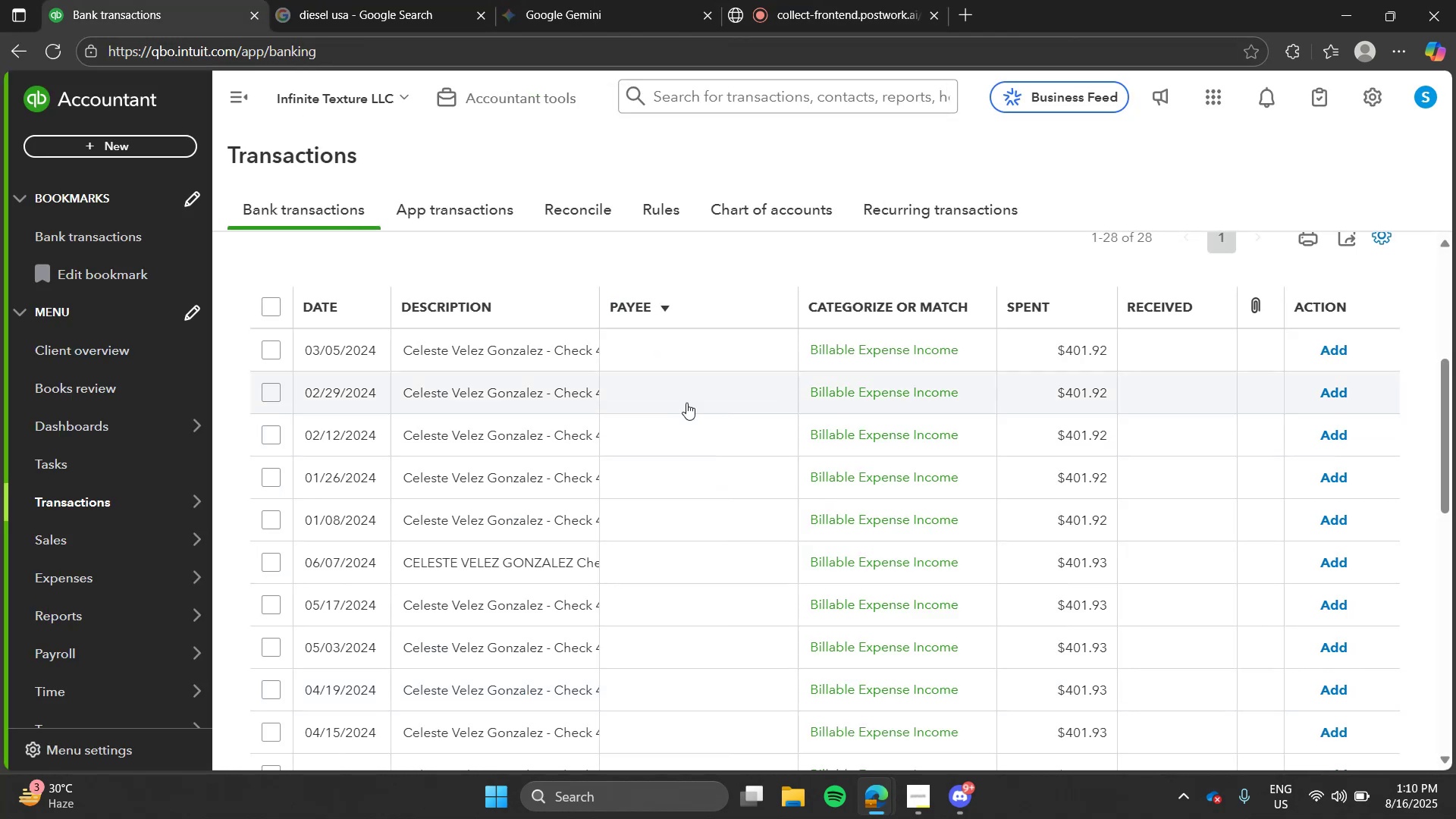 
left_click([637, 361])
 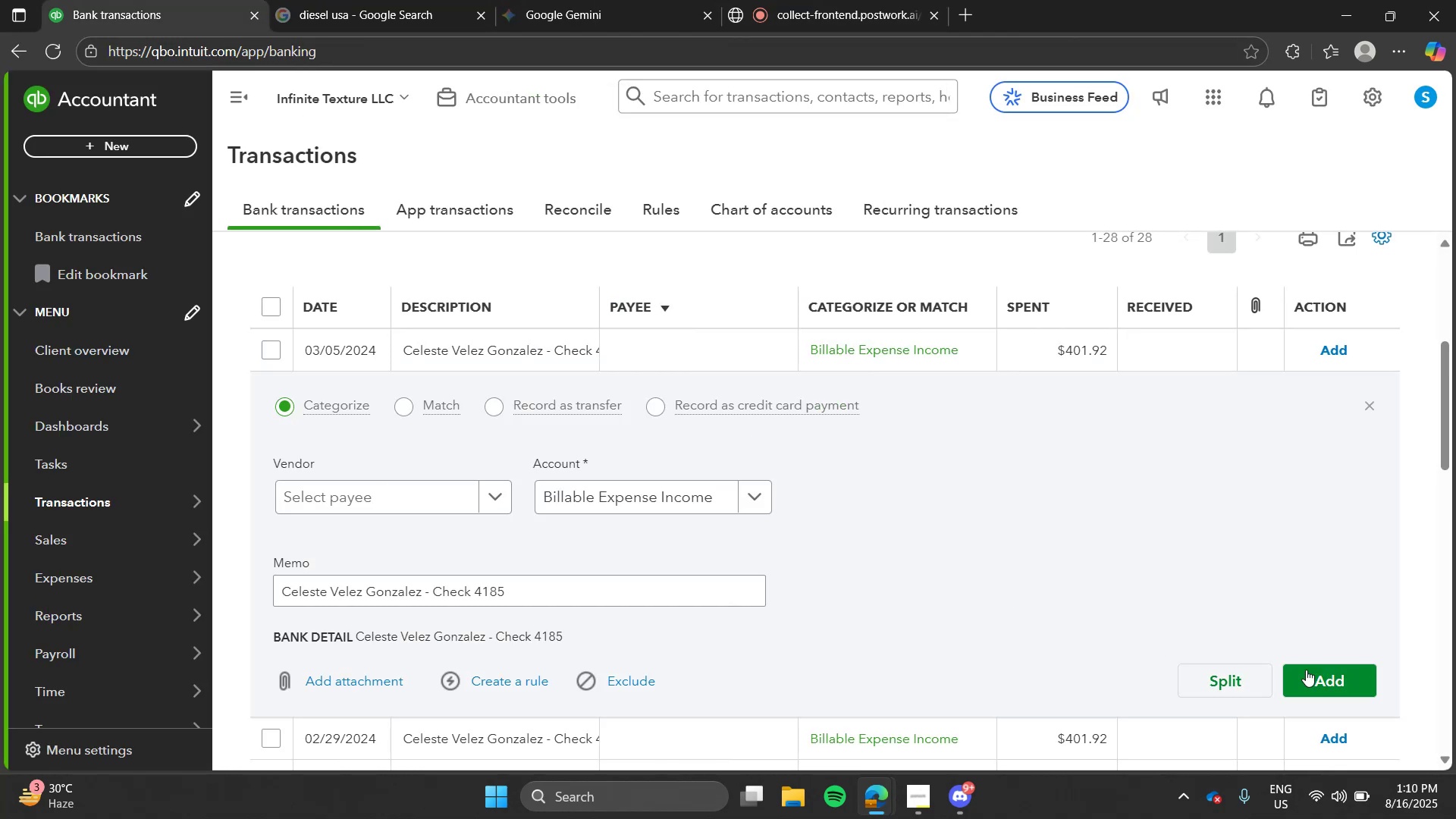 
left_click([1327, 673])
 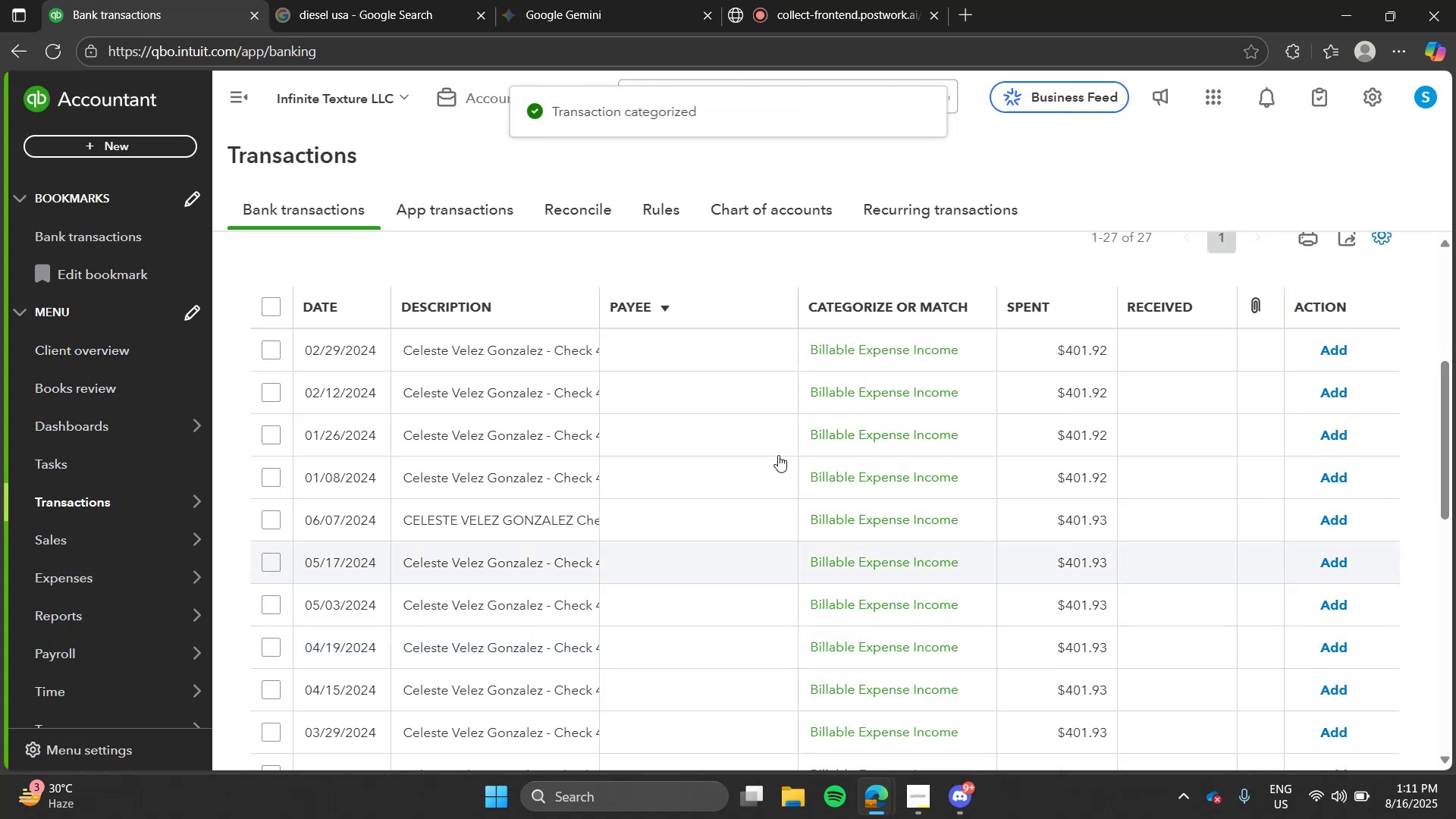 
left_click([623, 353])
 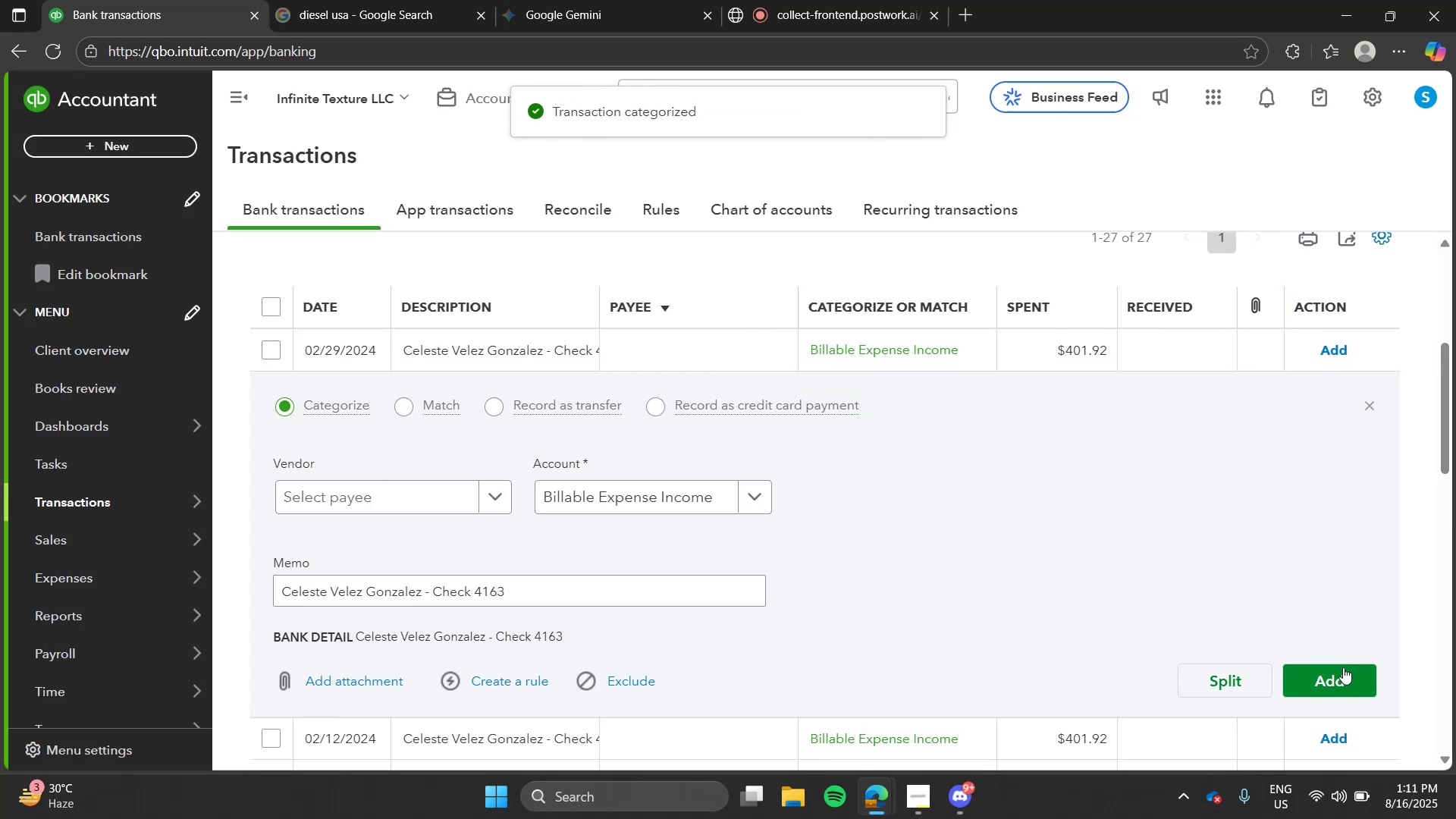 
left_click([1341, 667])
 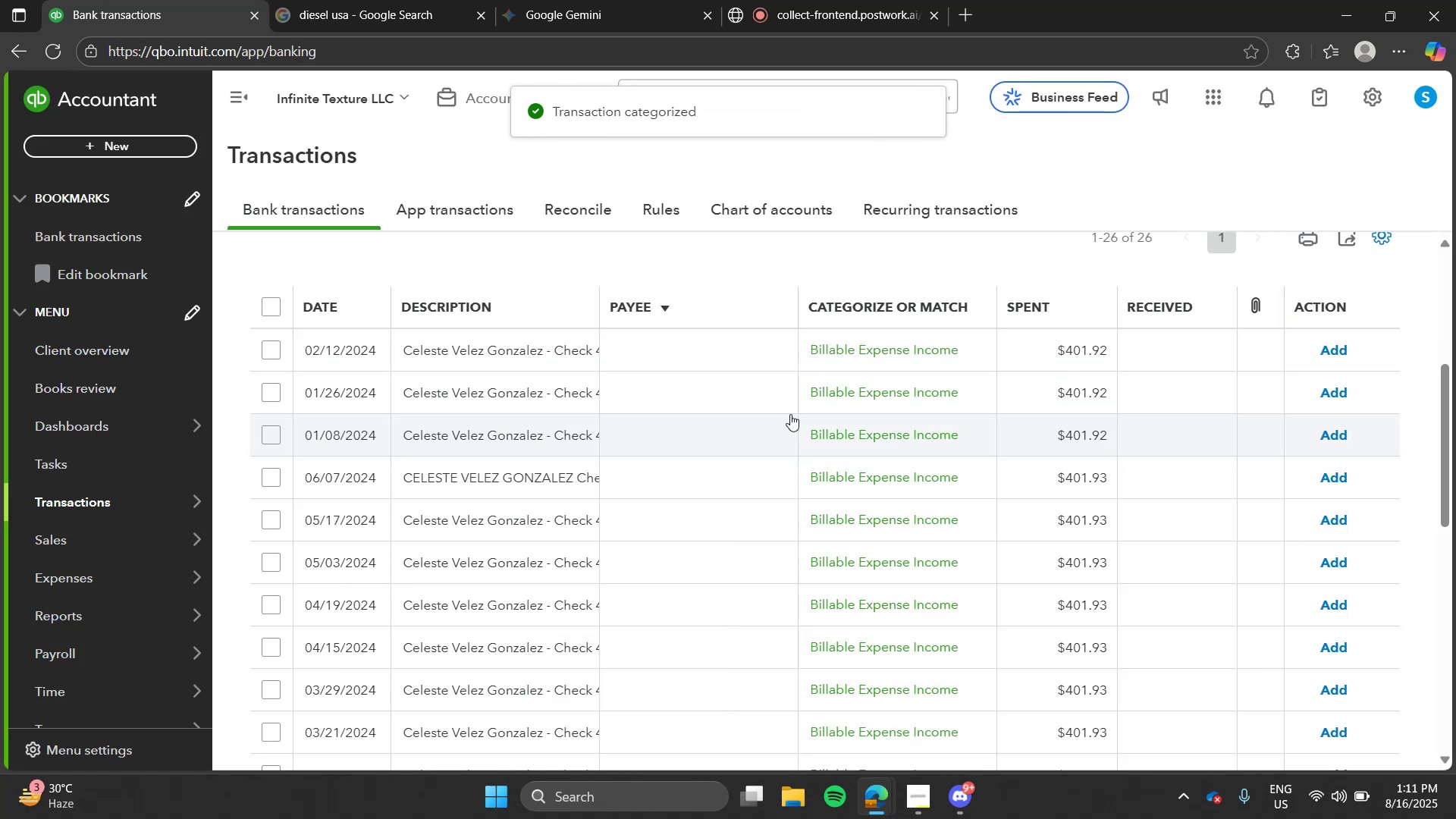 
left_click([607, 347])
 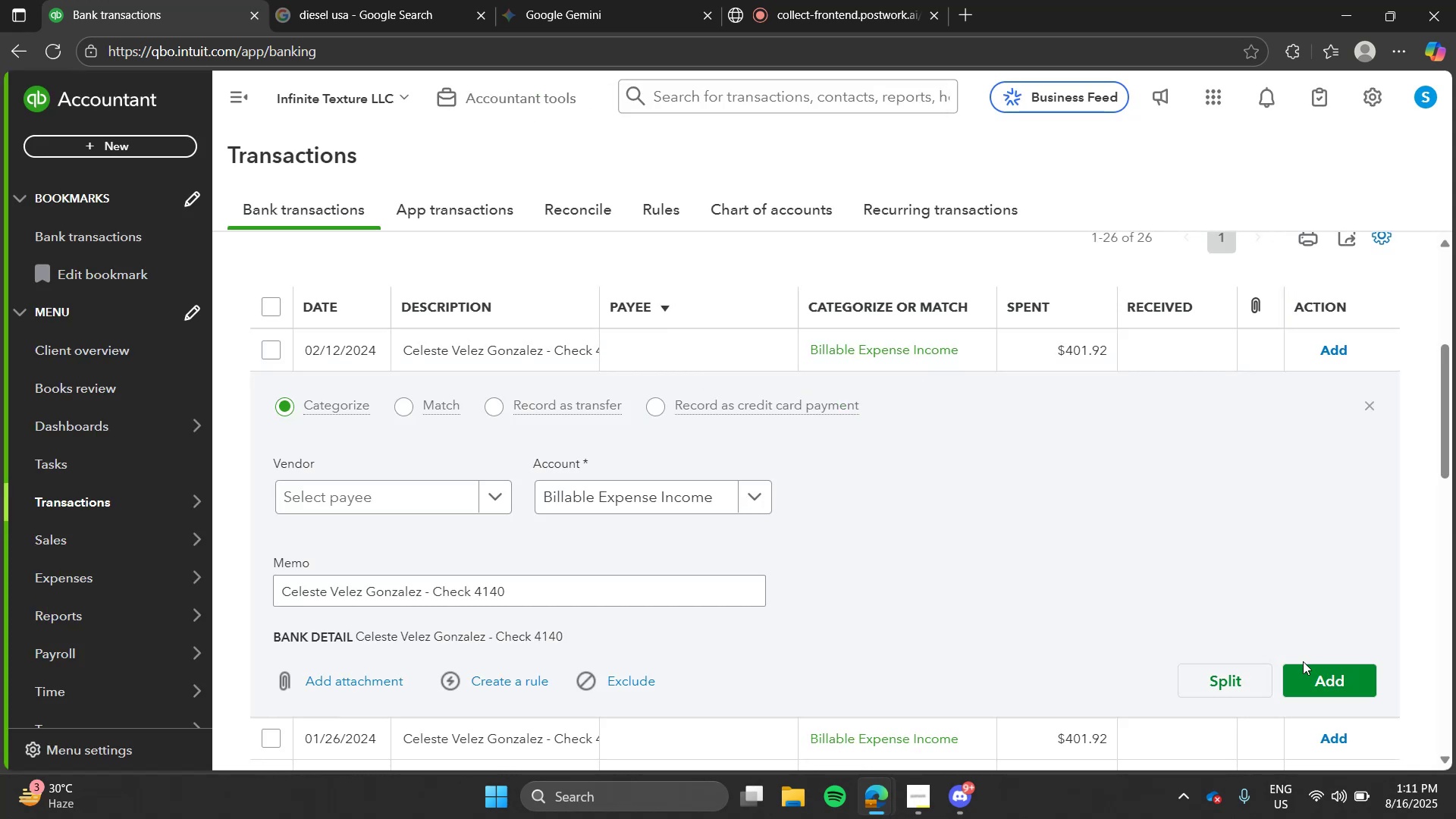 
left_click([1319, 677])
 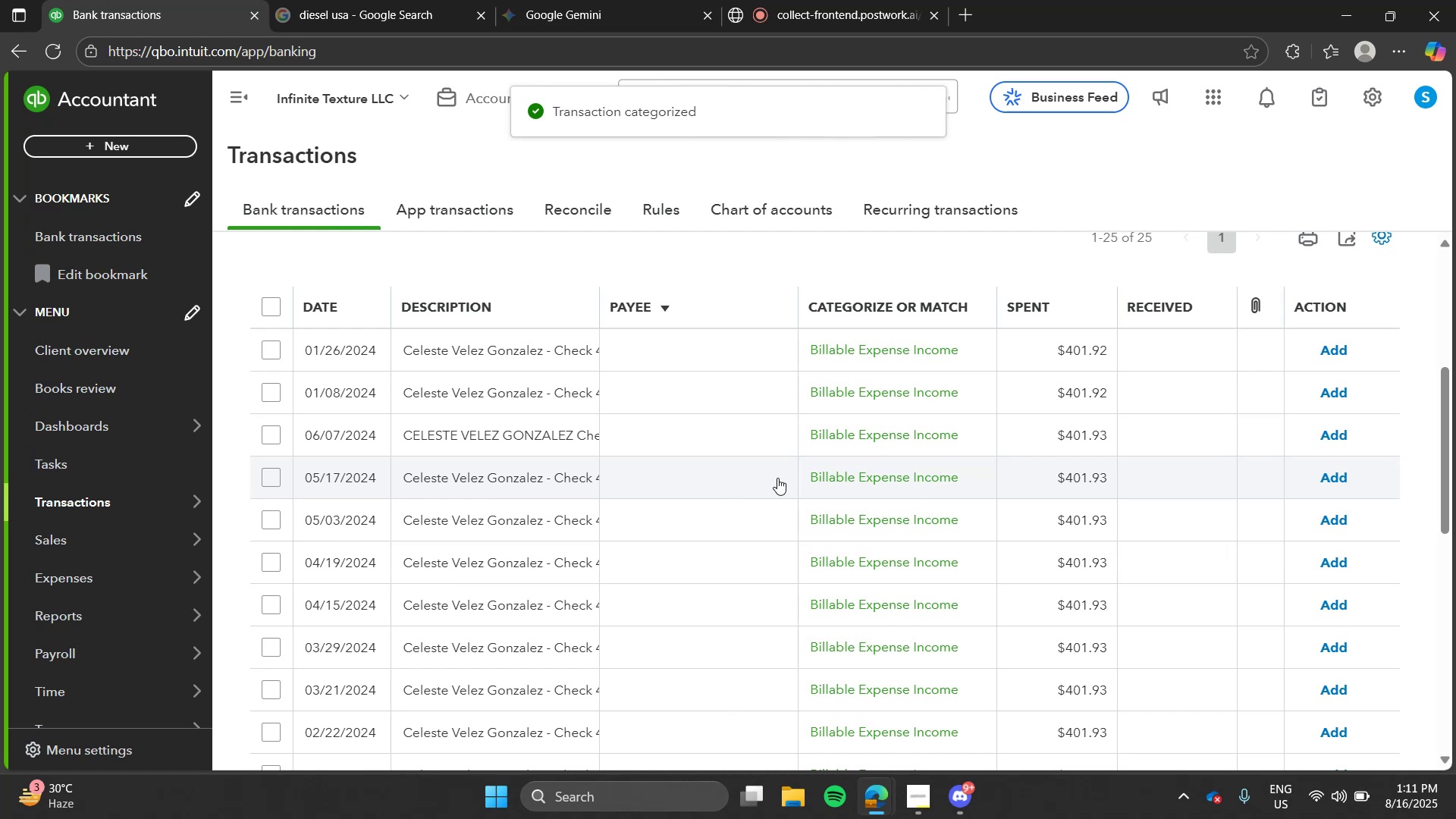 
wait(5.01)
 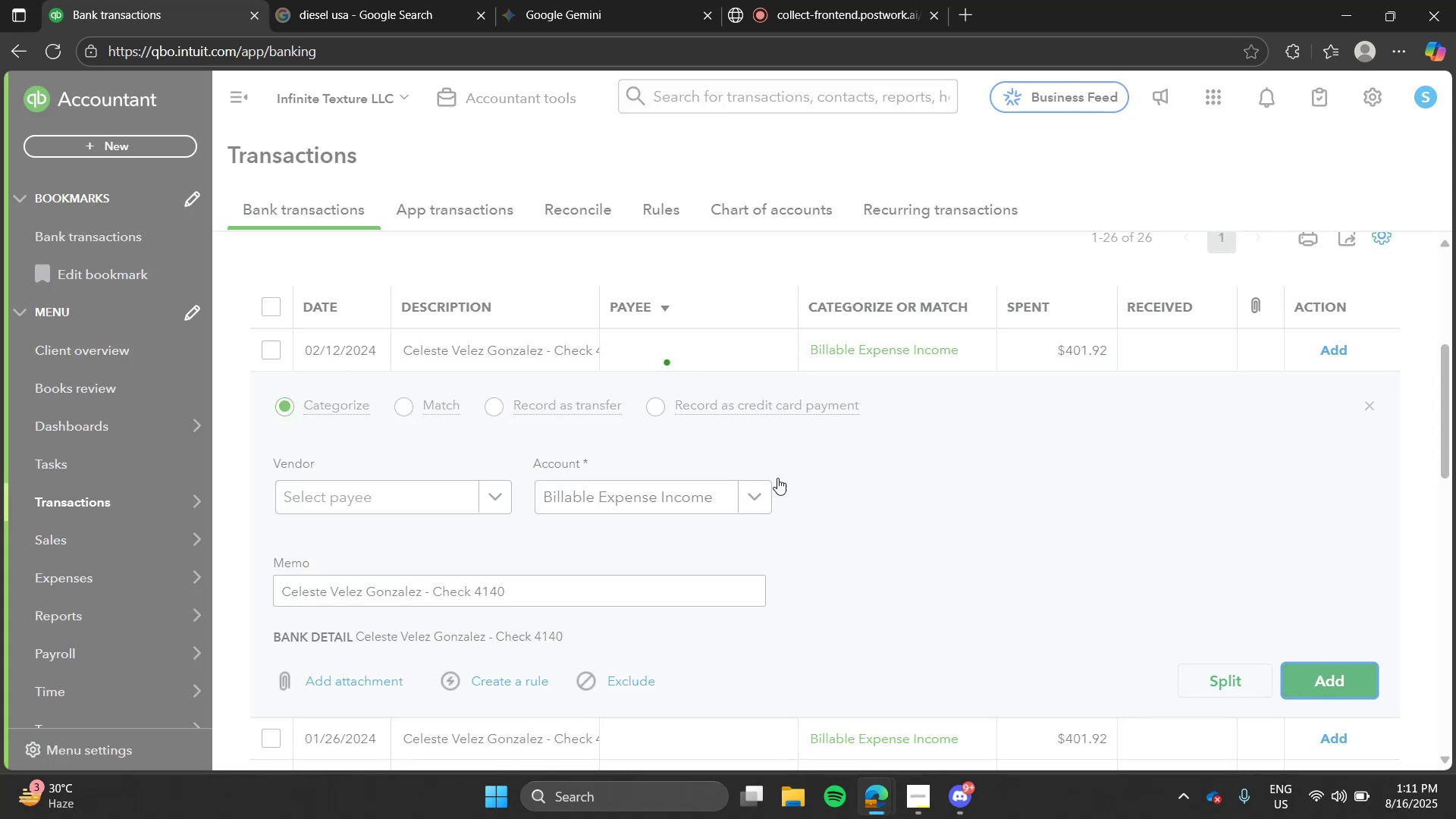 
left_click([663, 338])
 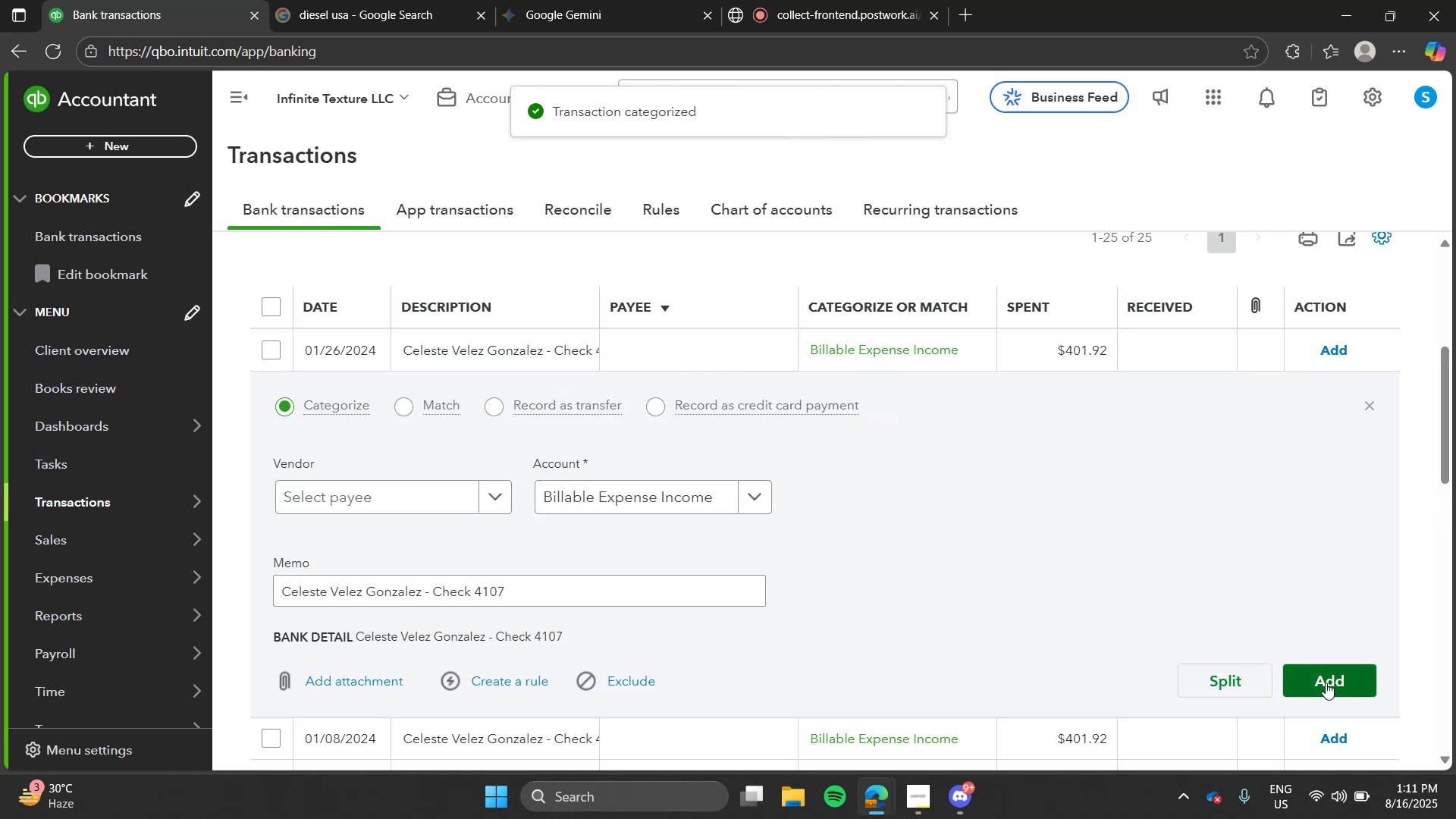 
left_click([1326, 682])
 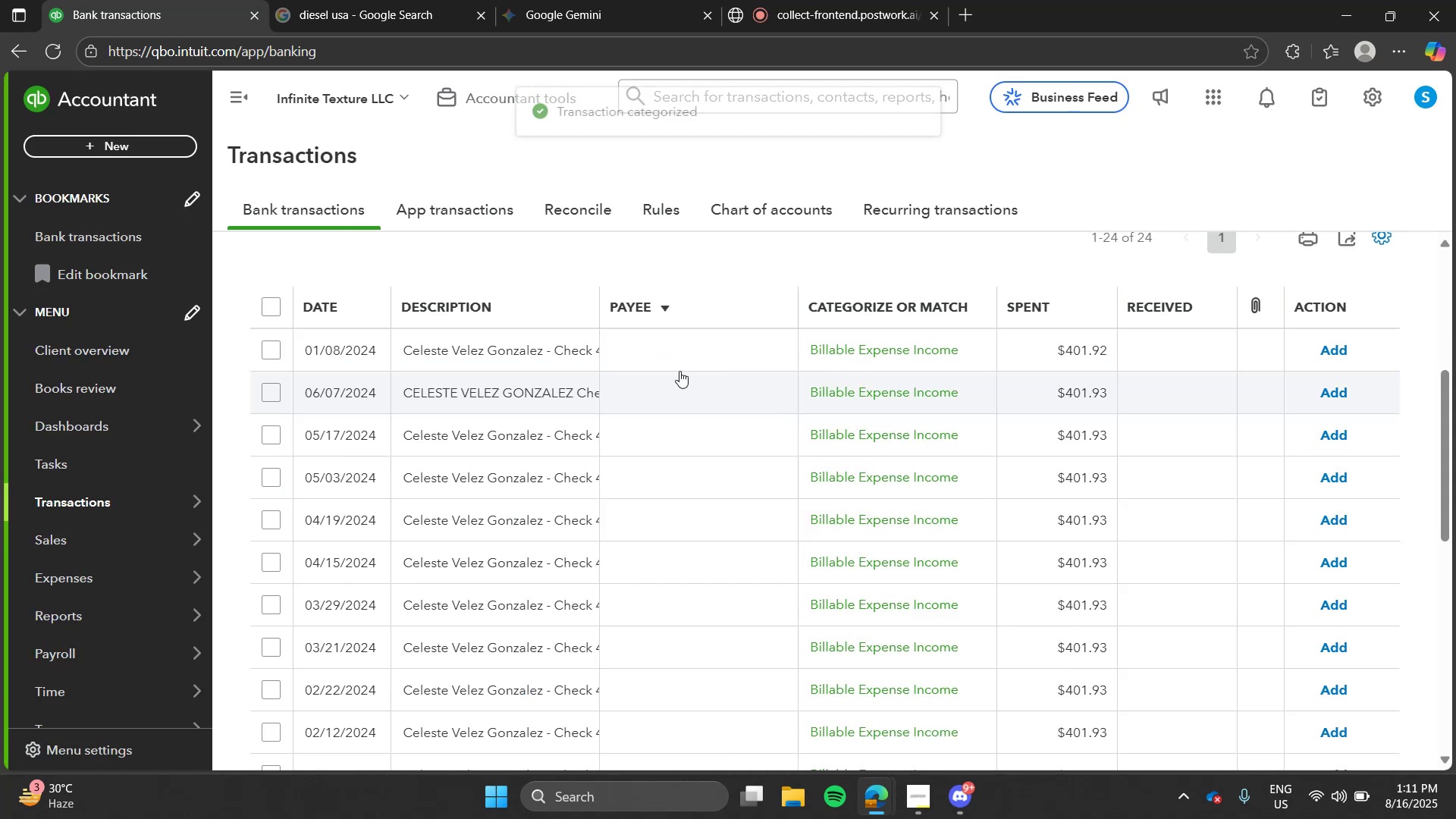 
left_click([623, 355])
 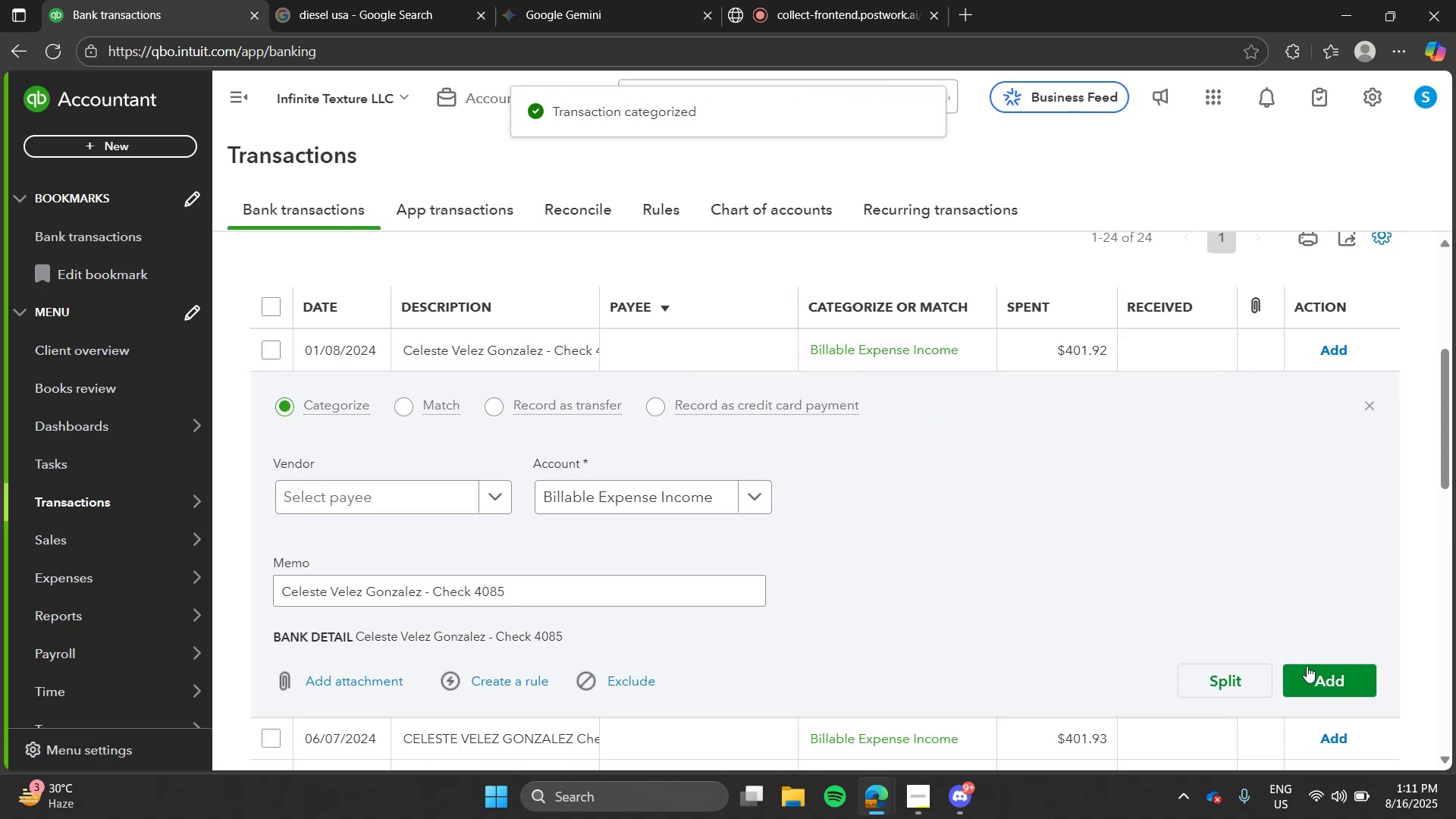 
left_click([1310, 670])
 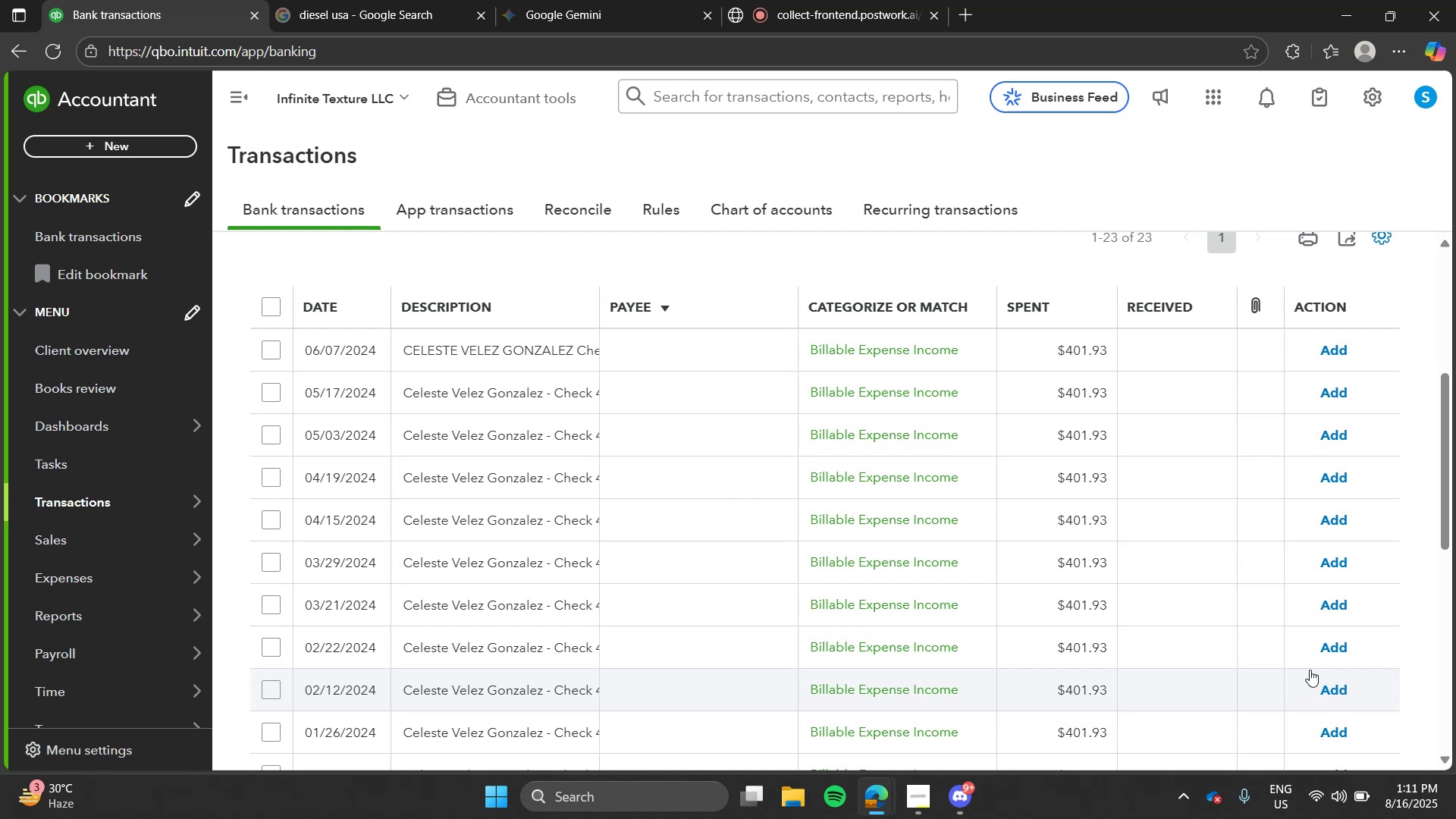 
wait(35.45)
 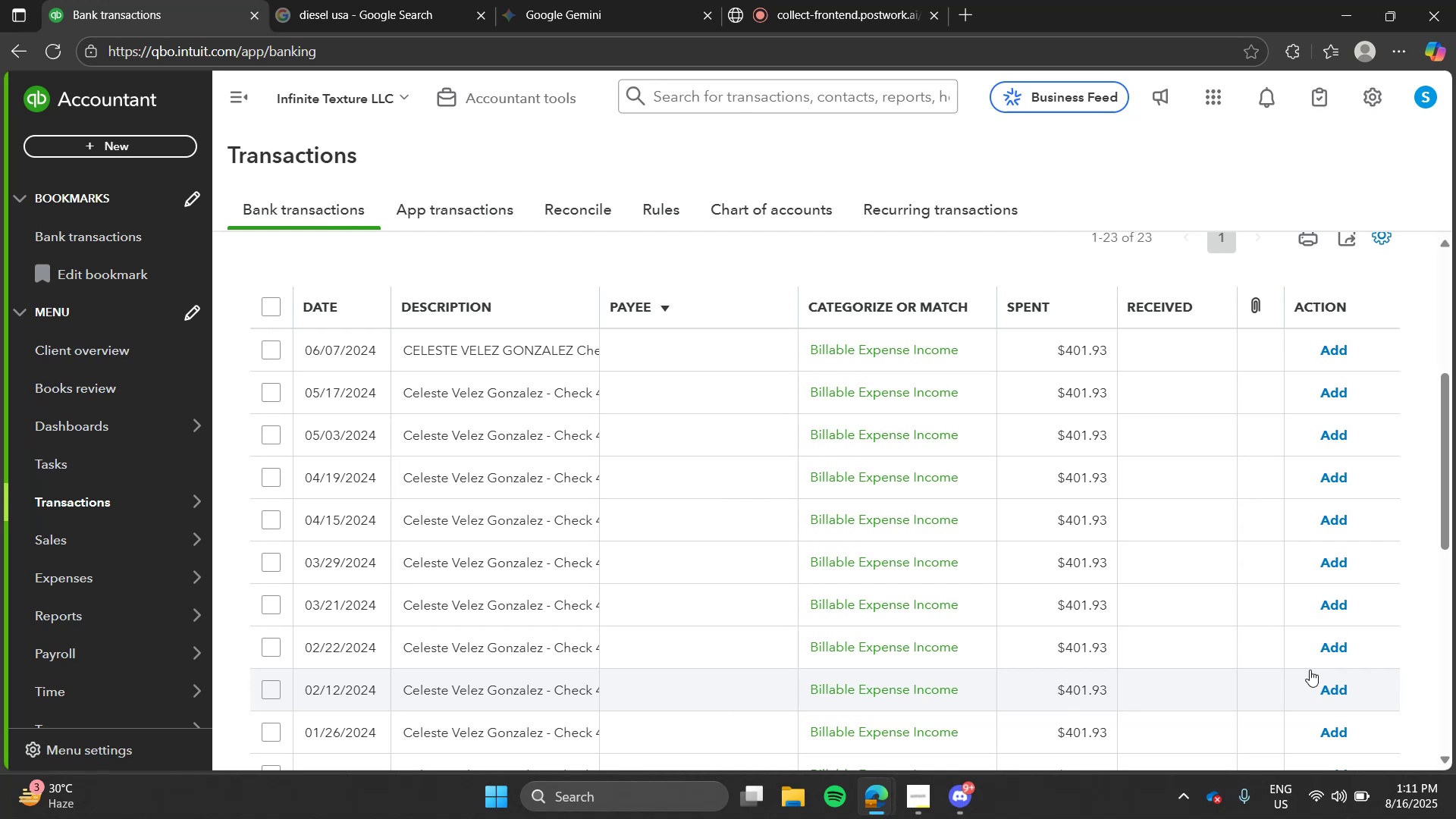 
left_click([1033, 357])
 